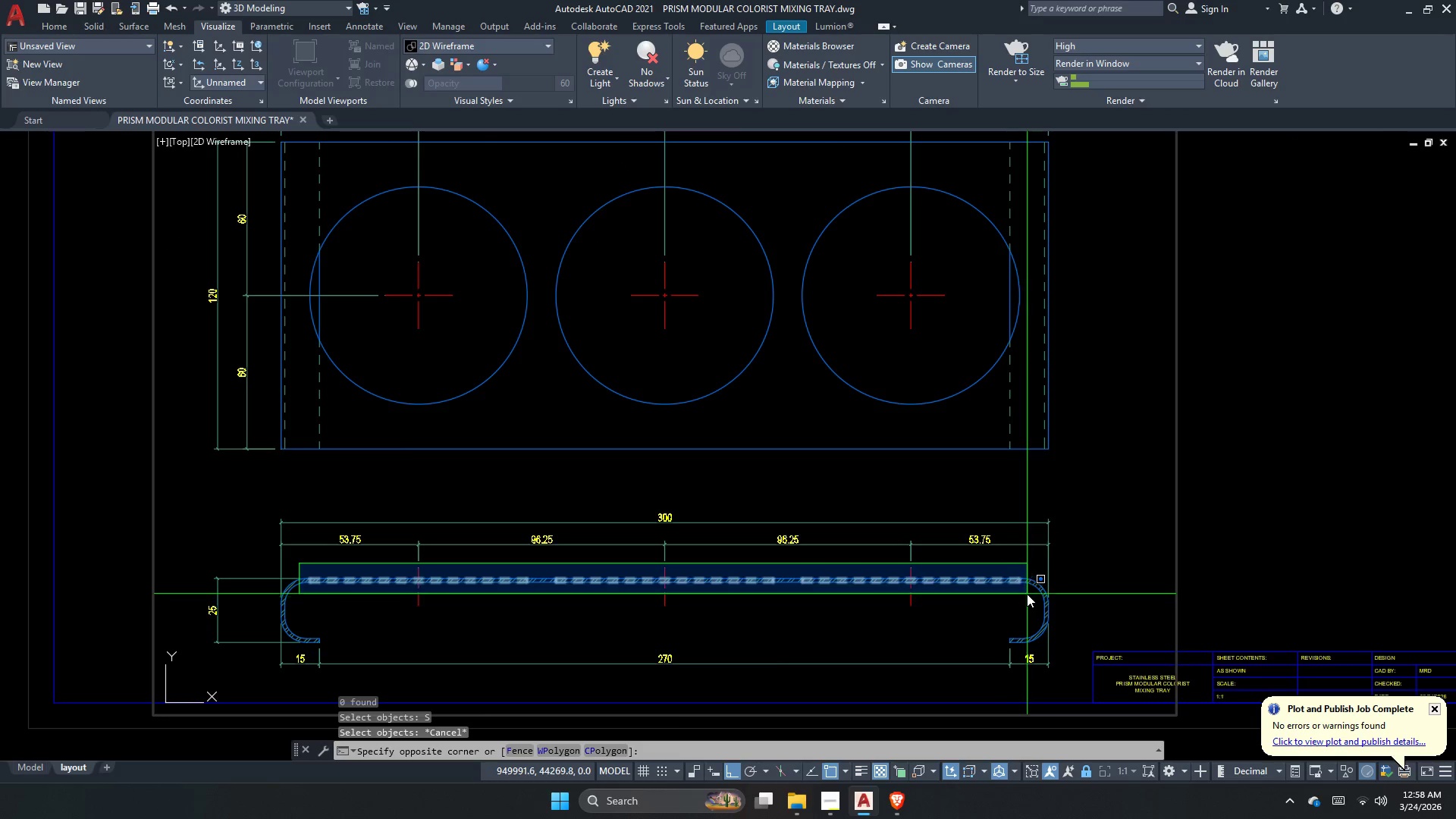 
left_click([1022, 596])
 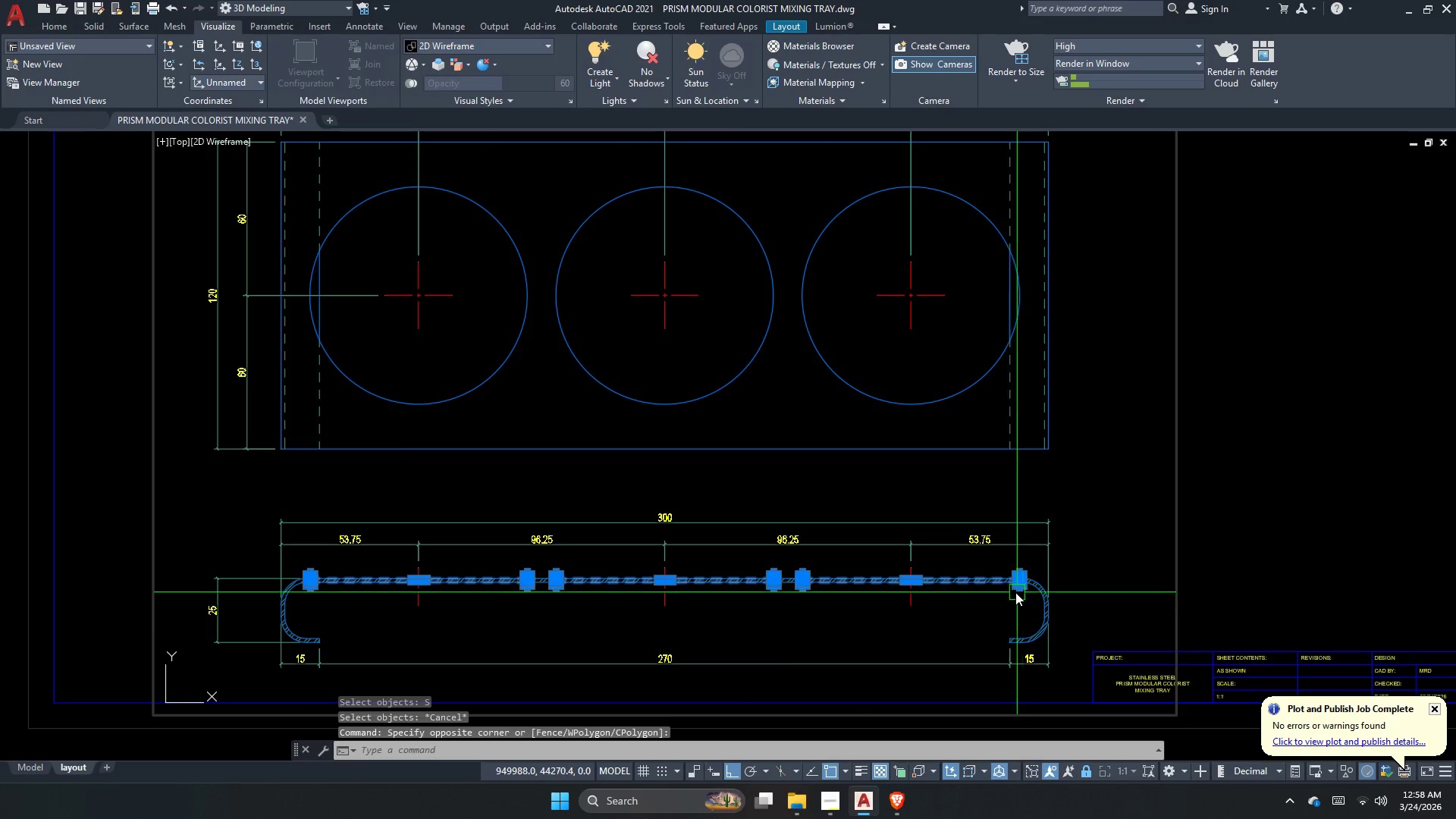 
right_click([1012, 590])
 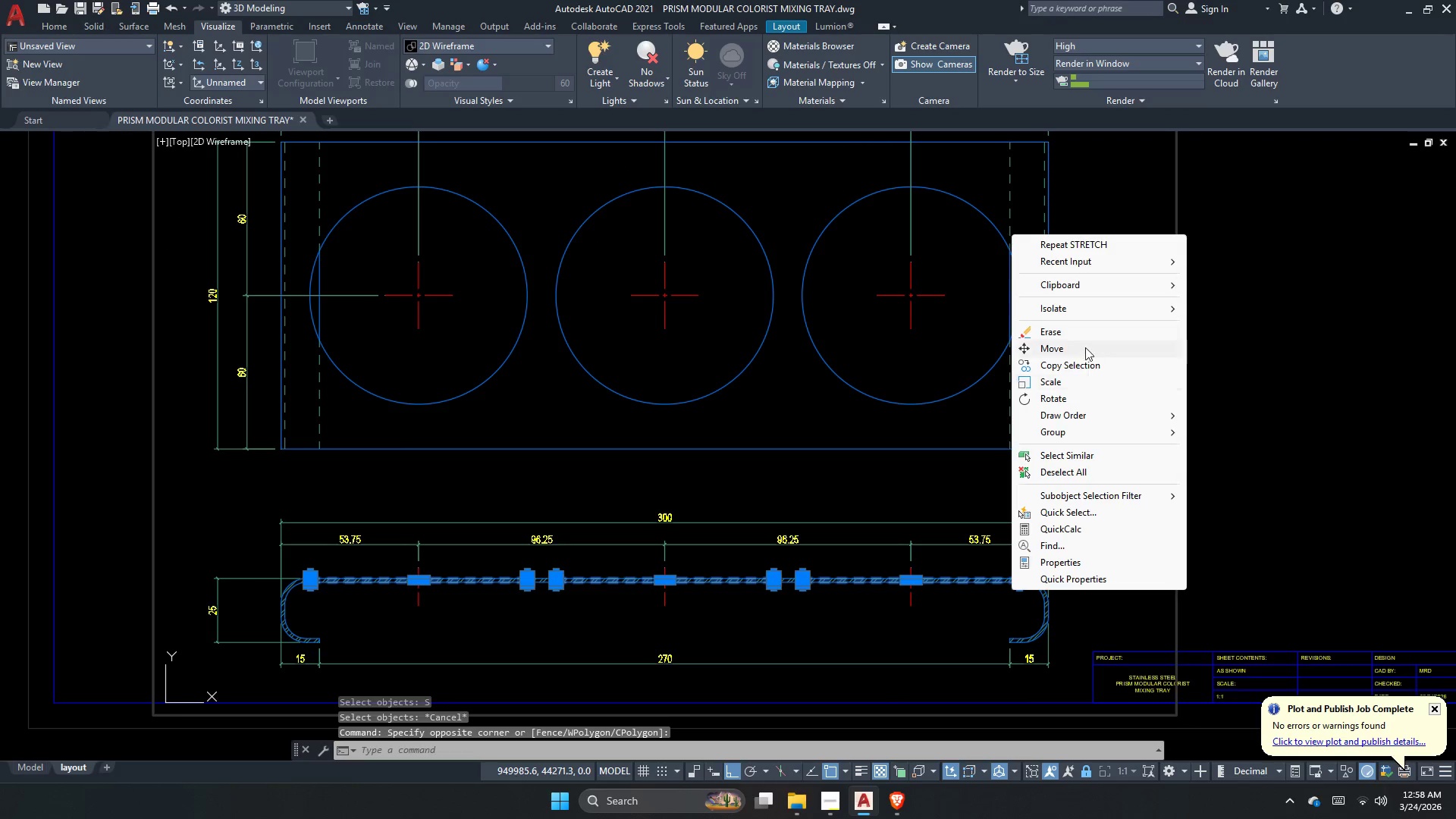 
left_click_drag(start_coordinate=[1081, 312], to_coordinate=[1086, 315])
 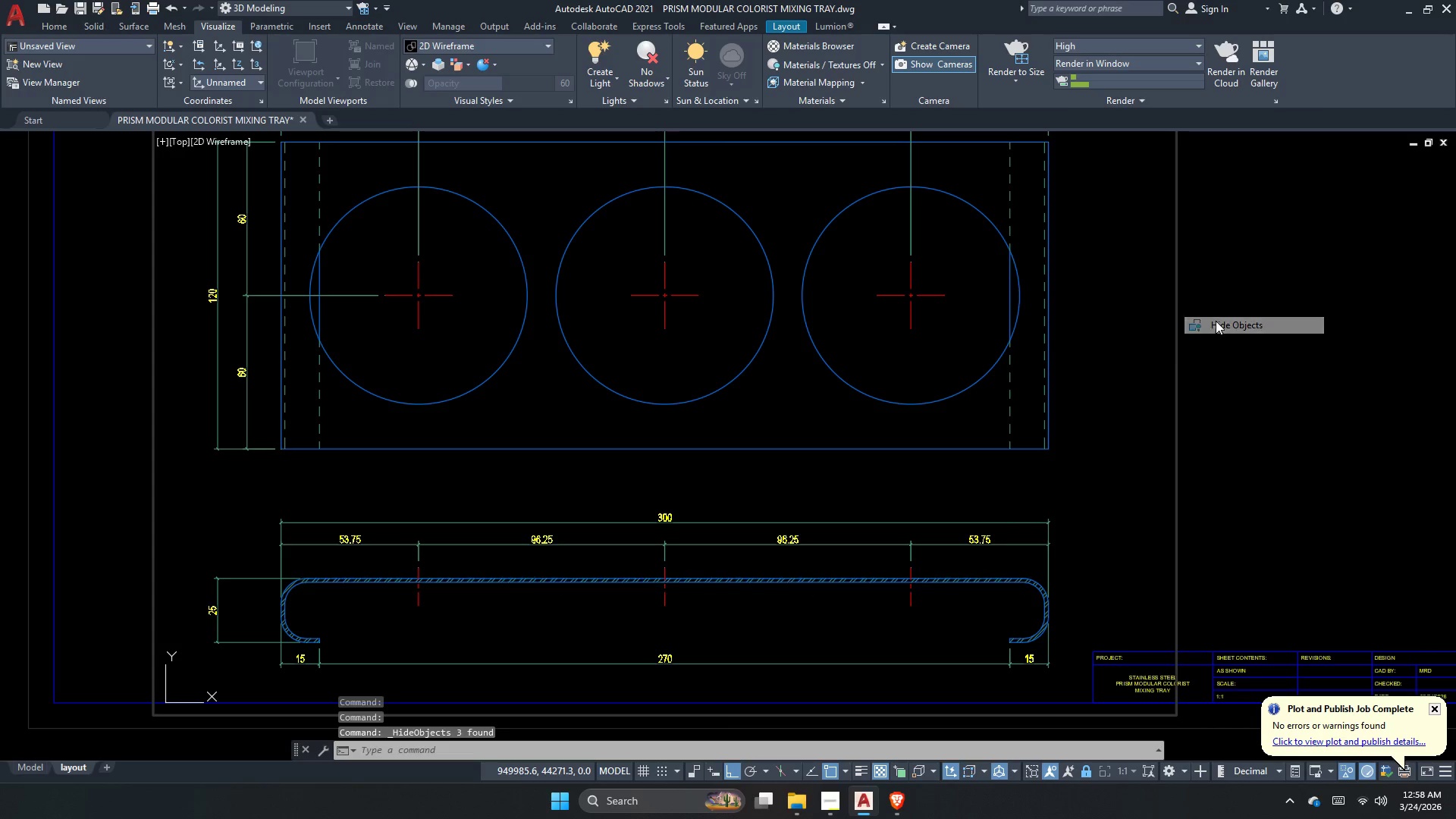 
key(Escape)
 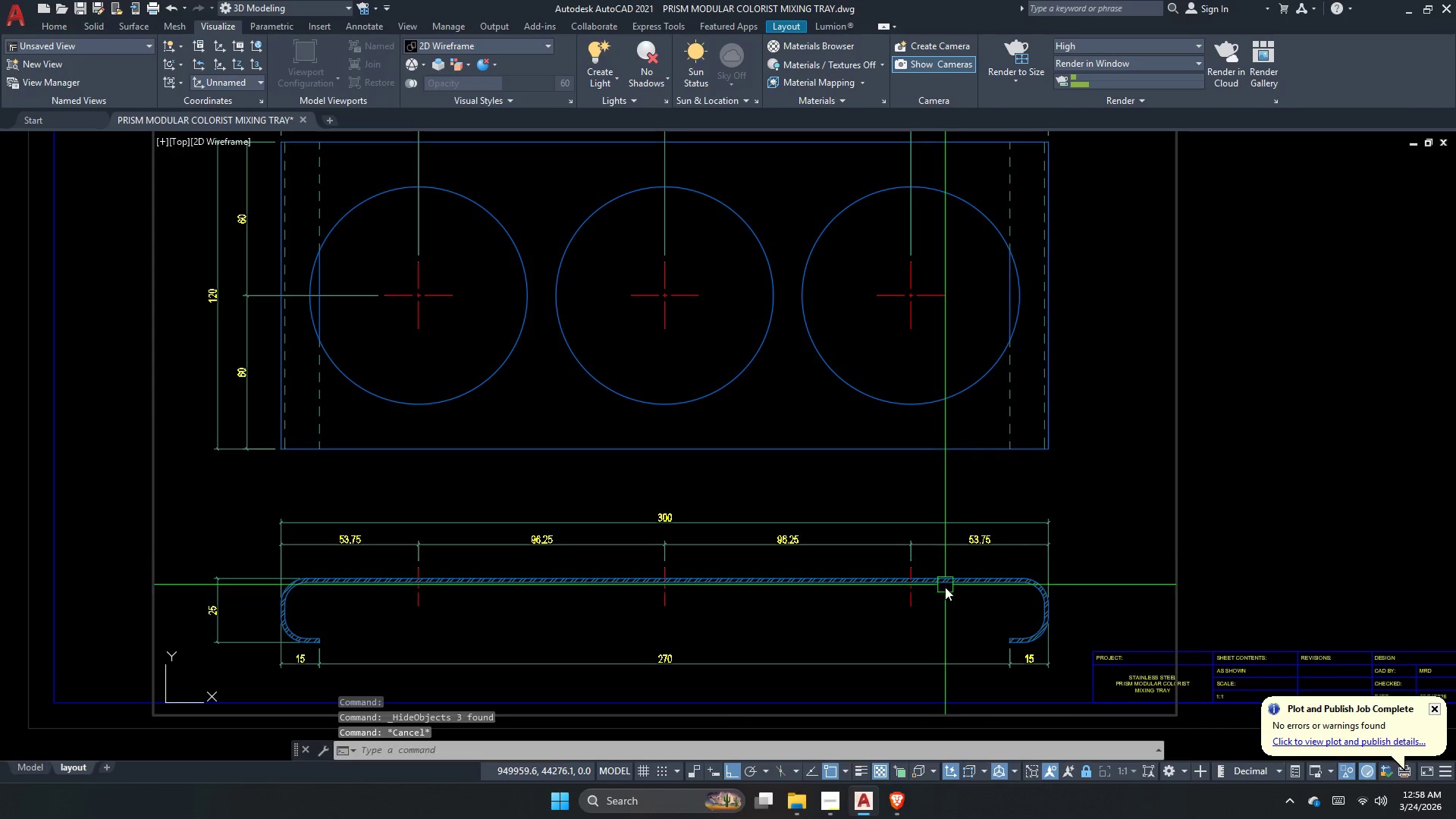 
key(S)
 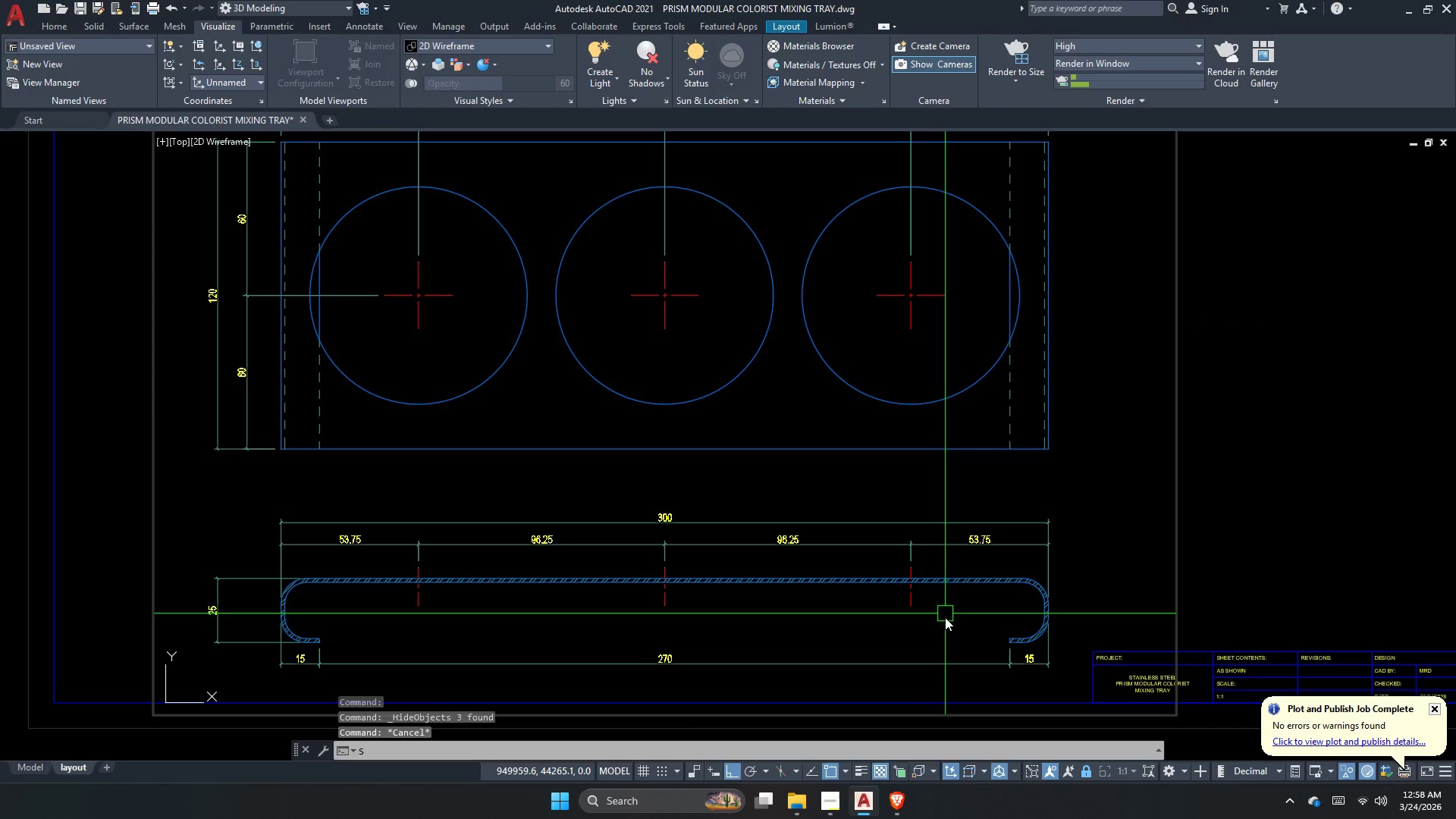 
key(Space)
 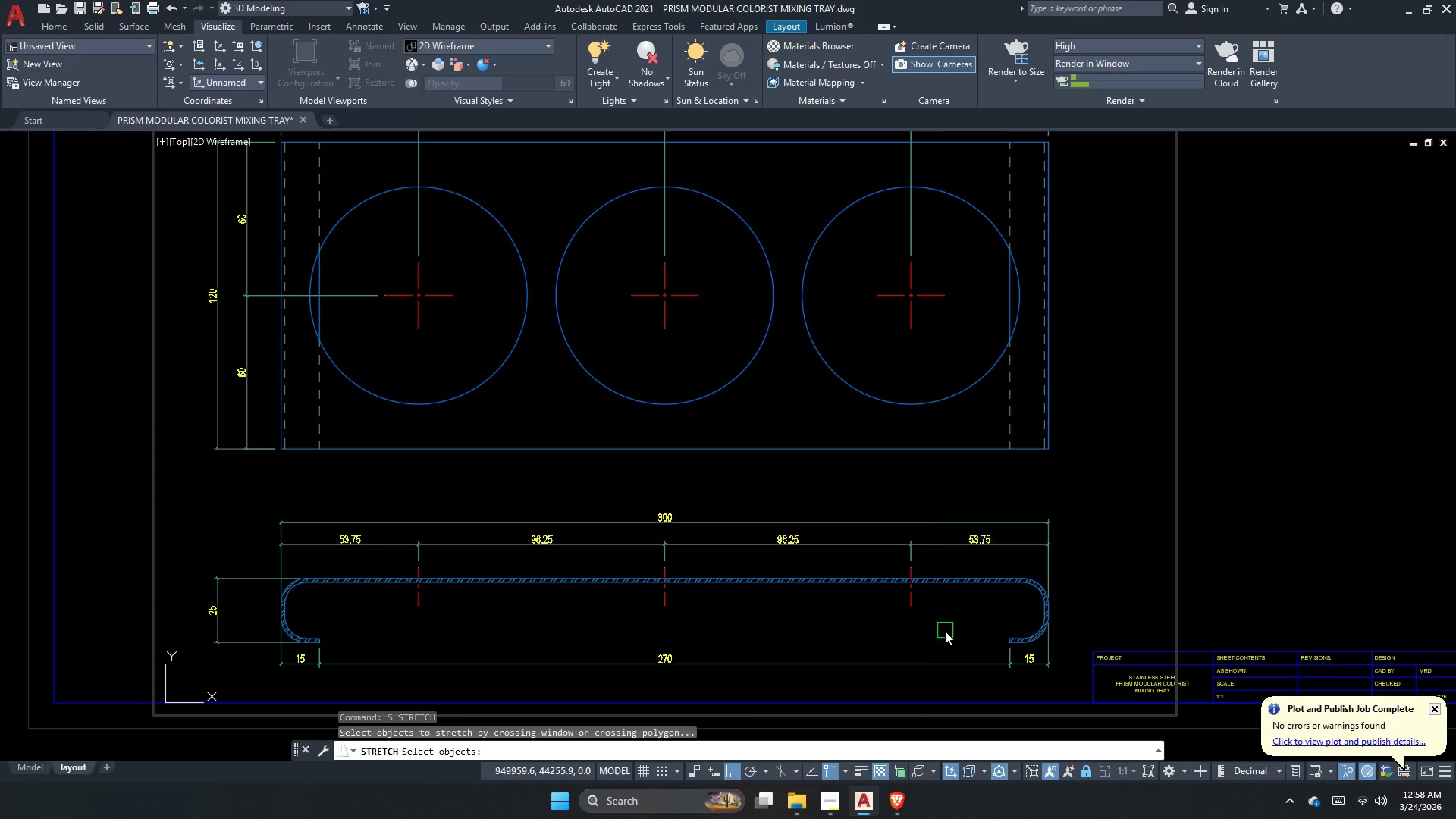 
left_click_drag(start_coordinate=[945, 631], to_coordinate=[892, 610])
 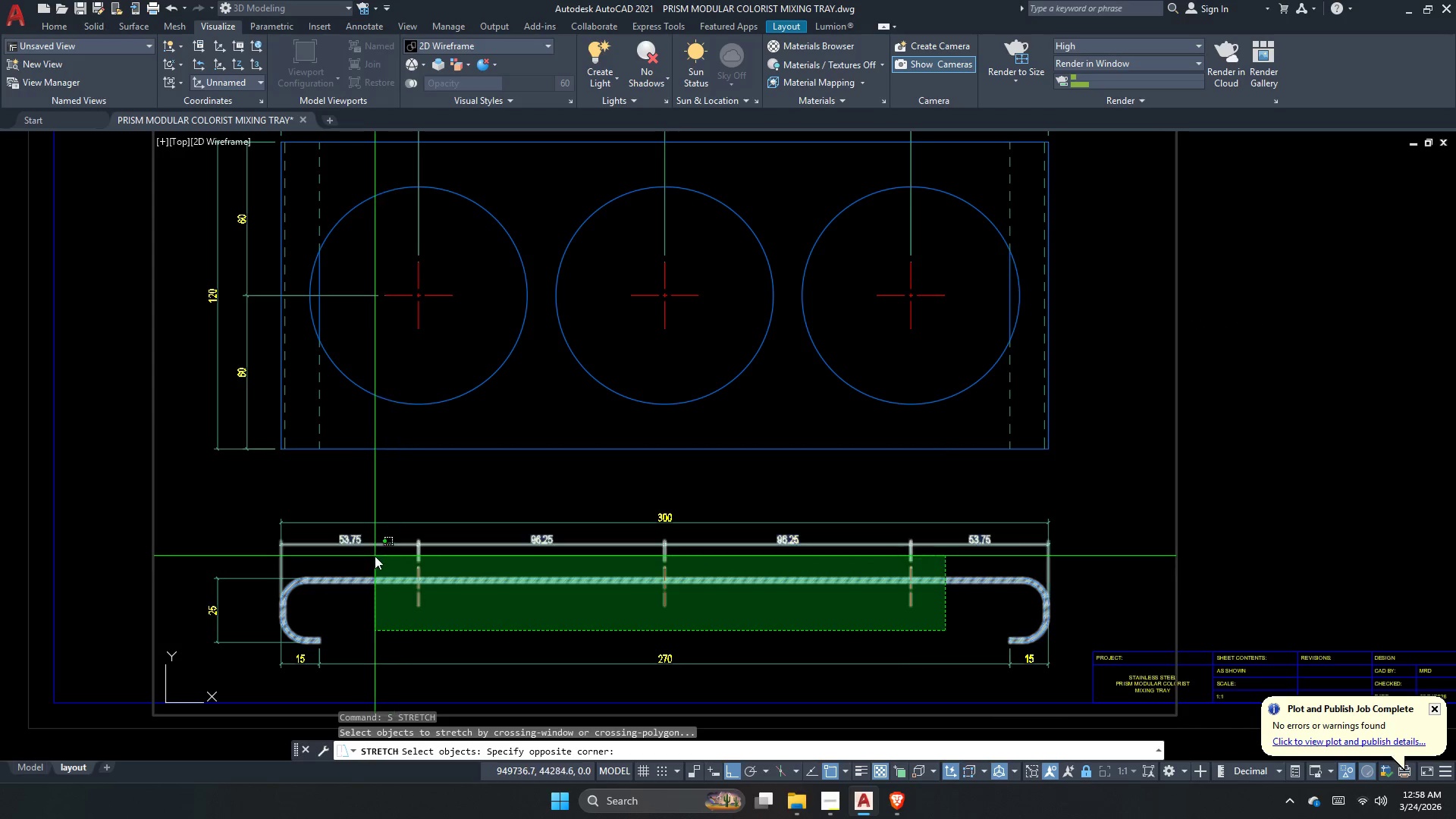 
left_click_drag(start_coordinate=[375, 557], to_coordinate=[376, 589])
 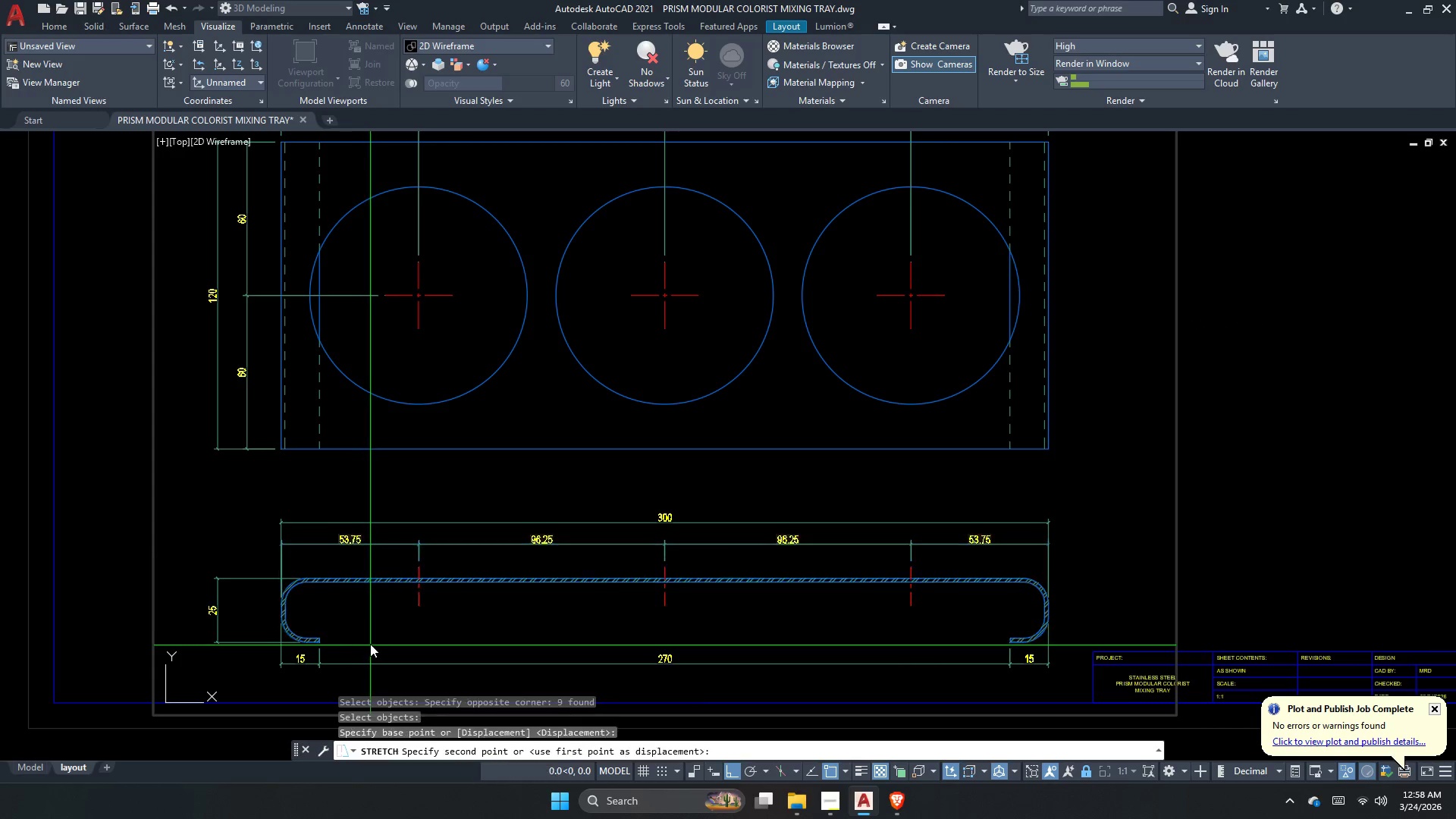 
key(Space)
 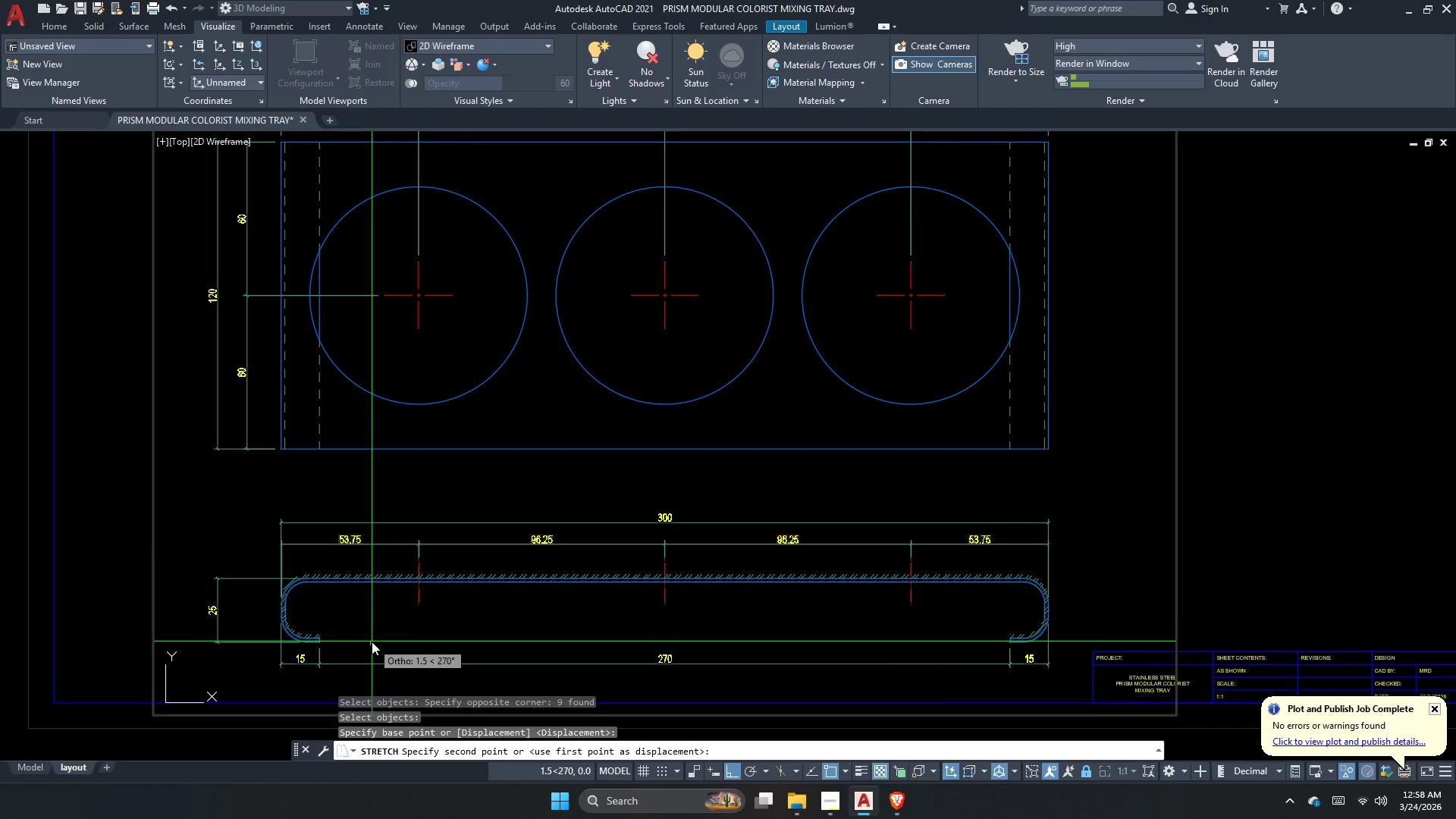 
key(Escape)
 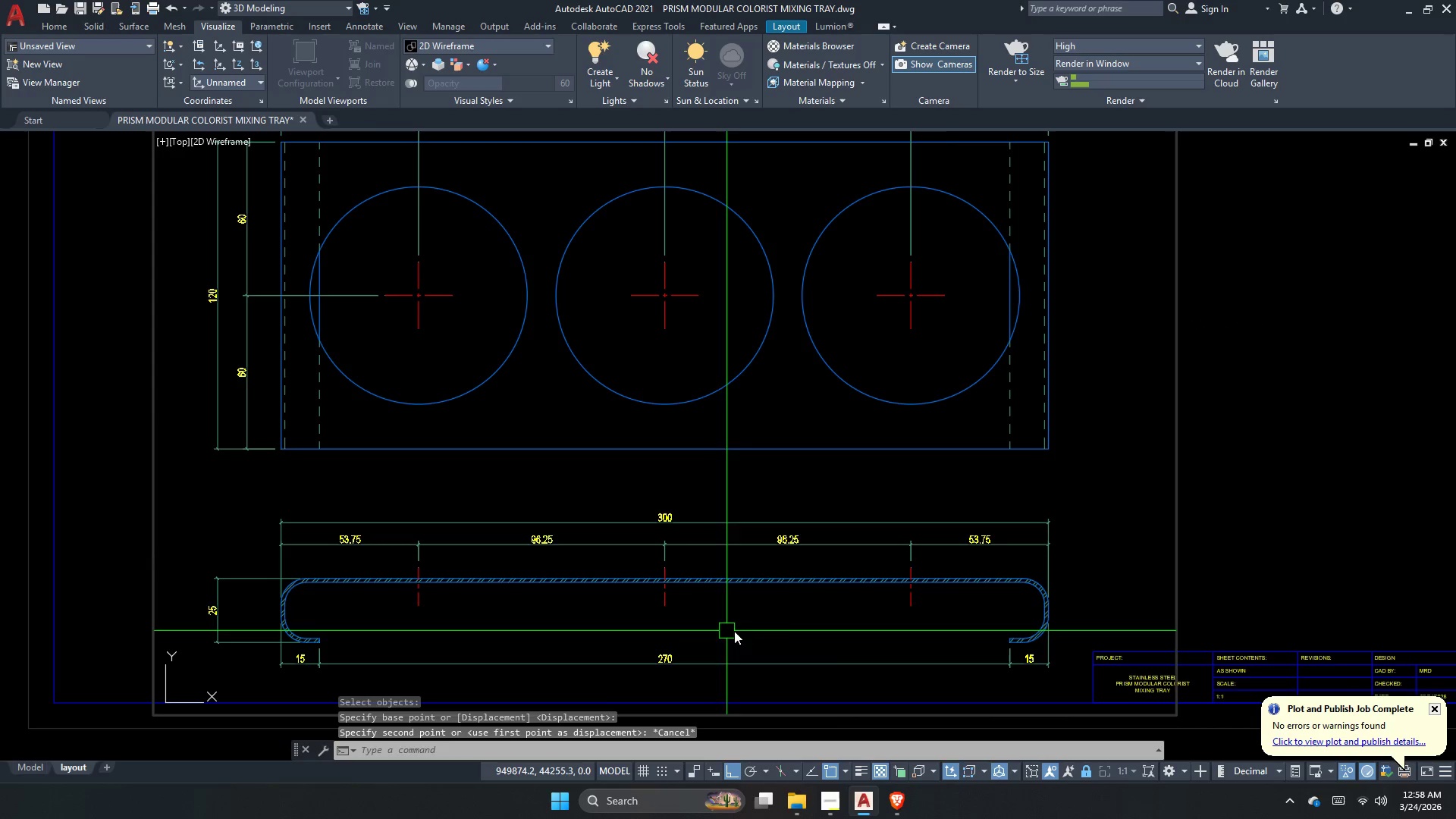 
key(S)
 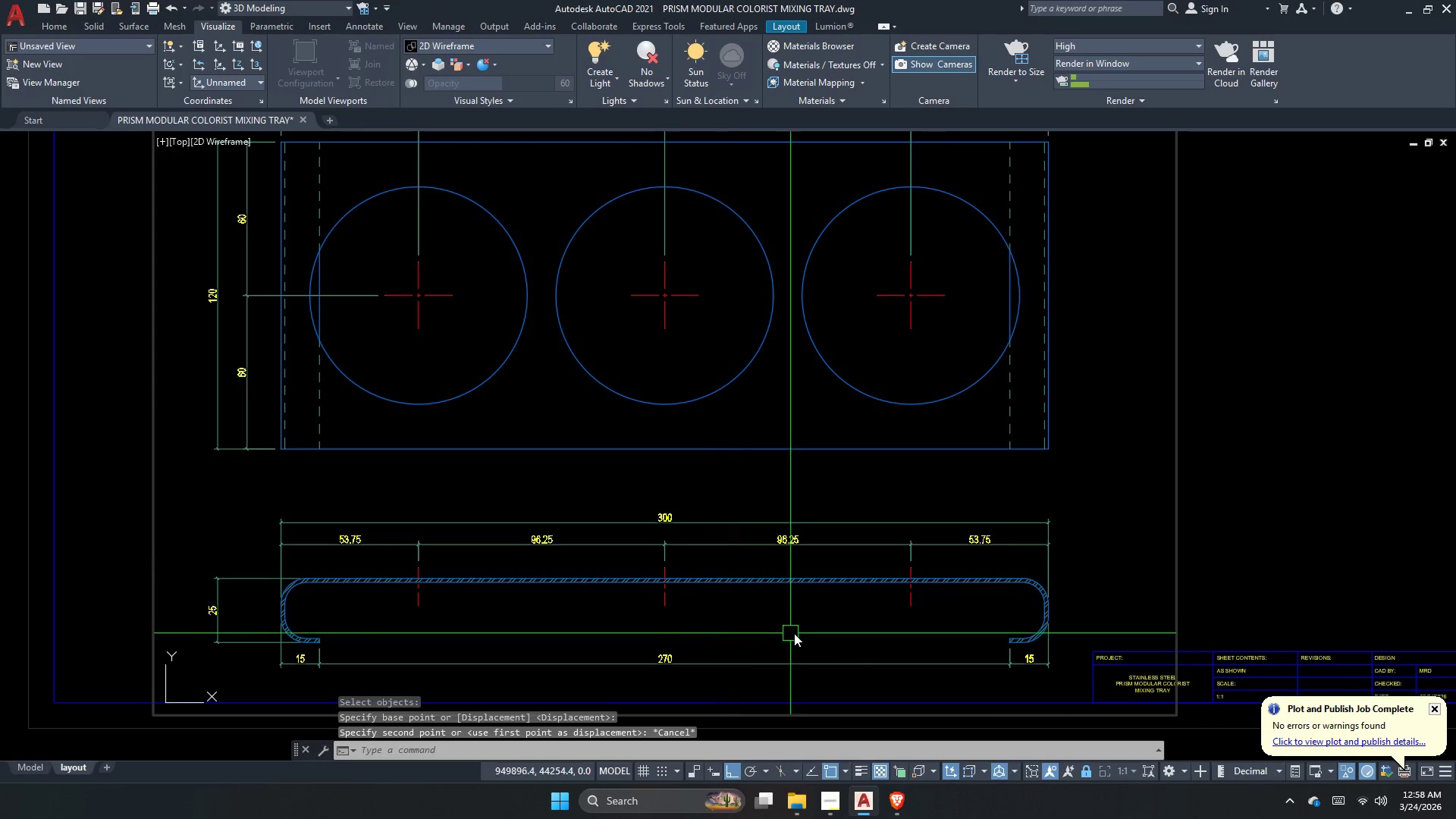 
key(Space)
 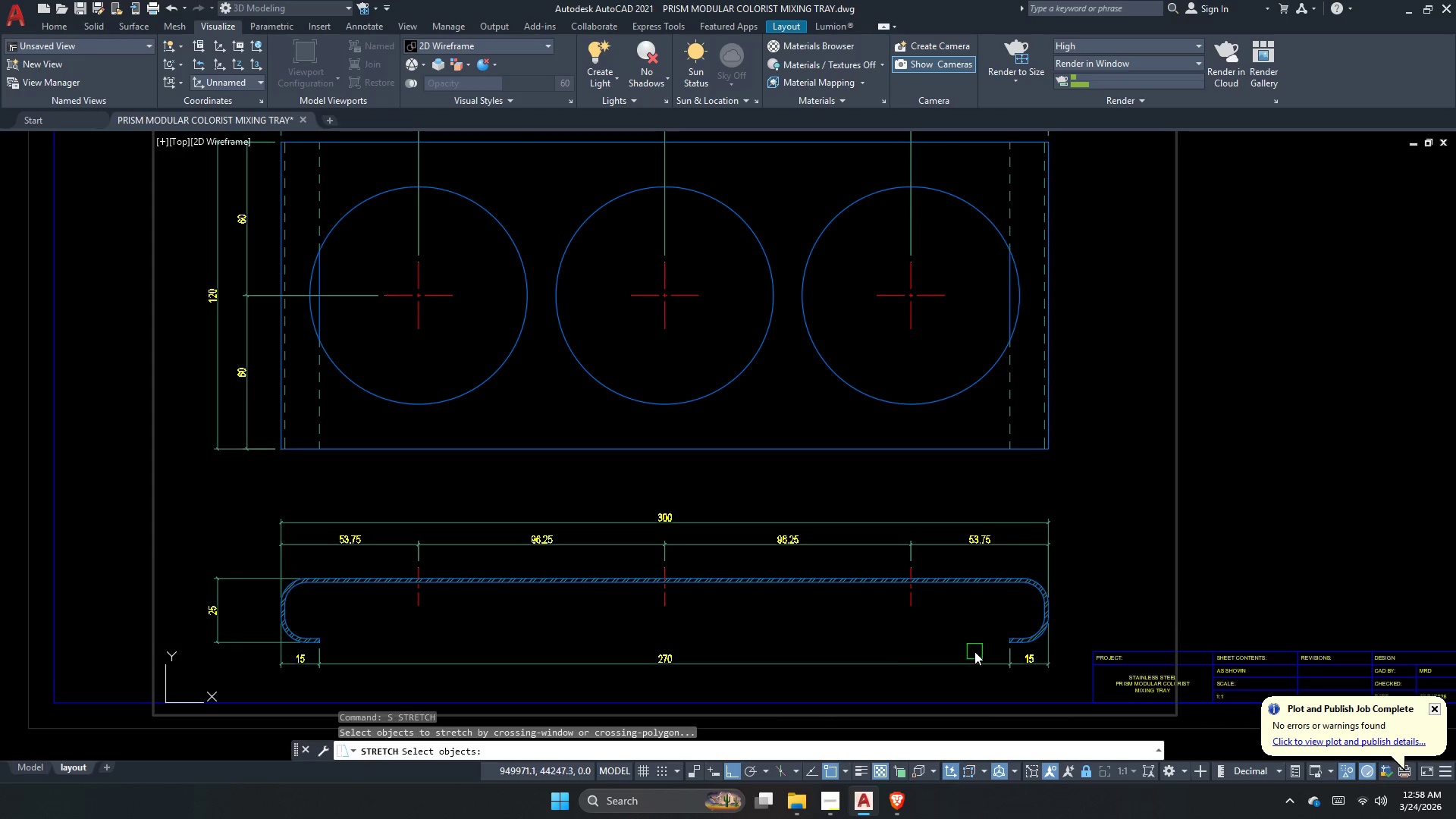 
left_click_drag(start_coordinate=[972, 647], to_coordinate=[837, 583])
 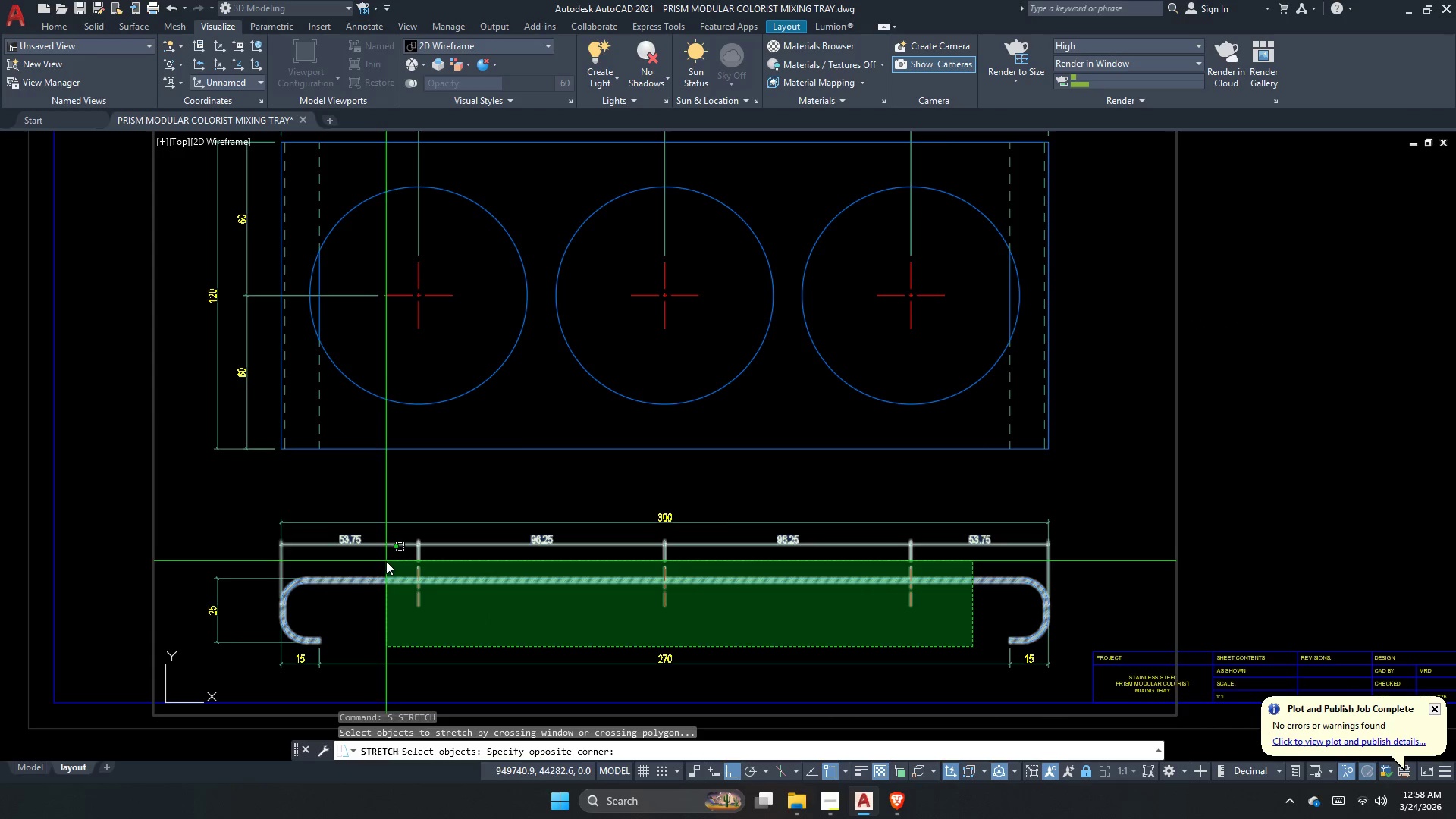 
left_click_drag(start_coordinate=[393, 554], to_coordinate=[411, 560])
 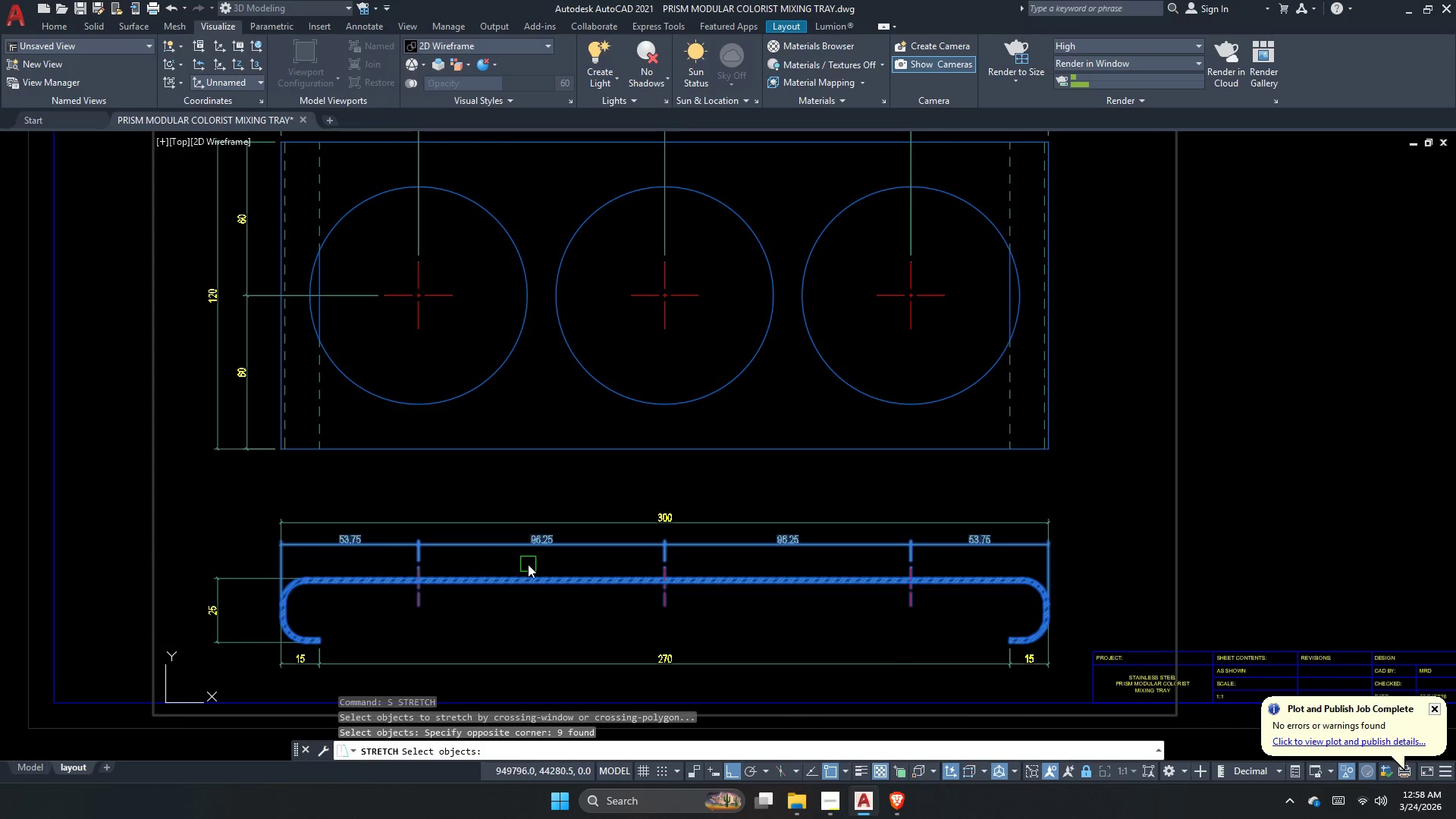 
hold_key(key=ShiftLeft, duration=0.58)
left_click_drag(start_coordinate=[532, 560], to_coordinate=[522, 590])
 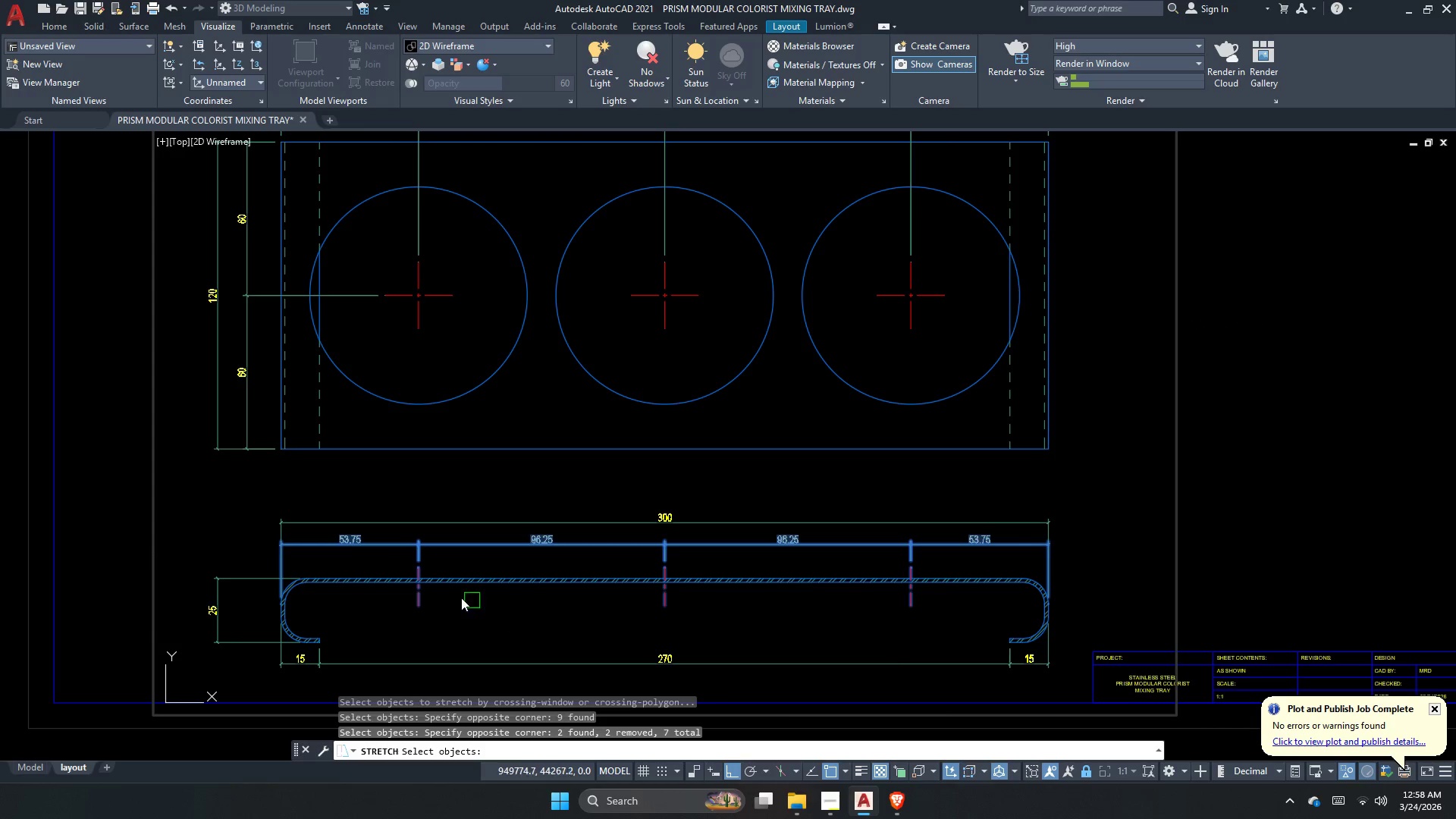 
hold_key(key=Space, duration=7.83)
 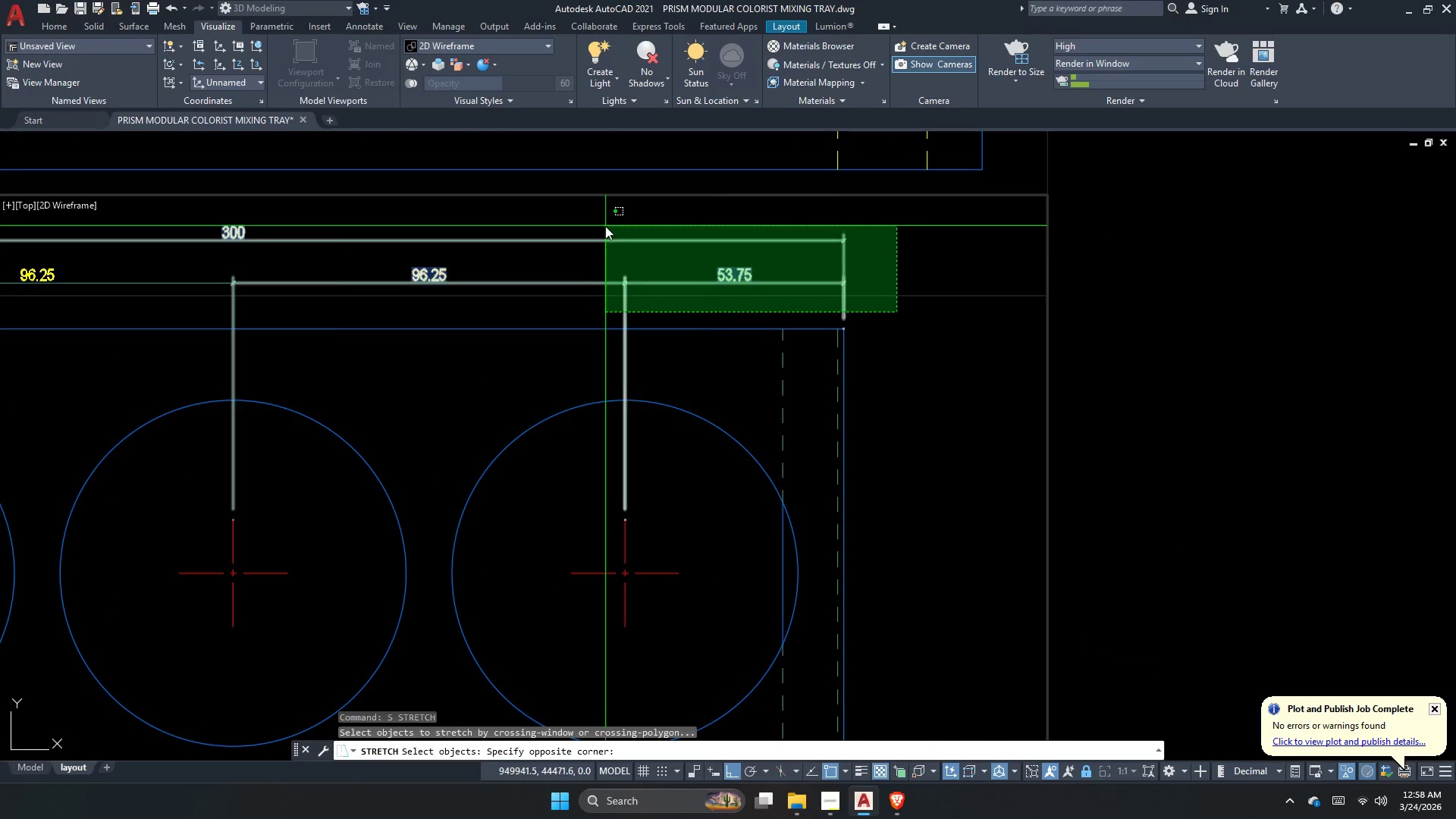 
scroll: coordinate [447, 592], scroll_direction: up, amount: 2.0
 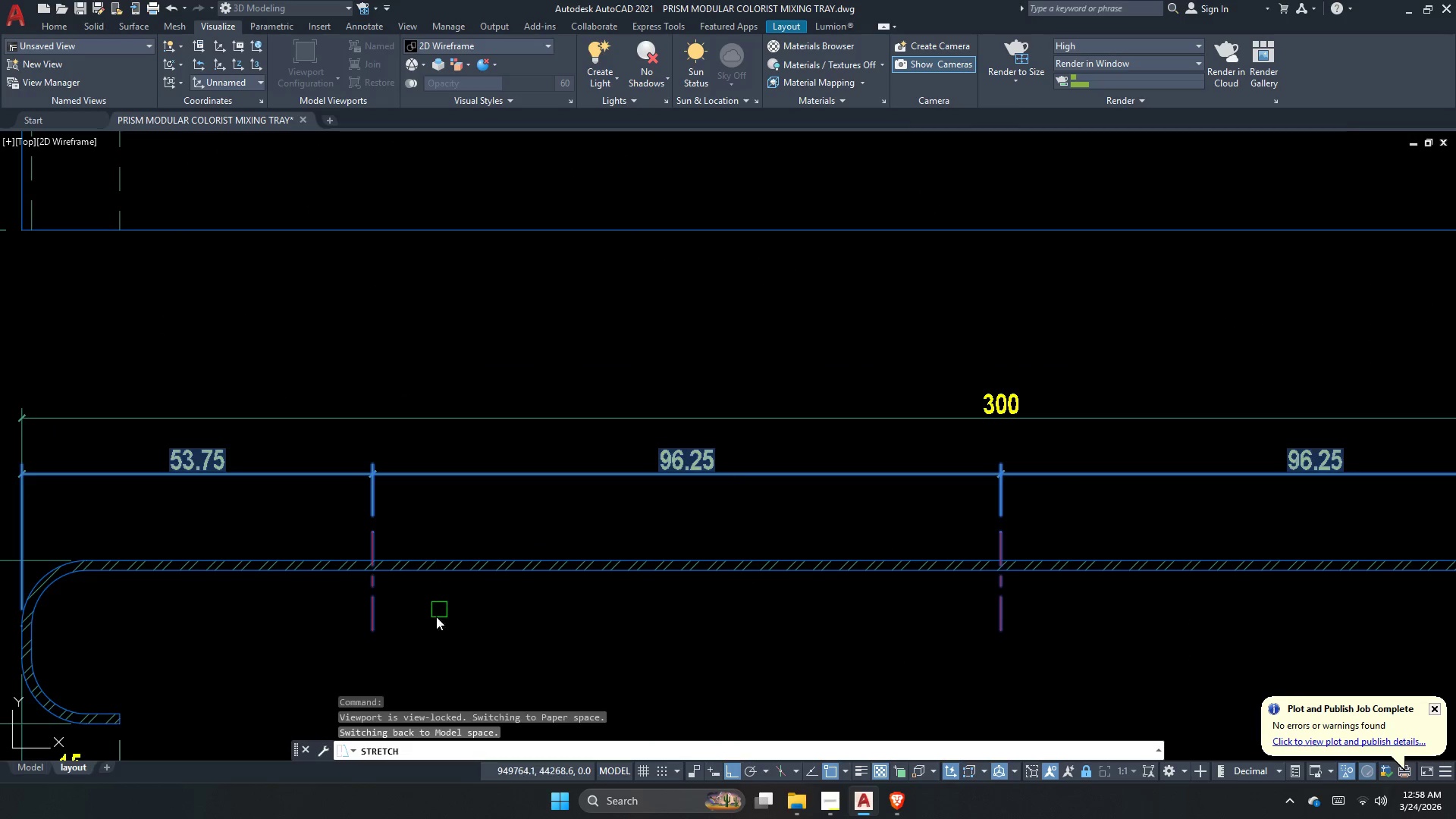 
left_click_drag(start_coordinate=[425, 661], to_coordinate=[428, 653])
 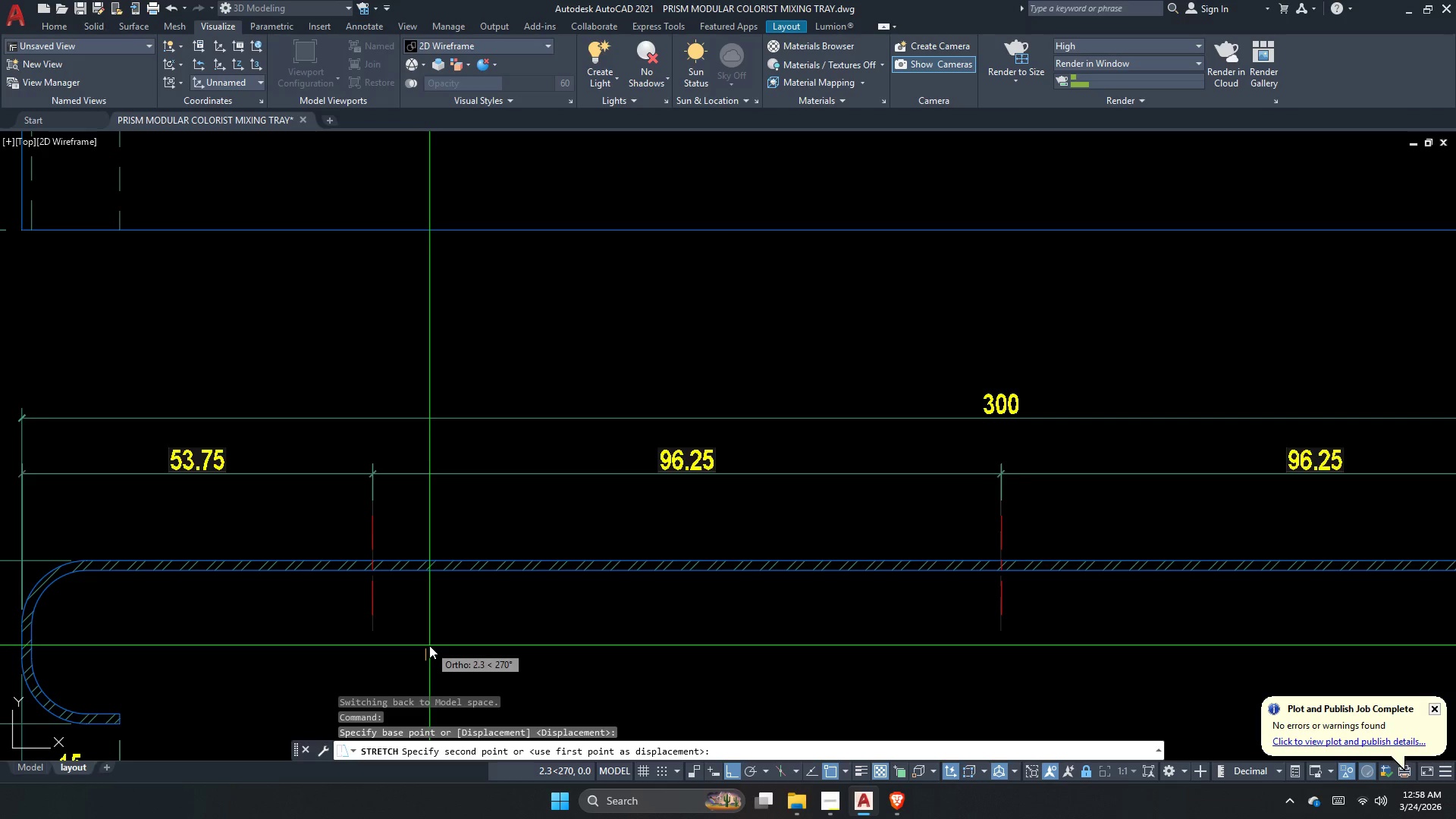 
left_click([429, 645])
 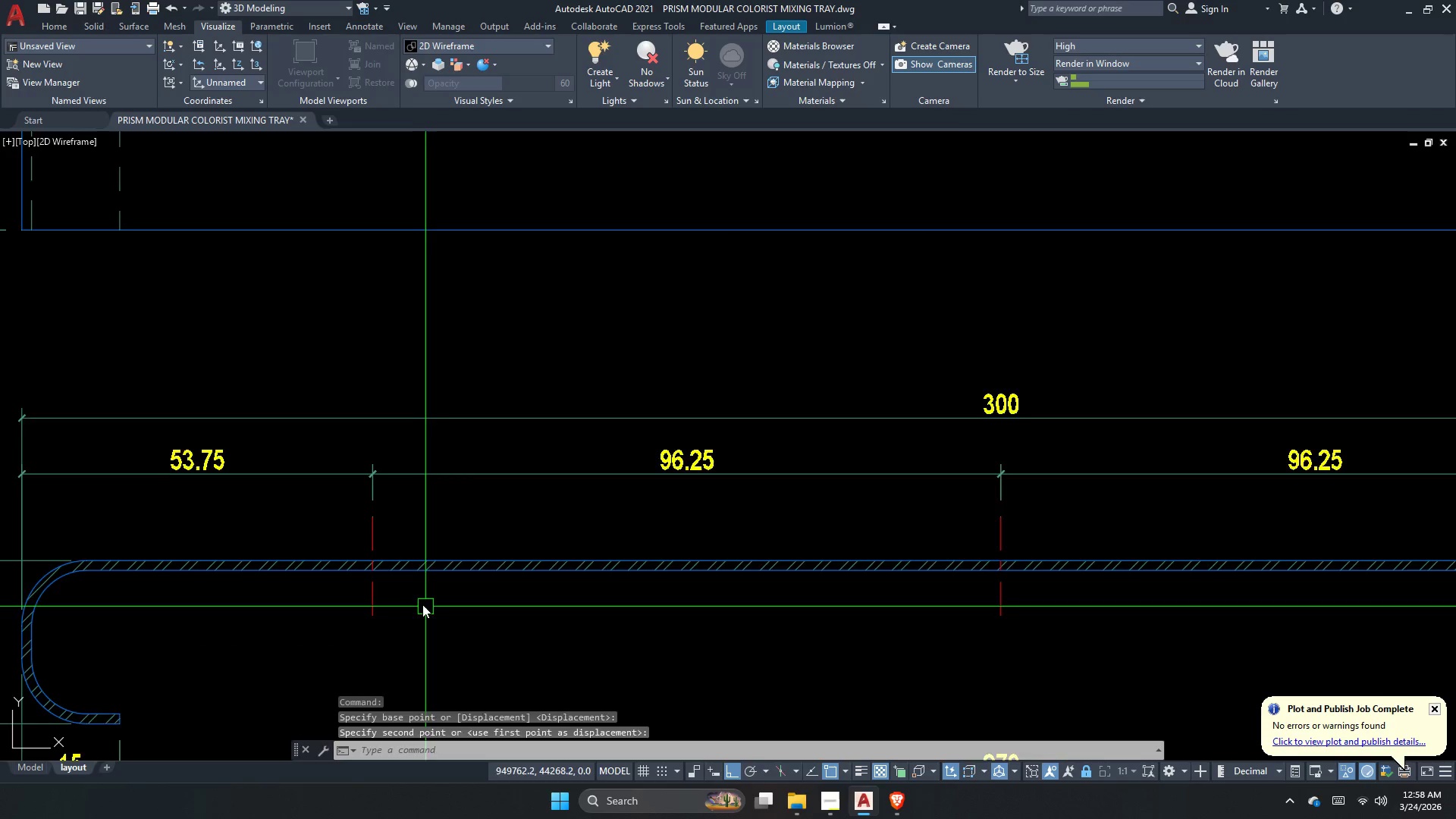 
key(Escape)
 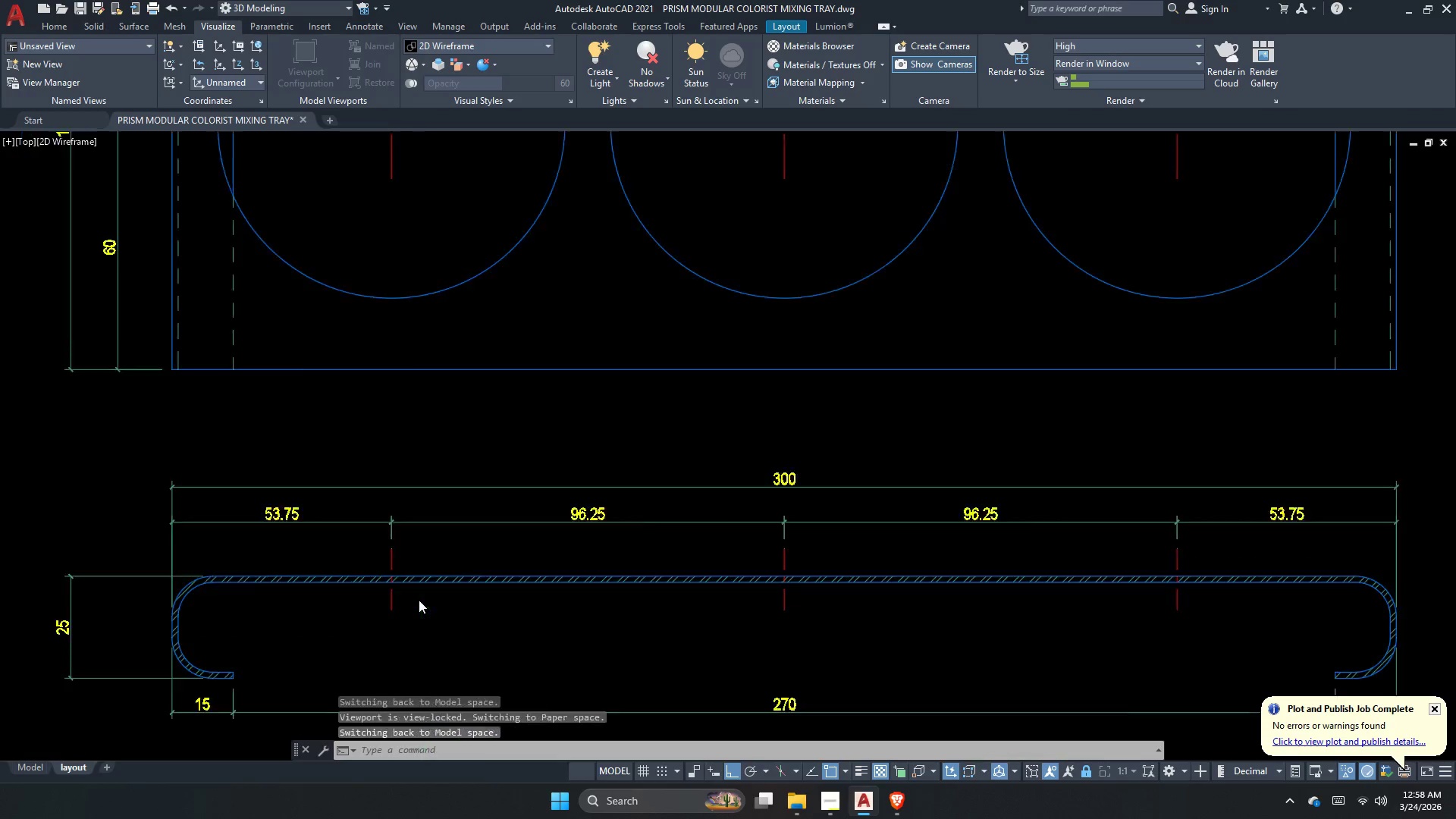 
scroll: coordinate [419, 600], scroll_direction: down, amount: 3.0
 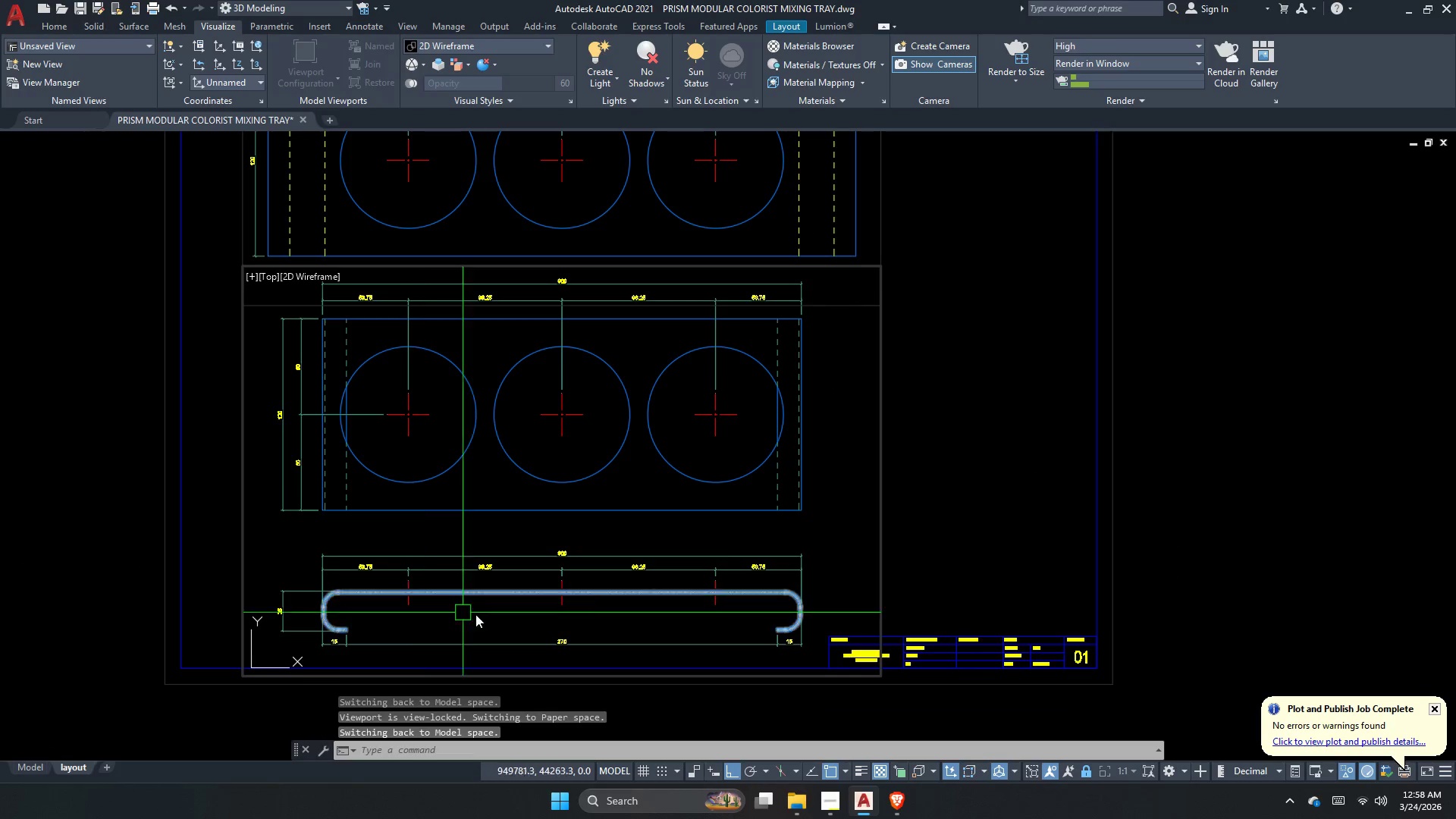 
key(Escape)
 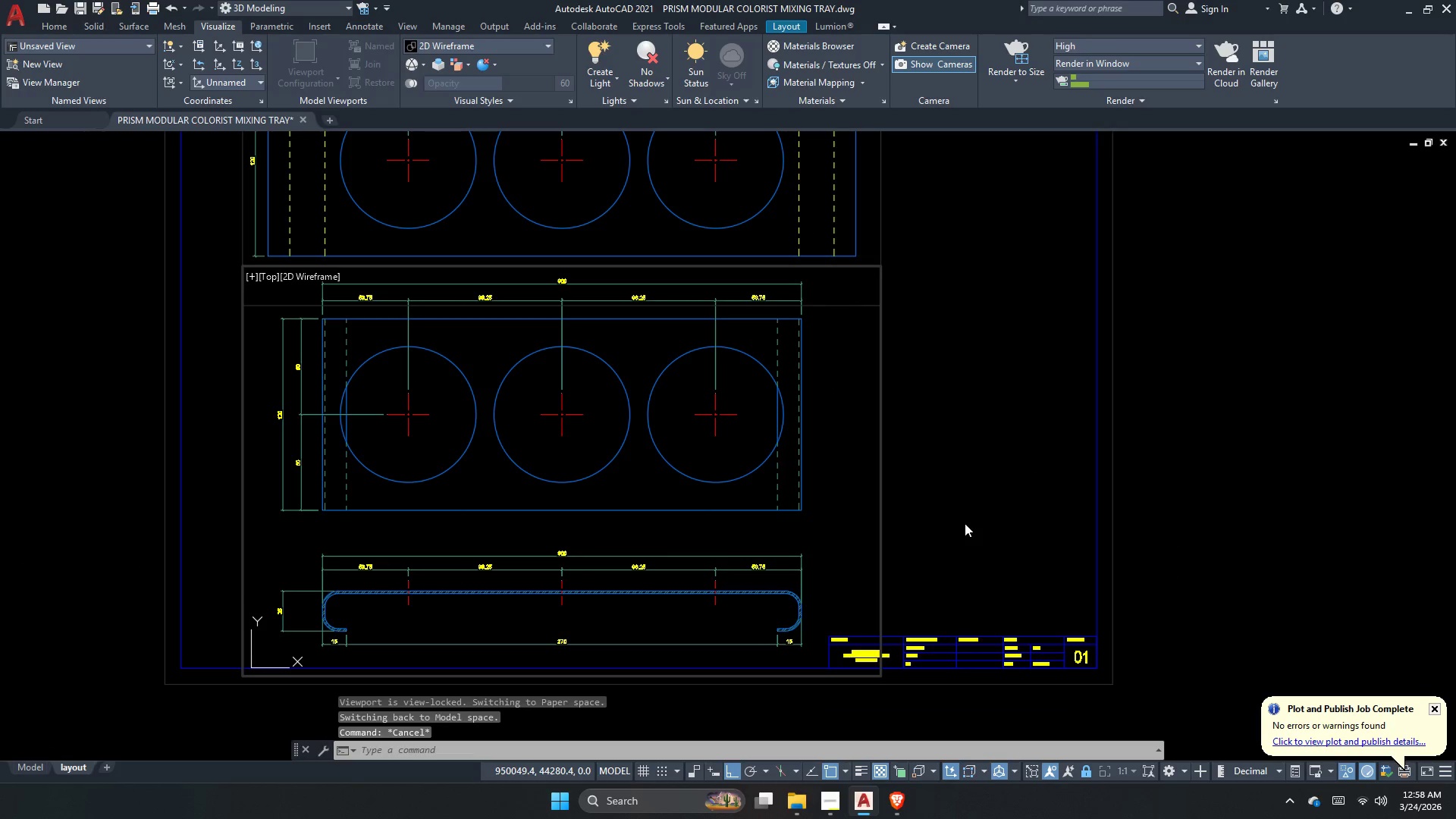 
double_click([965, 523])
 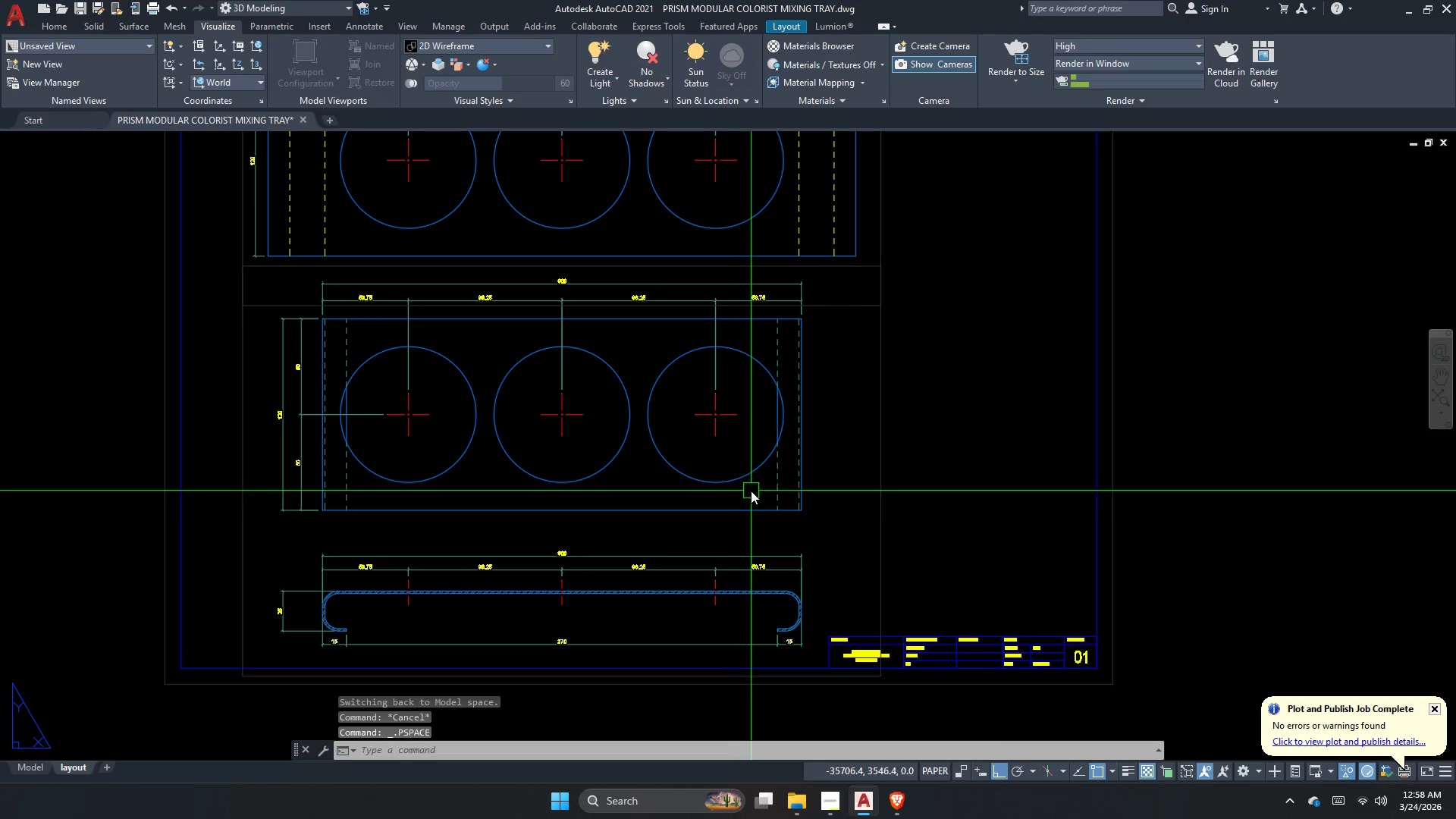 
key(Escape)
 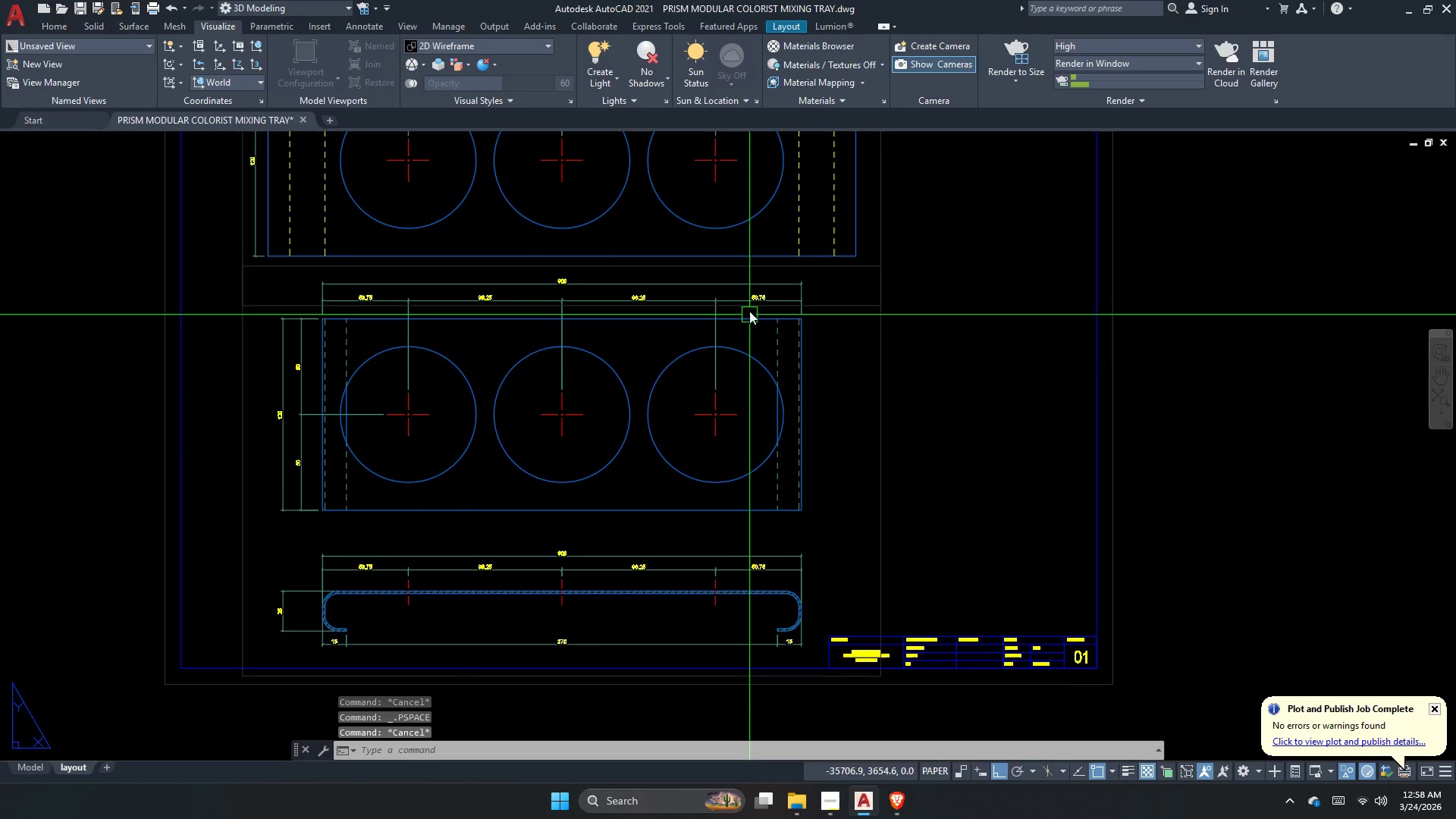 
scroll: coordinate [743, 300], scroll_direction: up, amount: 1.0
 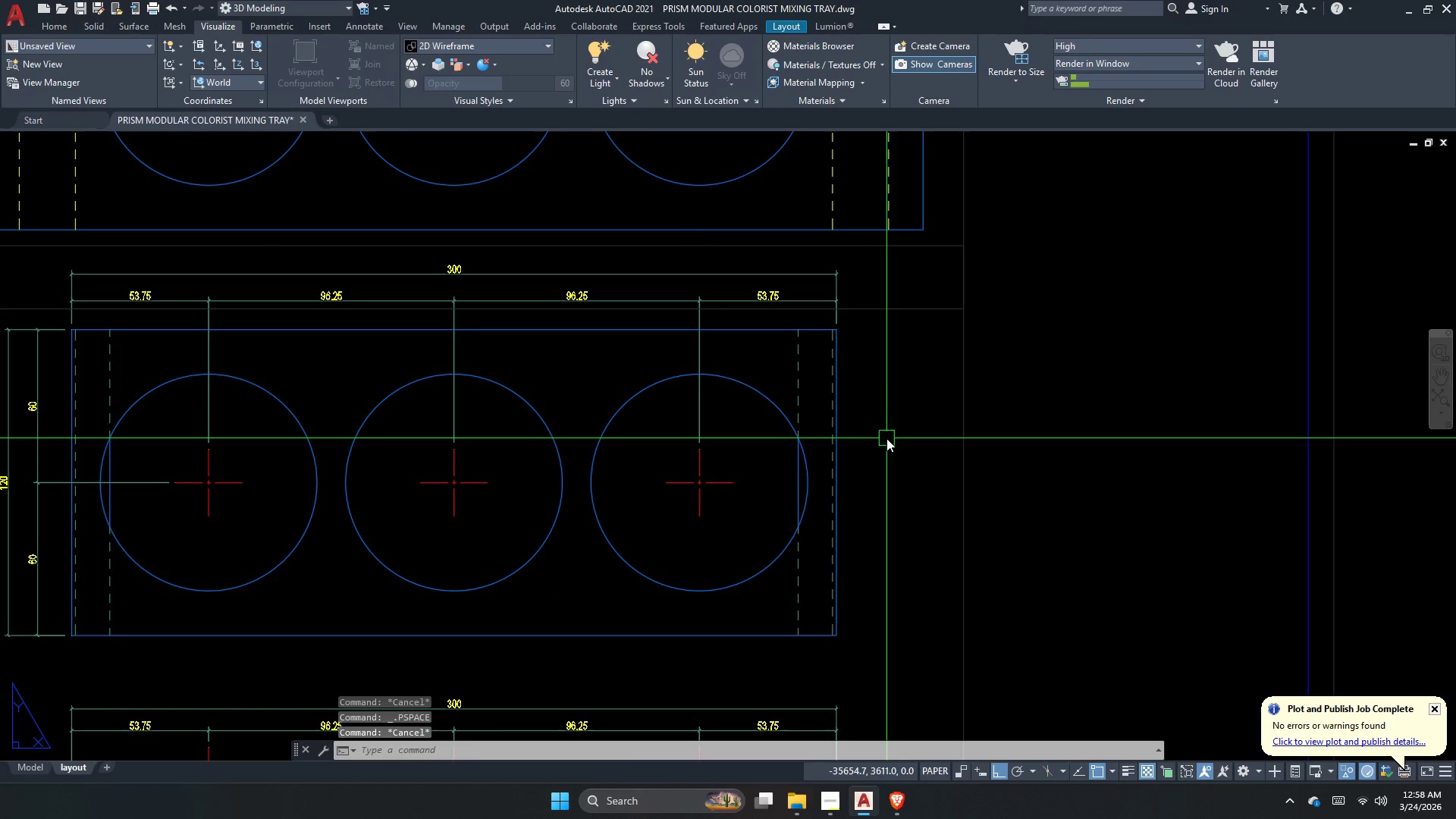 
double_click([886, 440])
 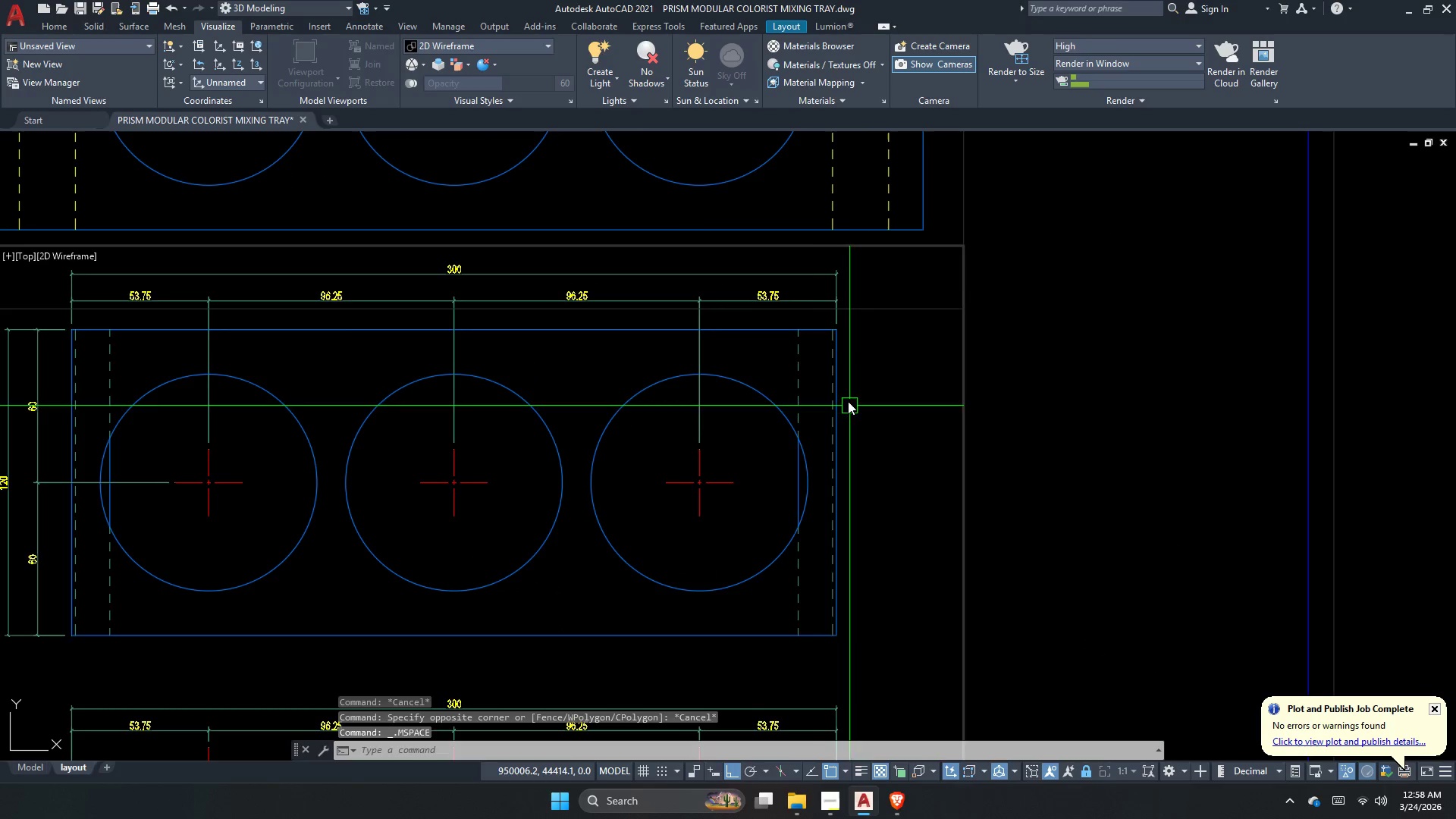 
key(S)
 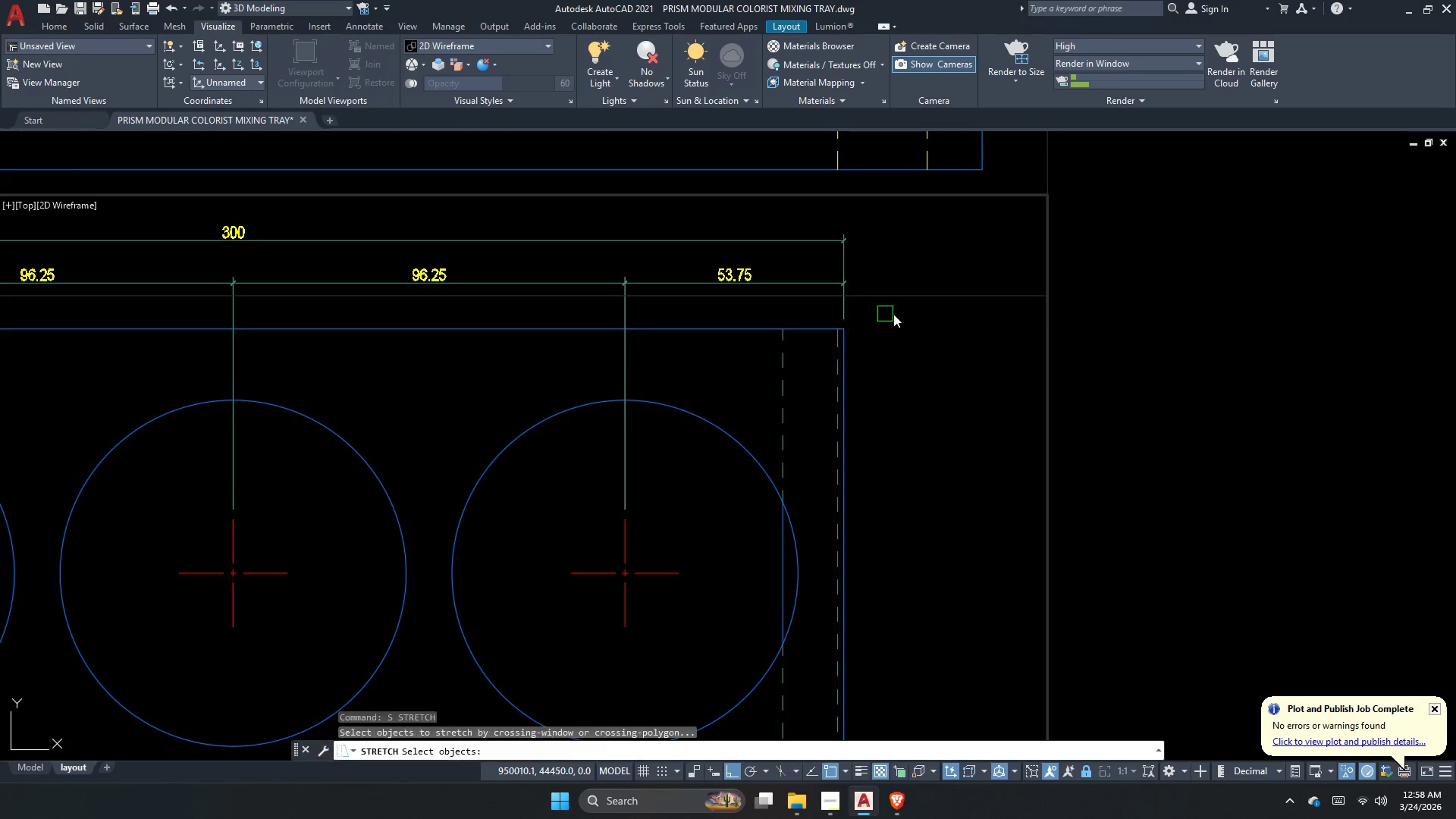 
scroll: coordinate [824, 330], scroll_direction: up, amount: 1.0
 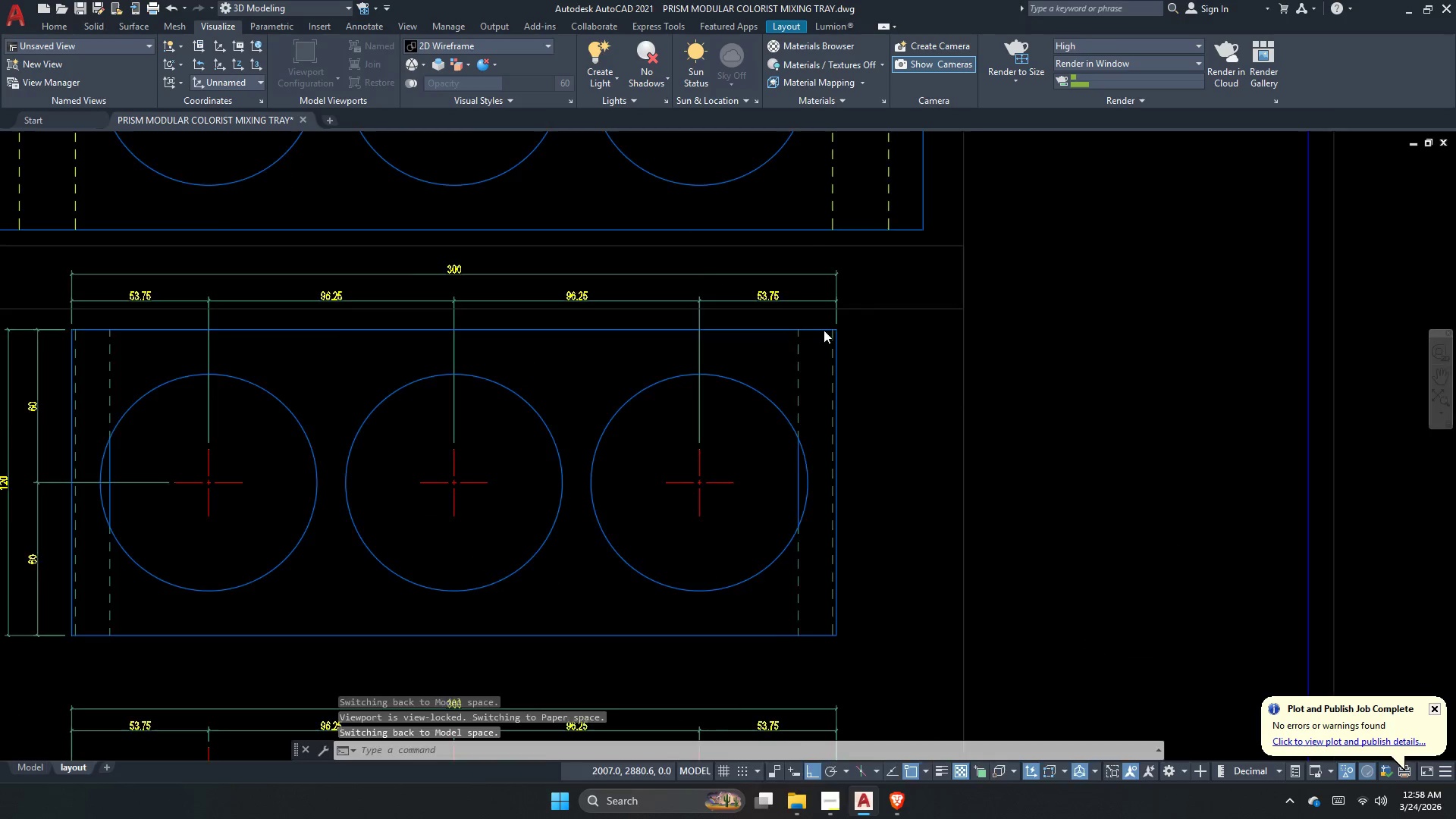 
left_click_drag(start_coordinate=[896, 312], to_coordinate=[835, 288])
 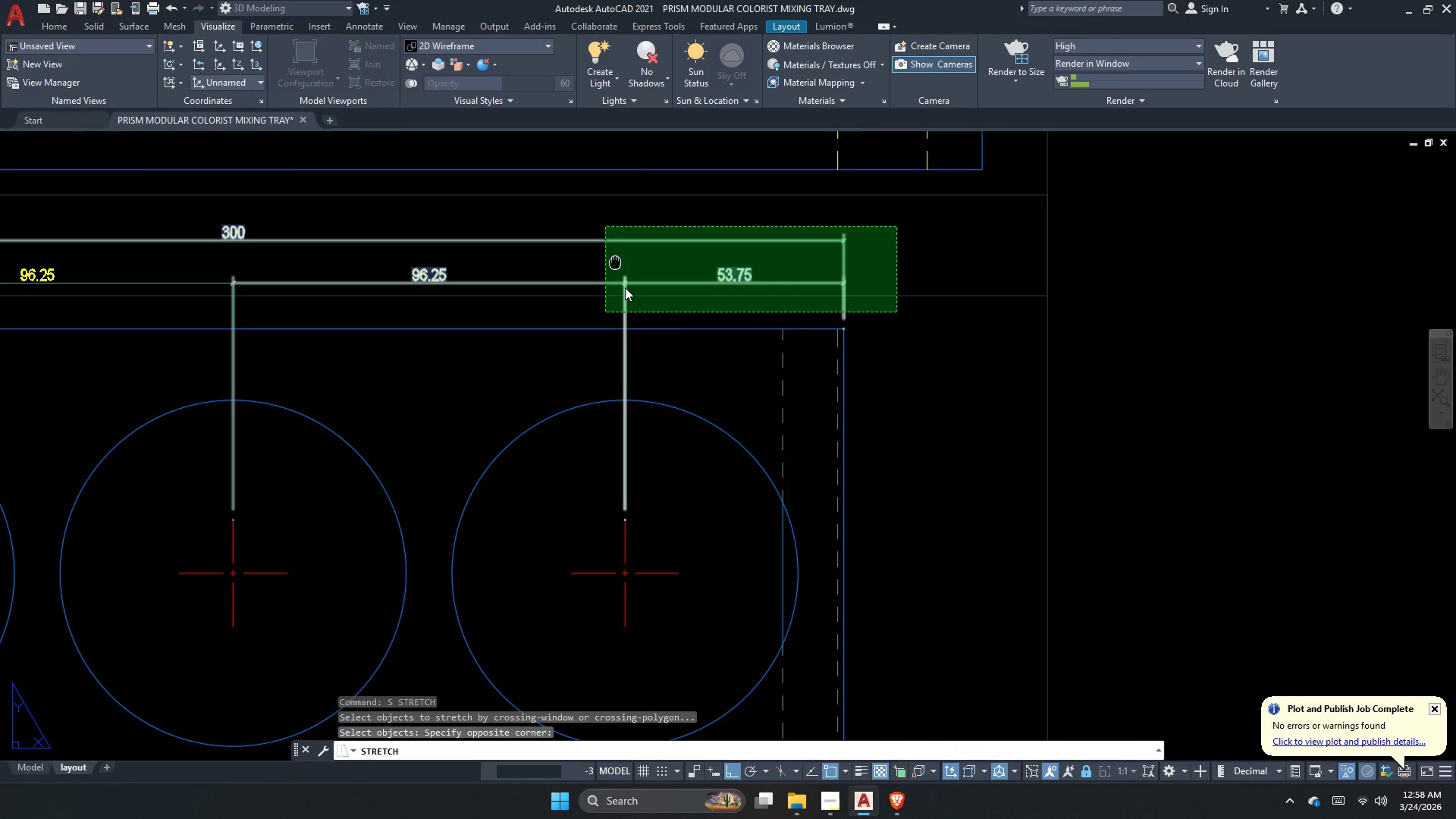 
scroll: coordinate [716, 403], scroll_direction: down, amount: 1.0
 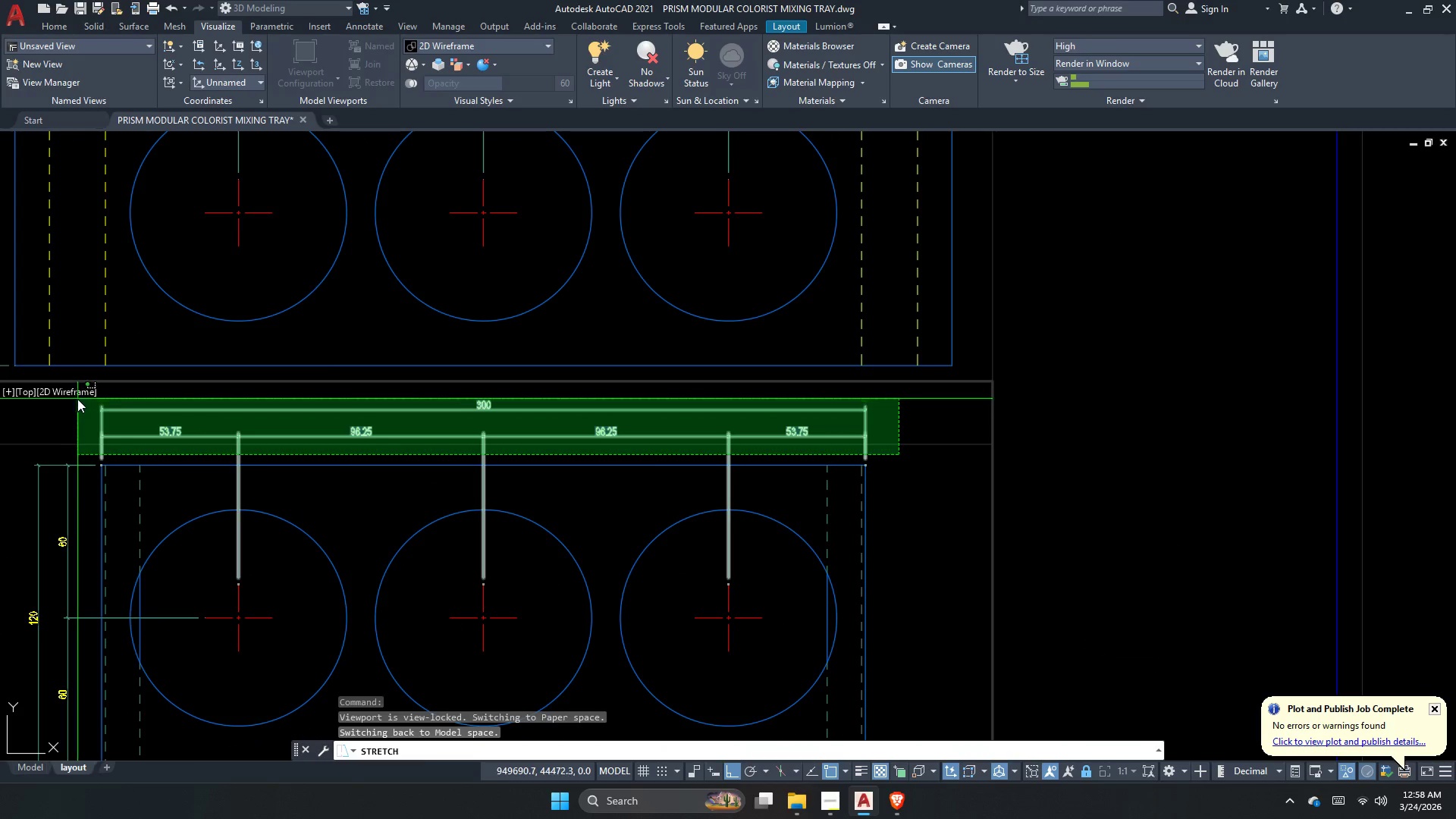 
key(Space)
 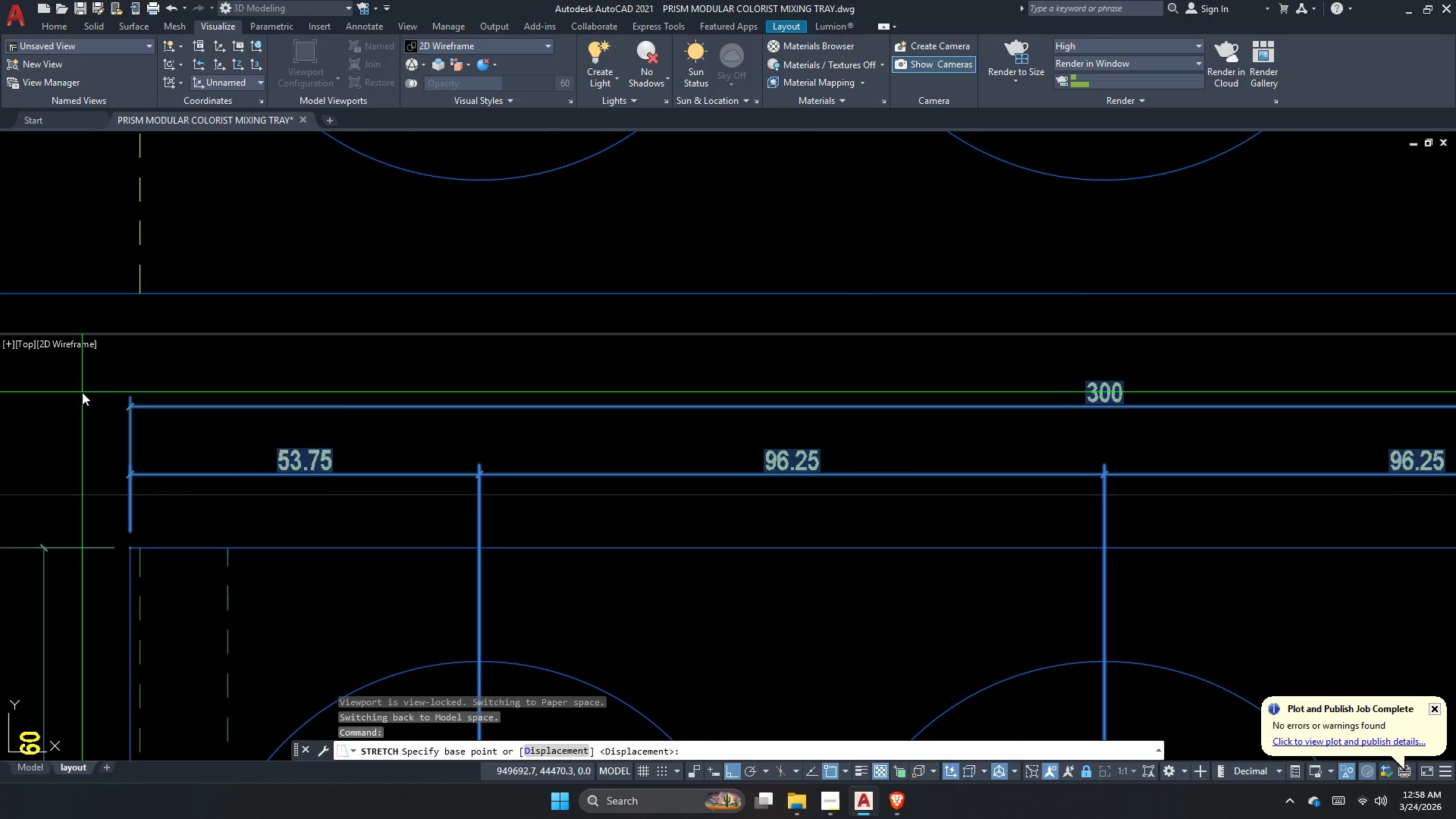 
scroll: coordinate [83, 412], scroll_direction: up, amount: 1.0
 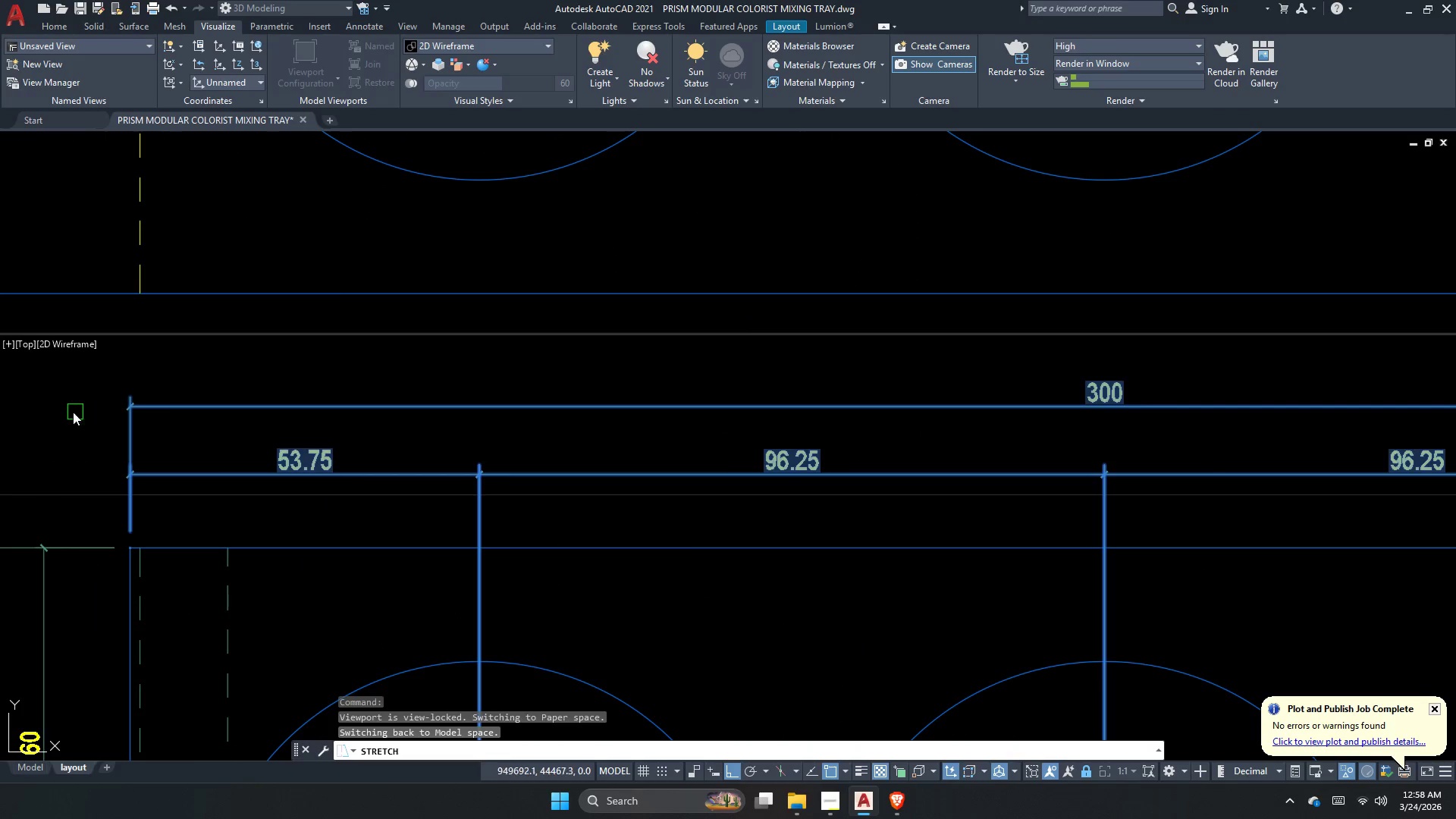 
left_click_drag(start_coordinate=[82, 391], to_coordinate=[73, 409])
 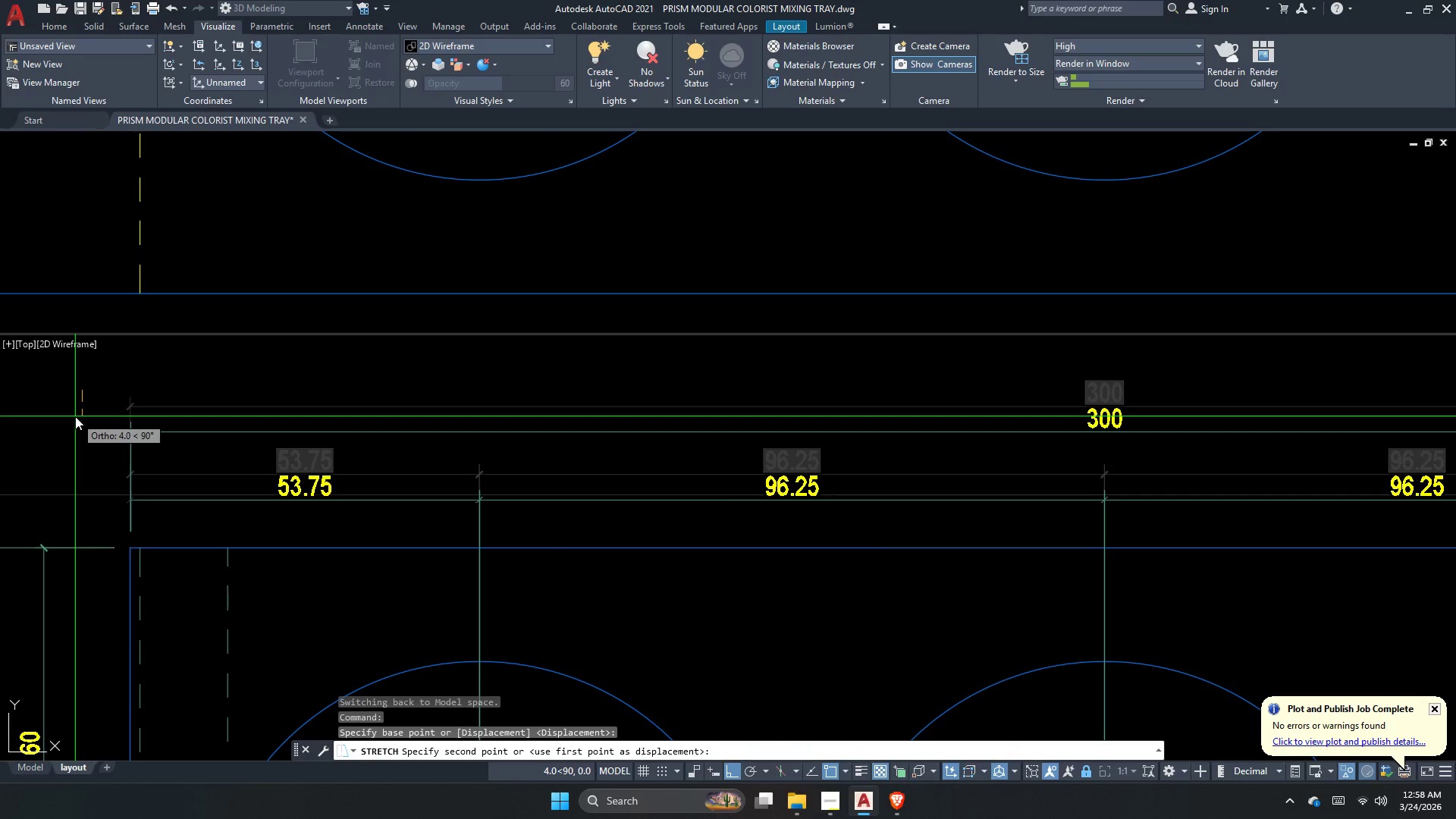 
left_click_drag(start_coordinate=[75, 416], to_coordinate=[80, 419])
 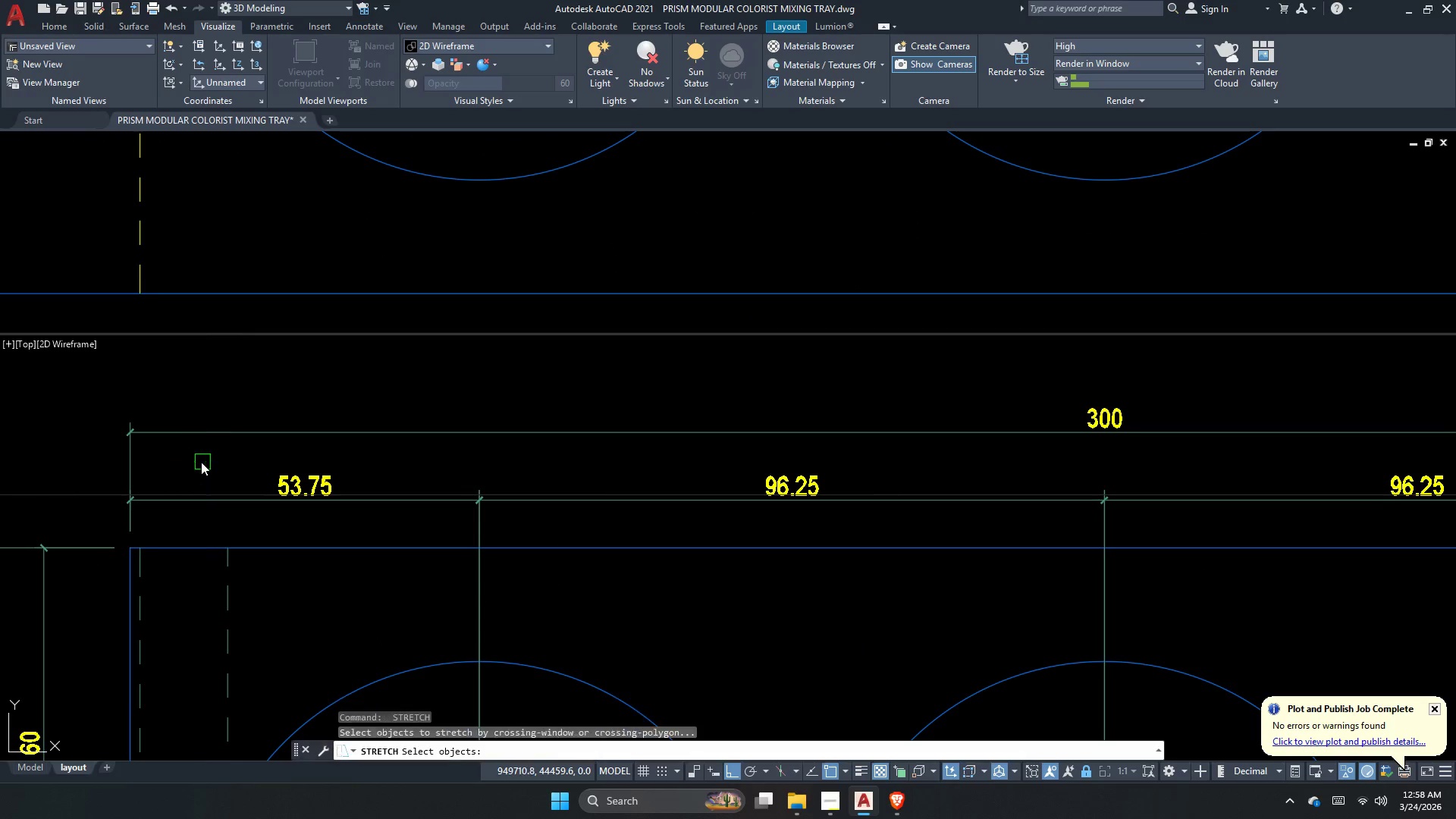 
key(Escape)
 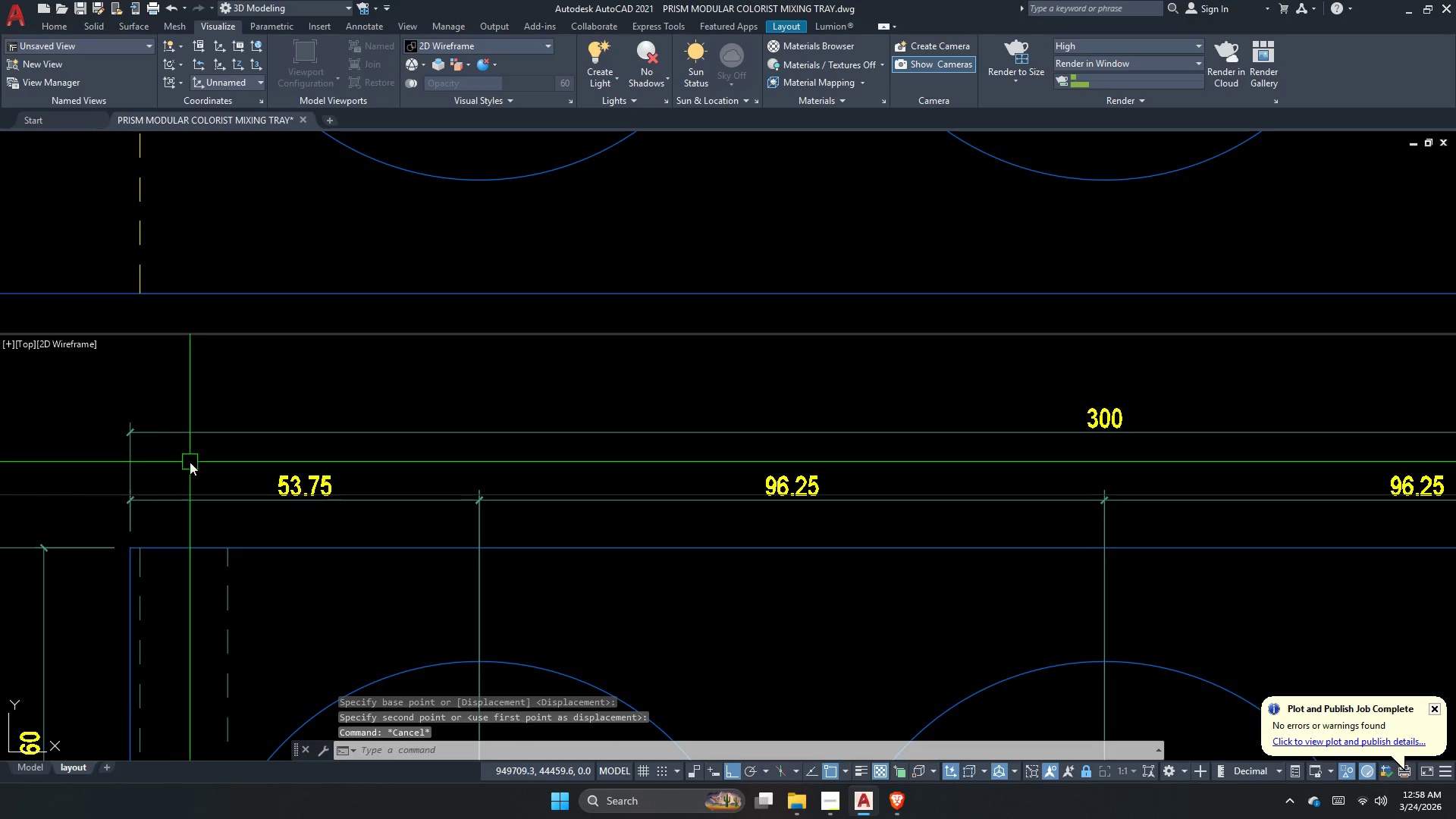 
key(Space)
 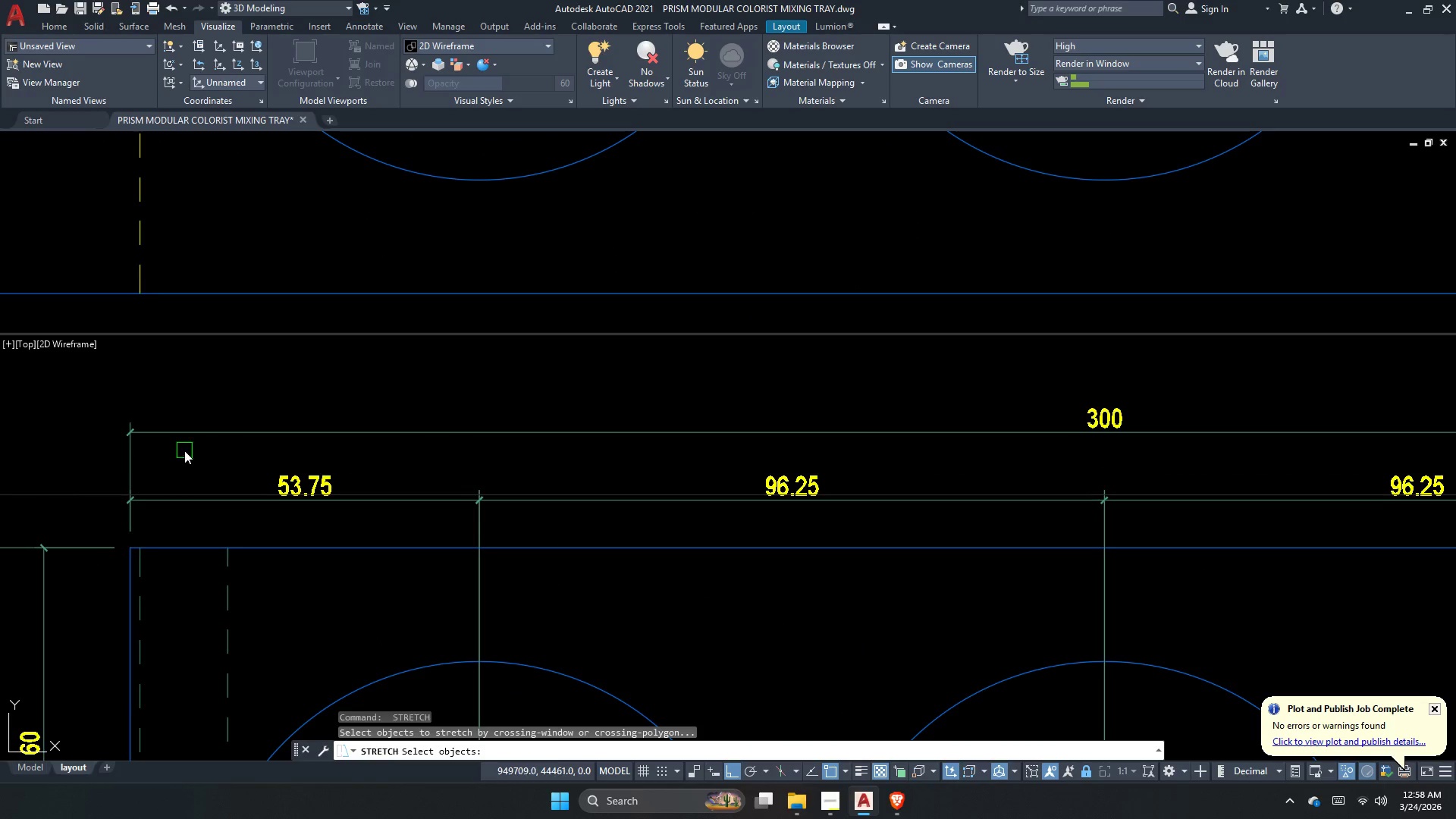 
left_click_drag(start_coordinate=[173, 447], to_coordinate=[158, 435])
 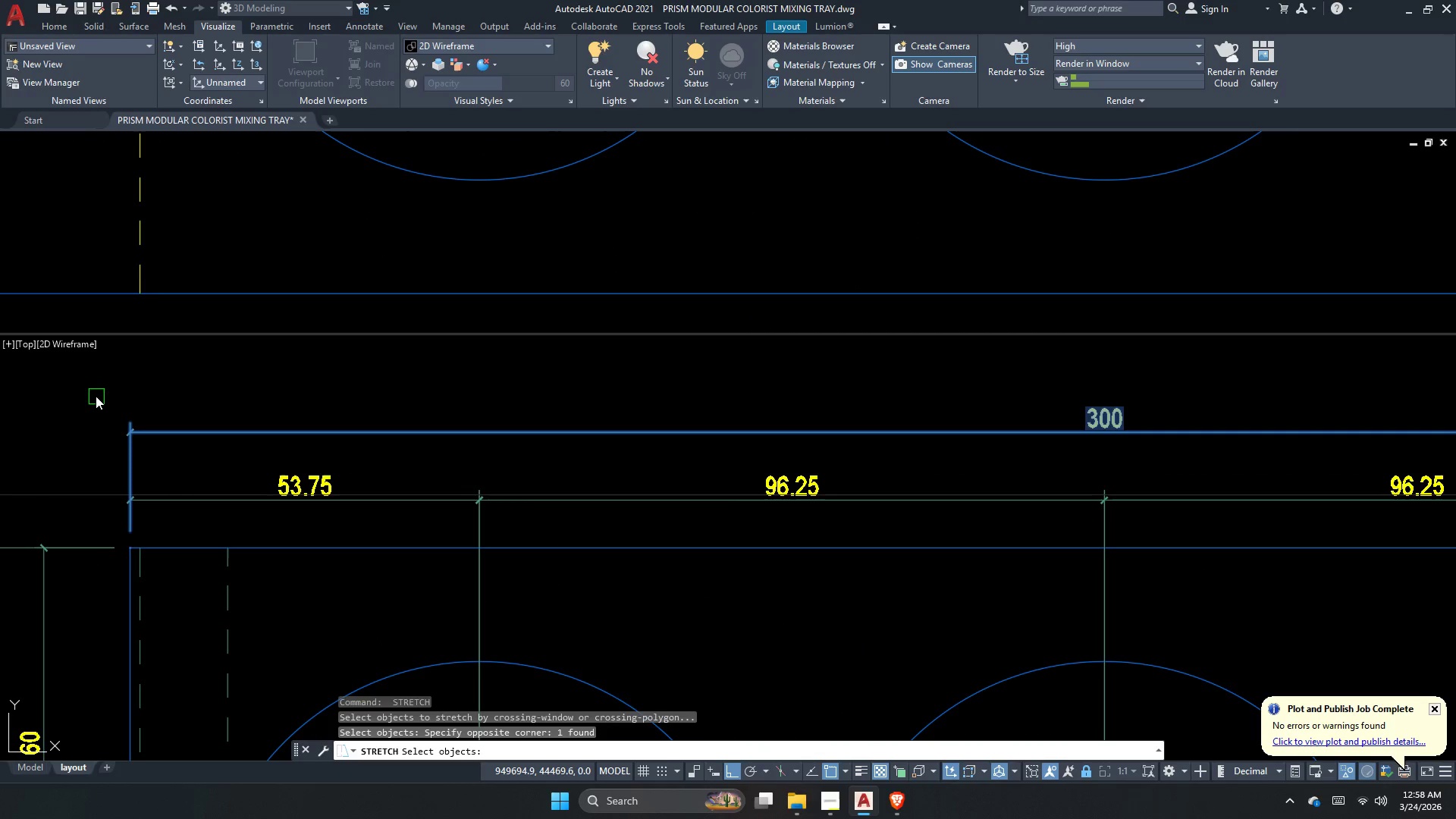 
key(Space)
 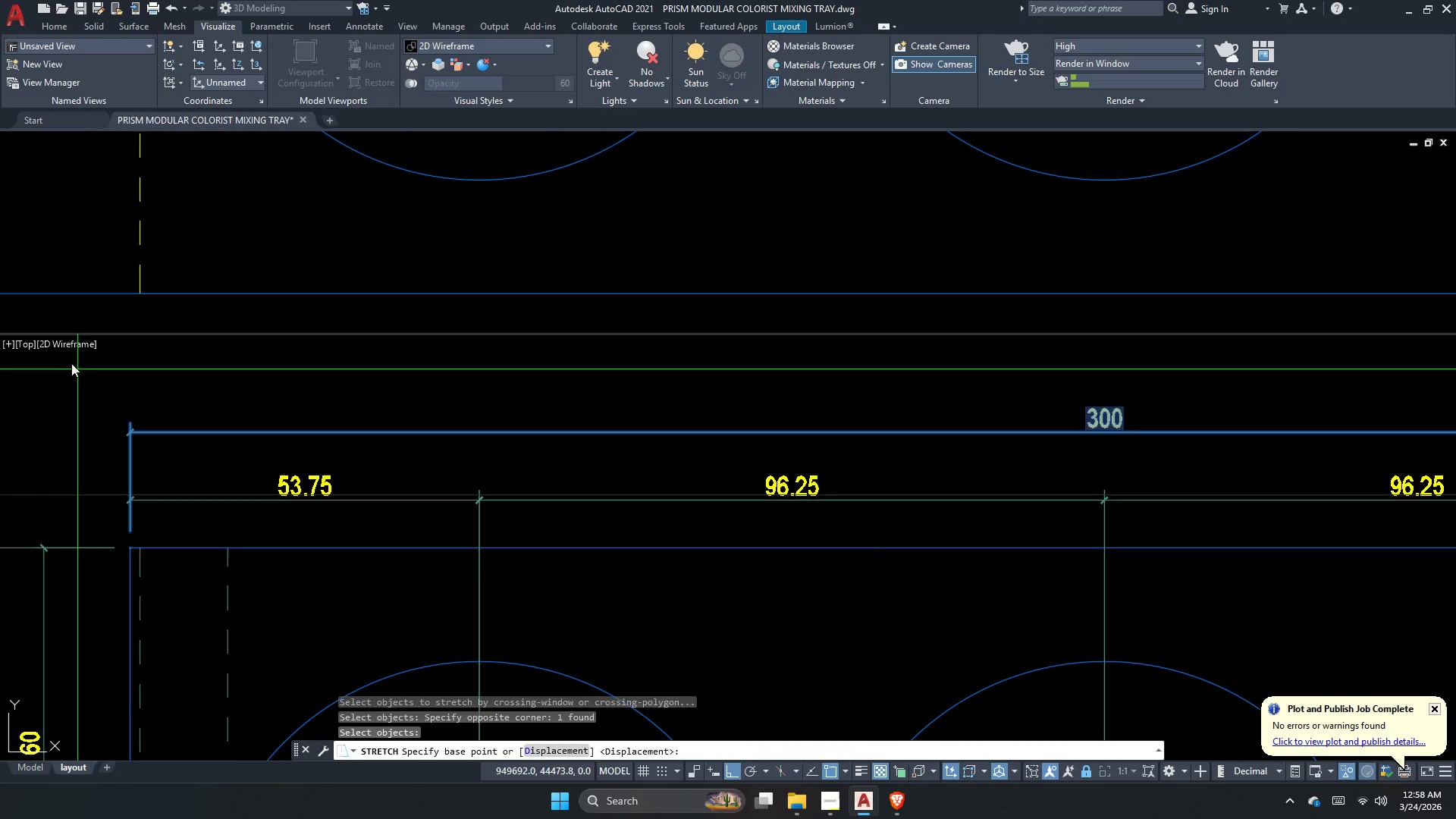 
left_click_drag(start_coordinate=[69, 363], to_coordinate=[67, 372])
 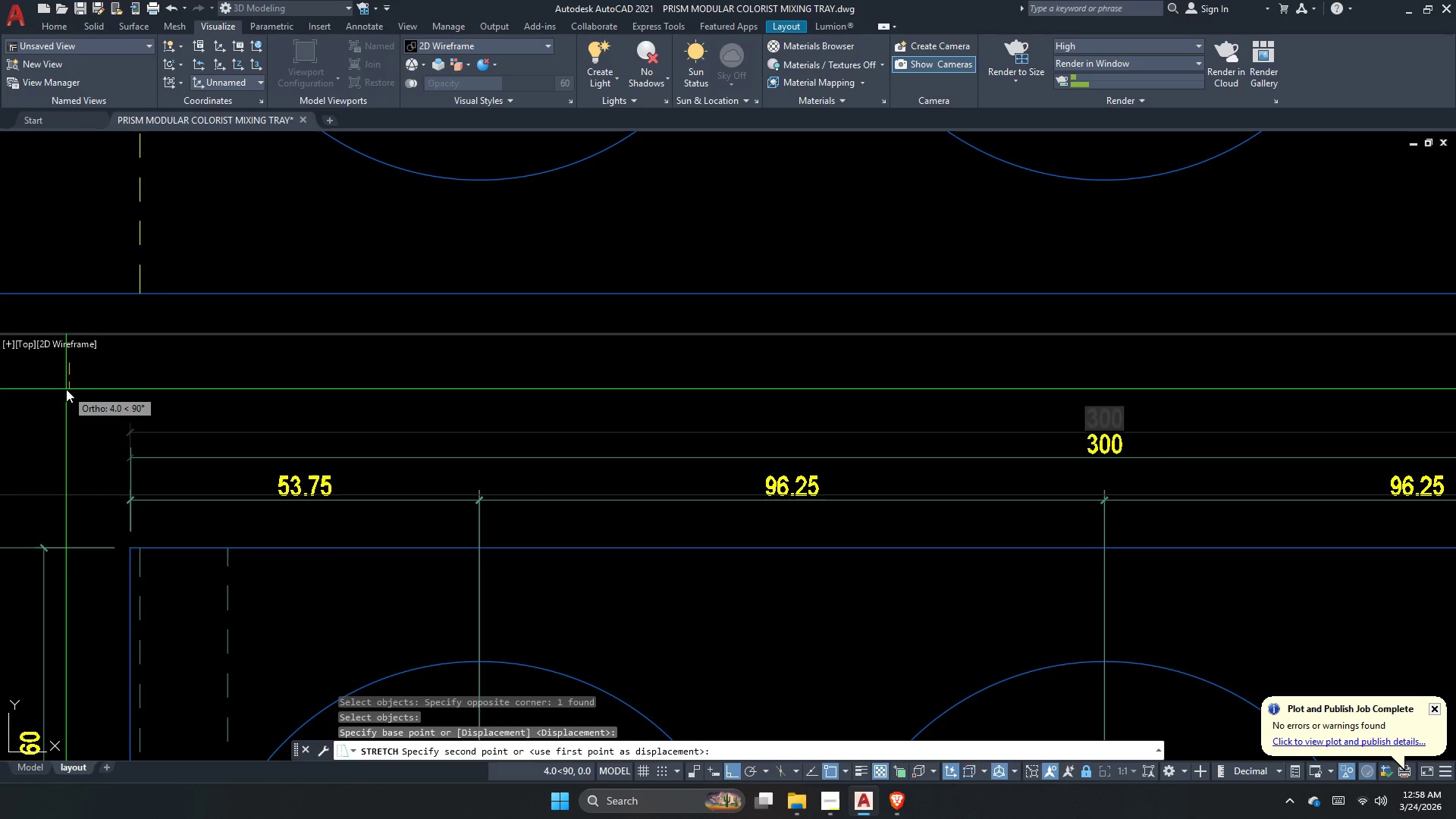 
left_click([66, 389])
 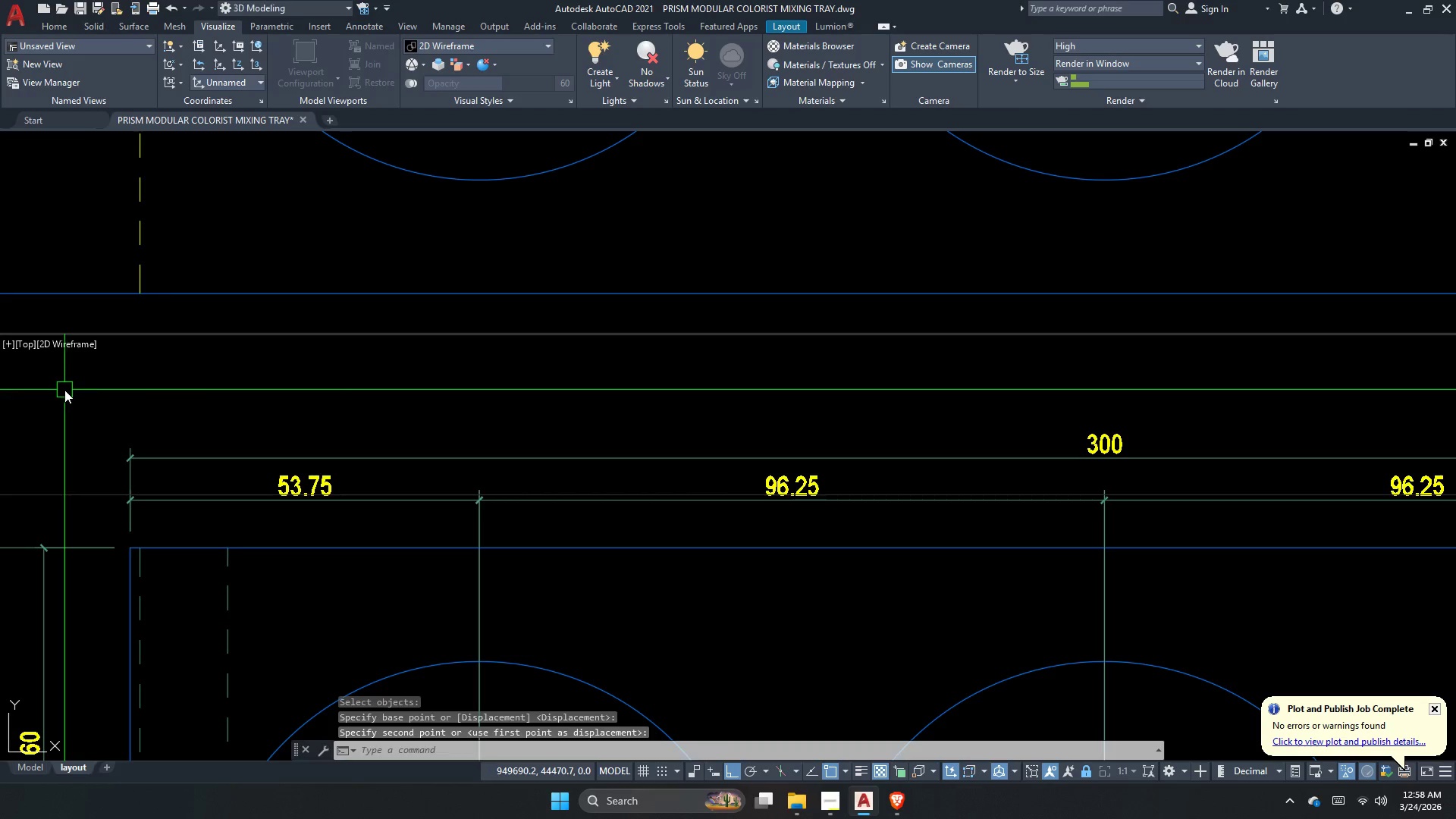 
key(Escape)
 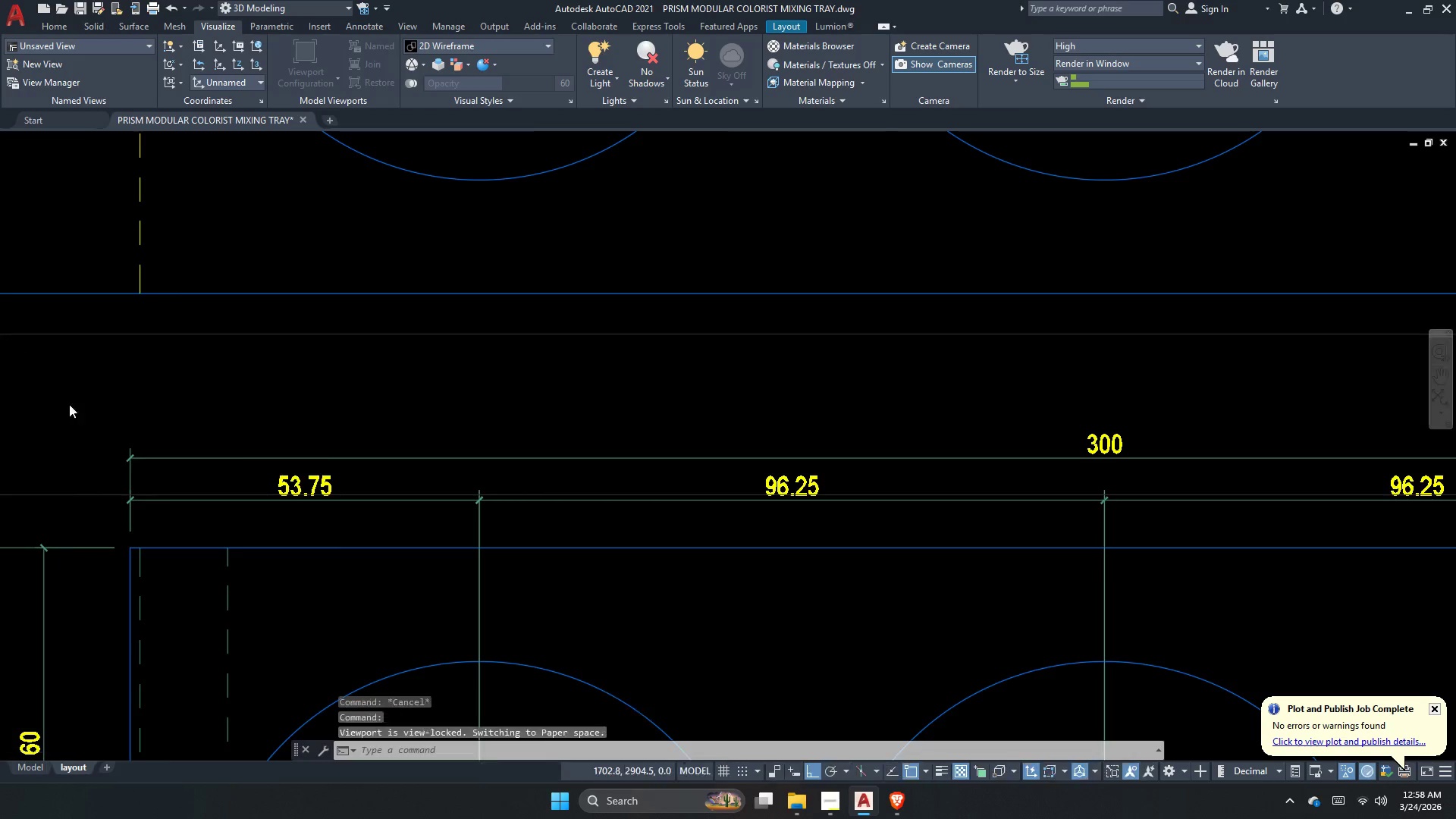 
scroll: coordinate [142, 426], scroll_direction: down, amount: 4.0
 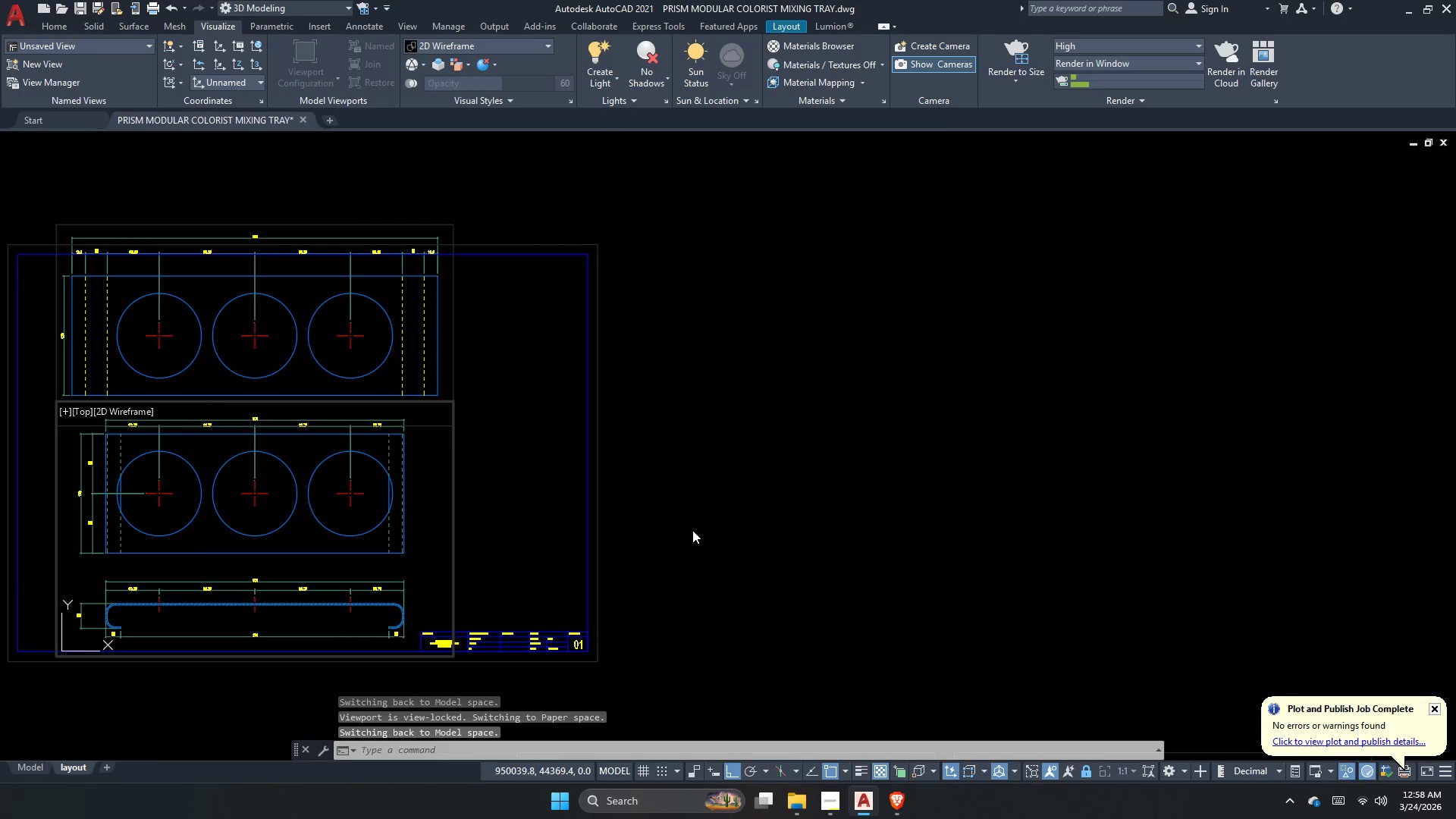 
double_click([692, 530])
 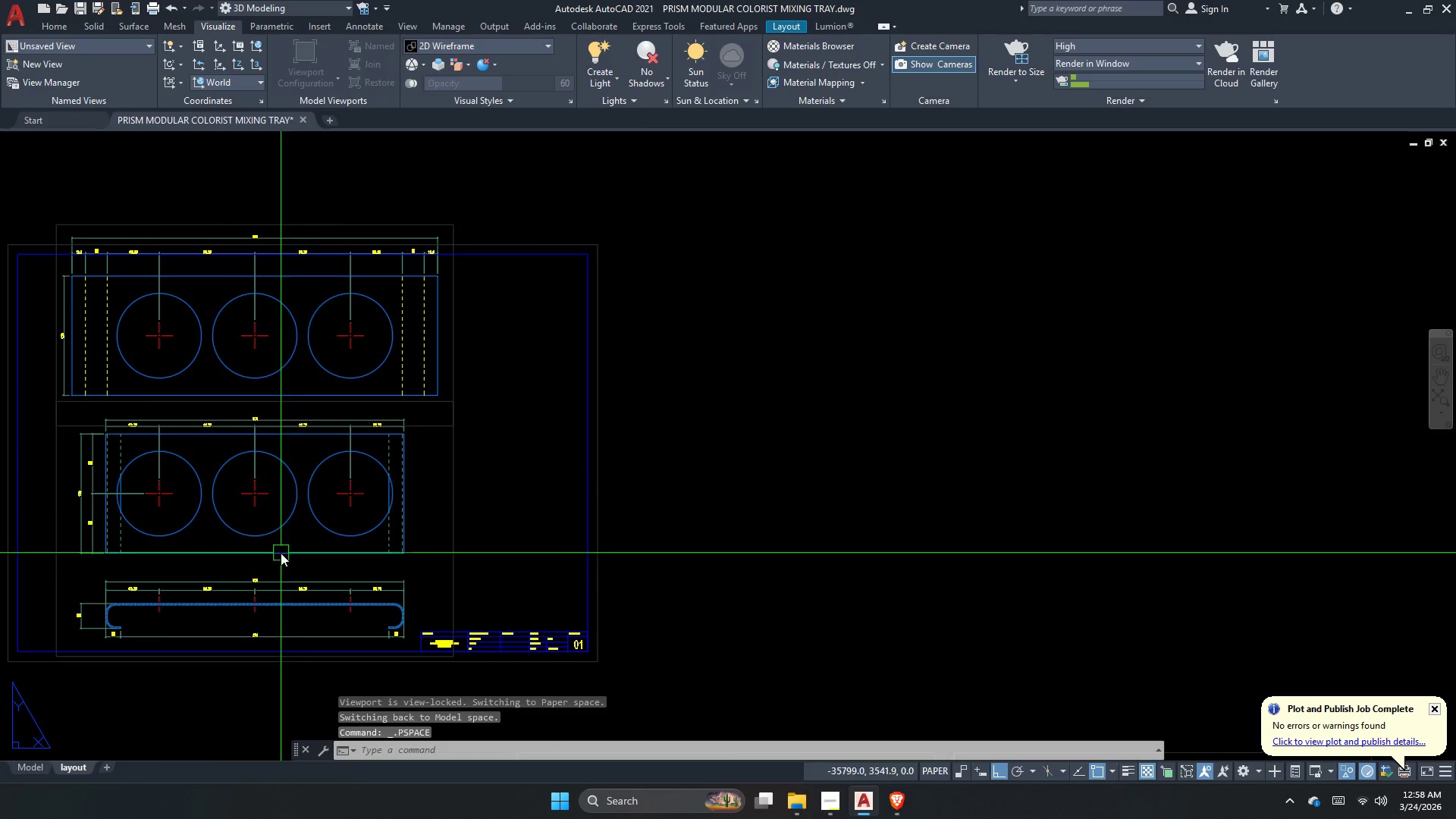 
left_click([320, 608])
 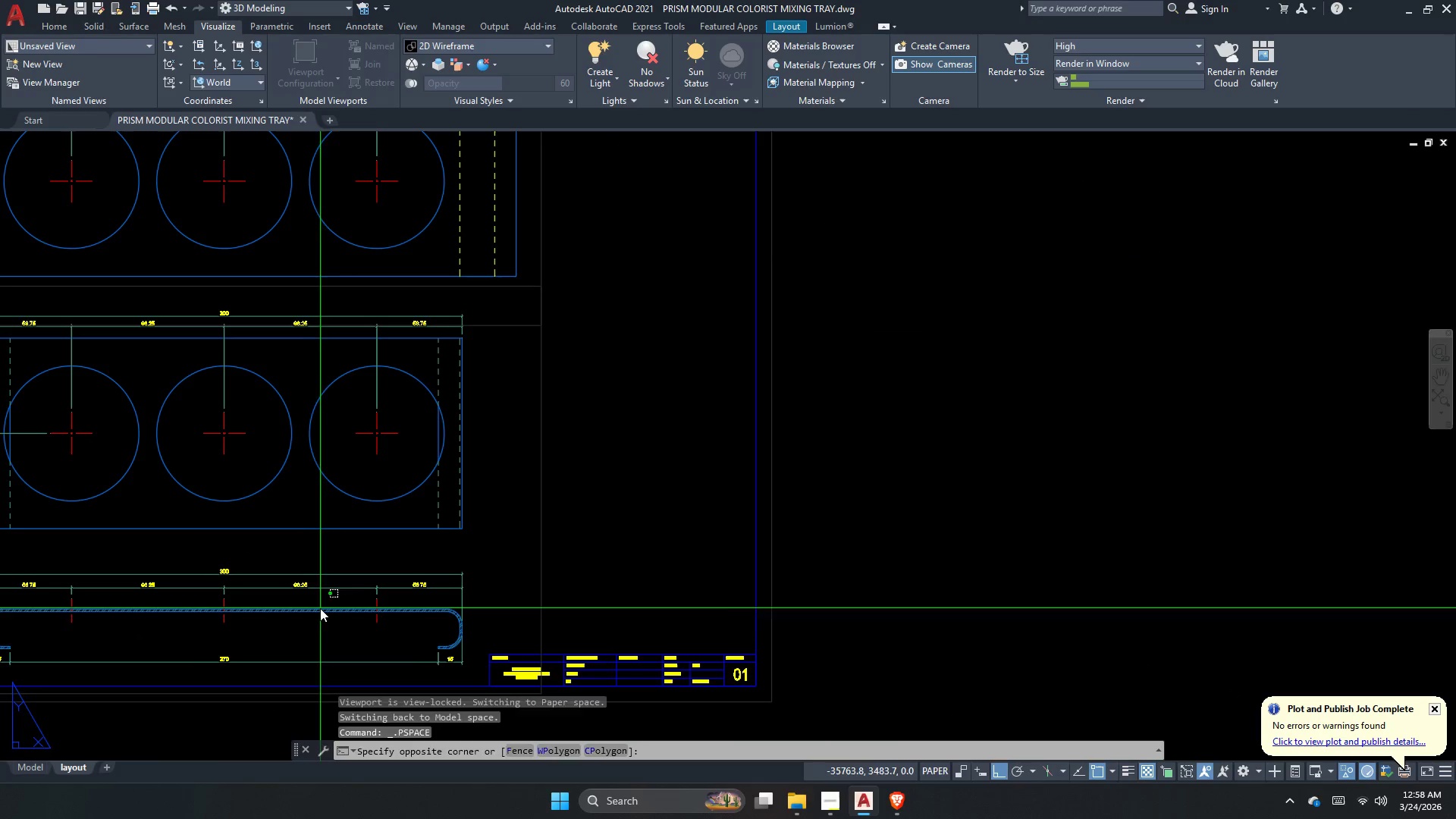 
scroll: coordinate [306, 595], scroll_direction: up, amount: 1.0
 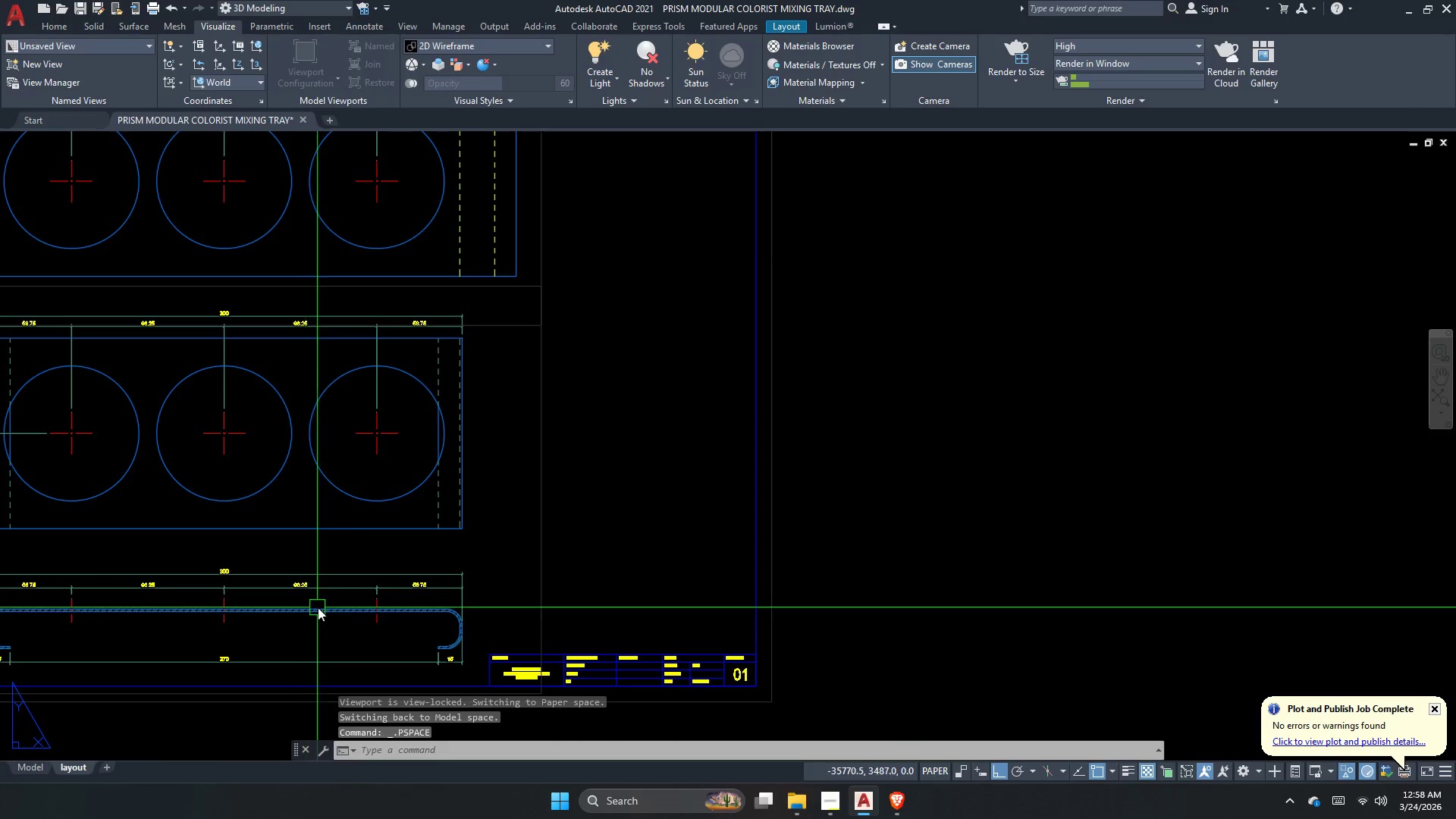 
double_click([320, 608])
 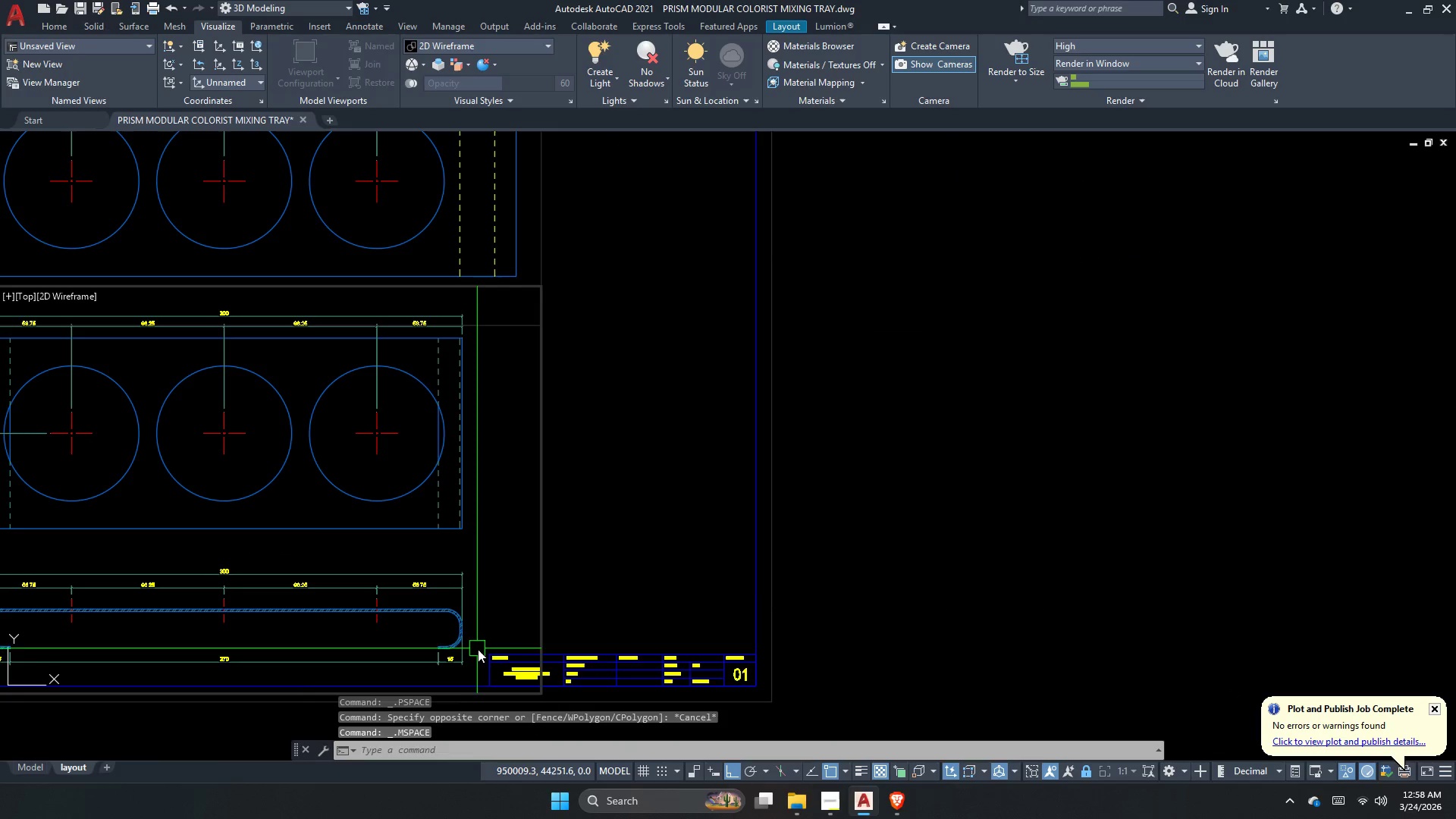 
left_click_drag(start_coordinate=[475, 664], to_coordinate=[463, 657])
 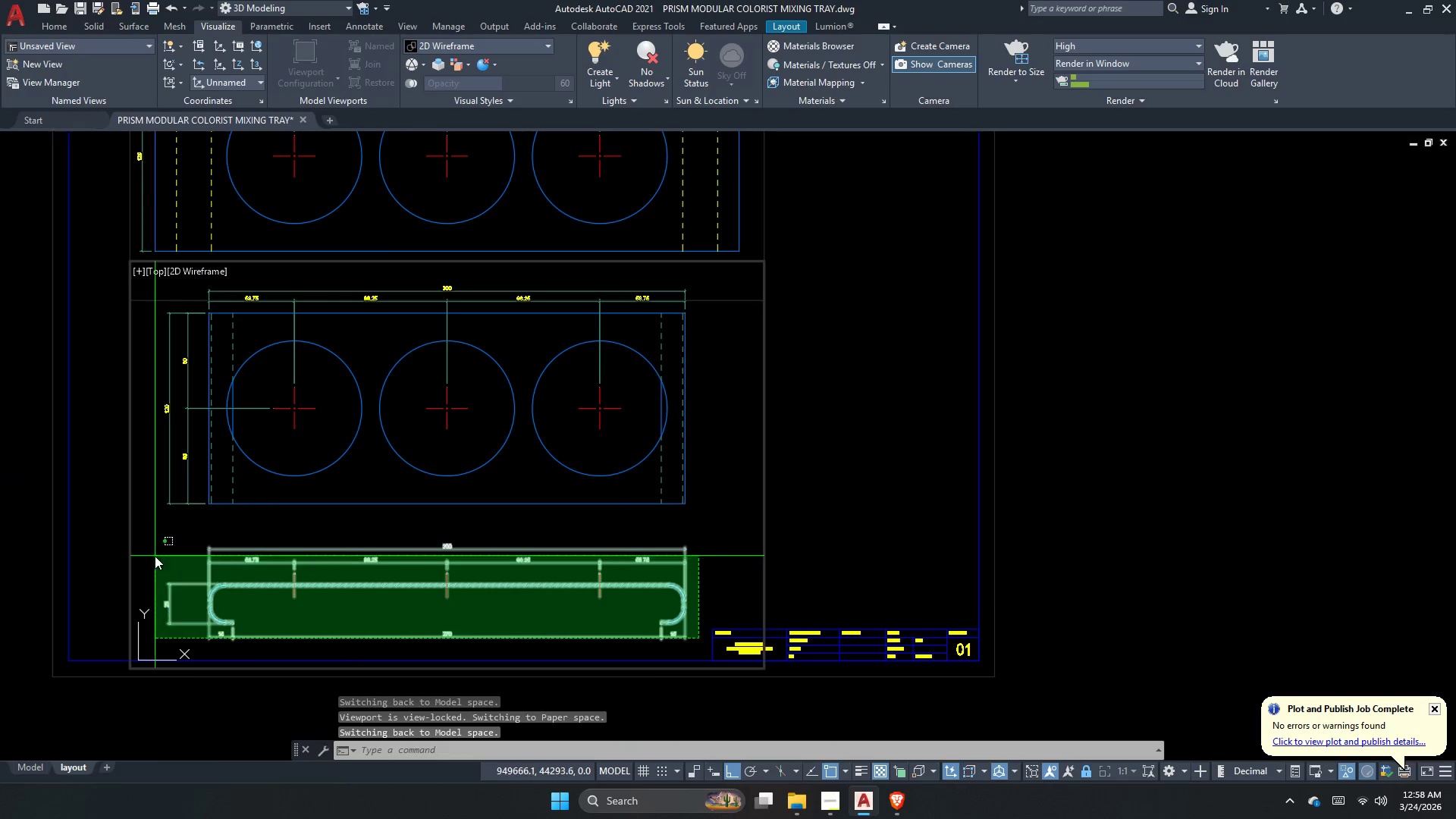 
left_click_drag(start_coordinate=[152, 542], to_coordinate=[157, 546])
 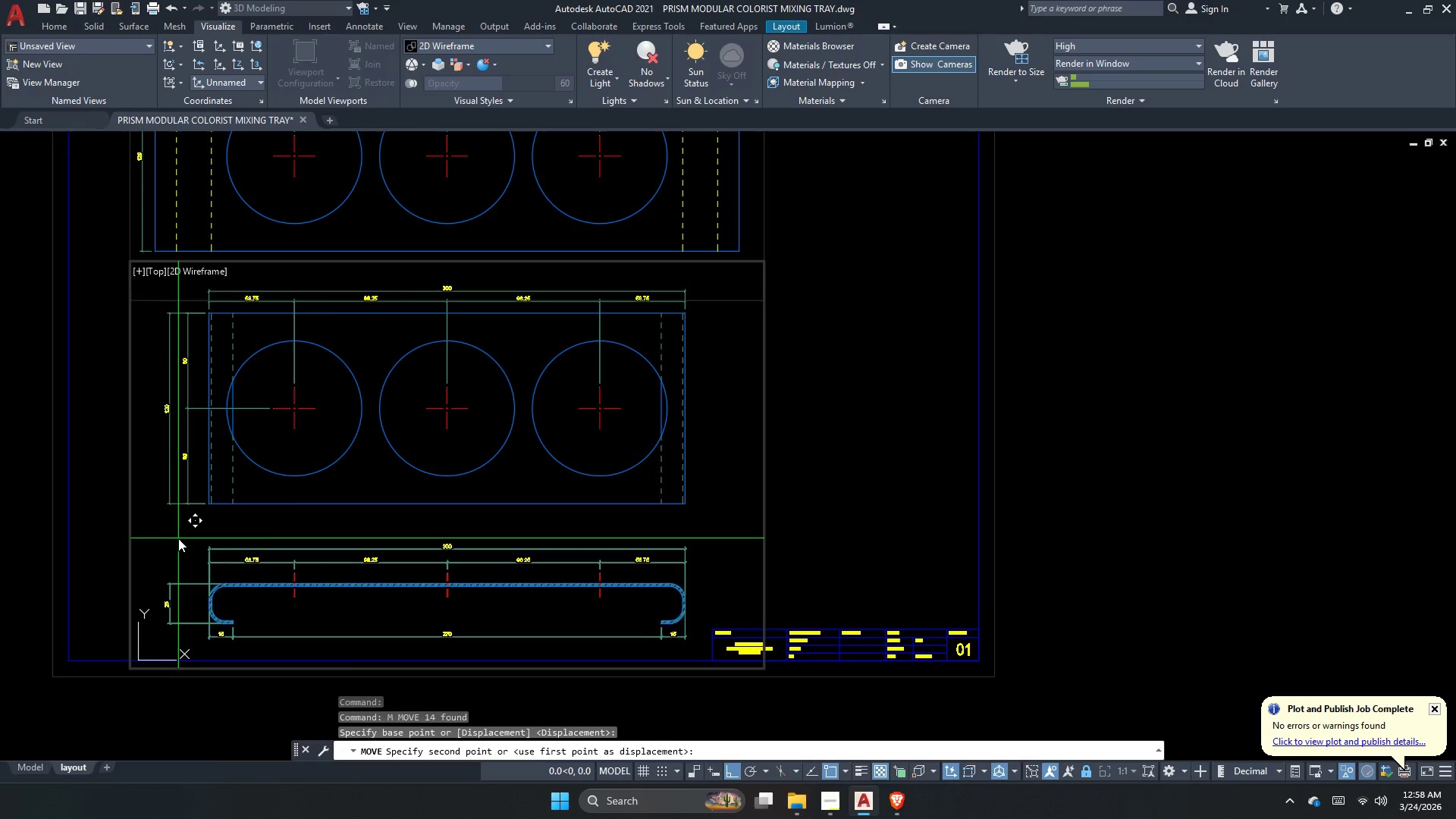 
key(M)
 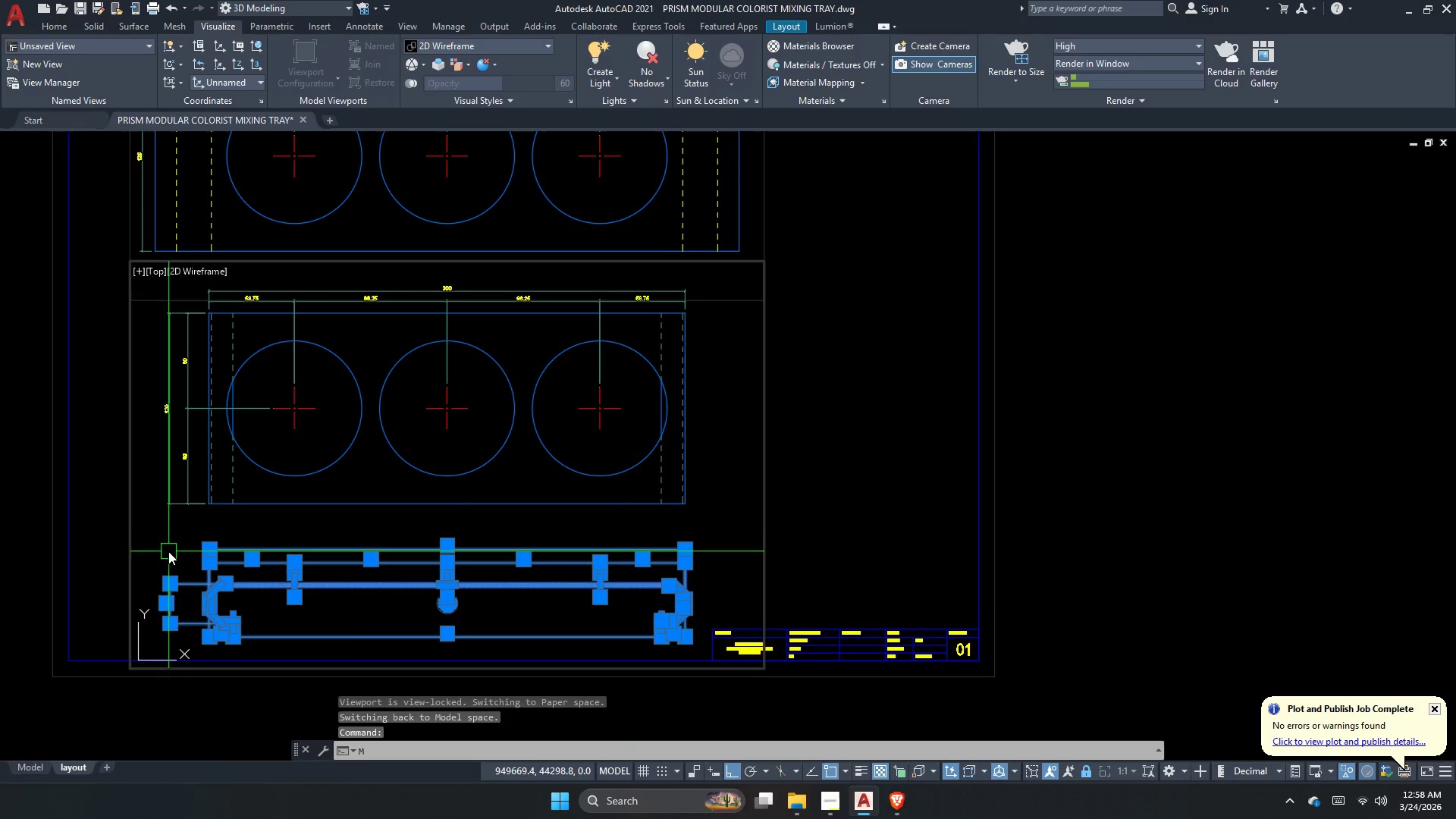 
key(Space)
 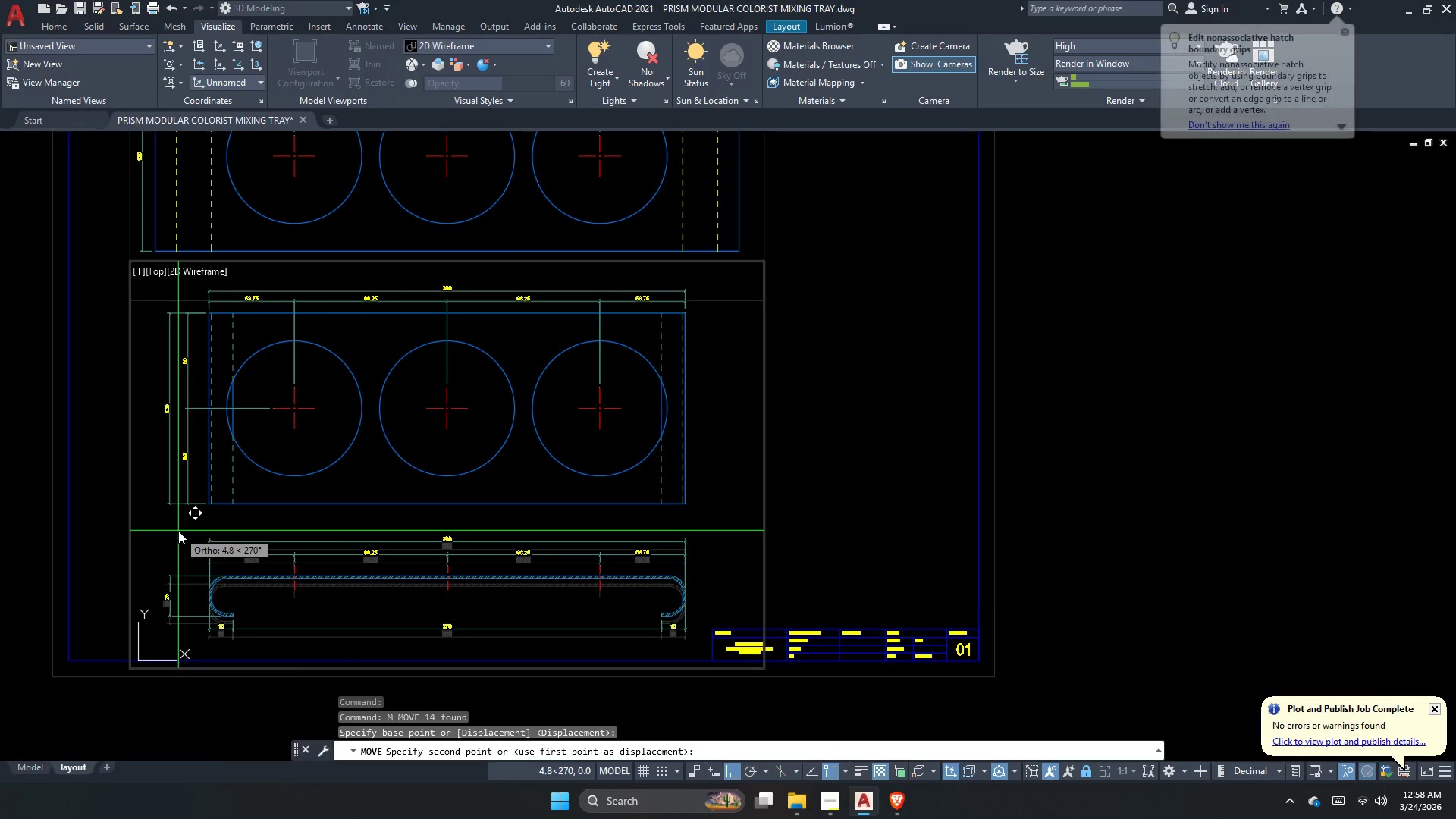 
left_click([181, 526])
 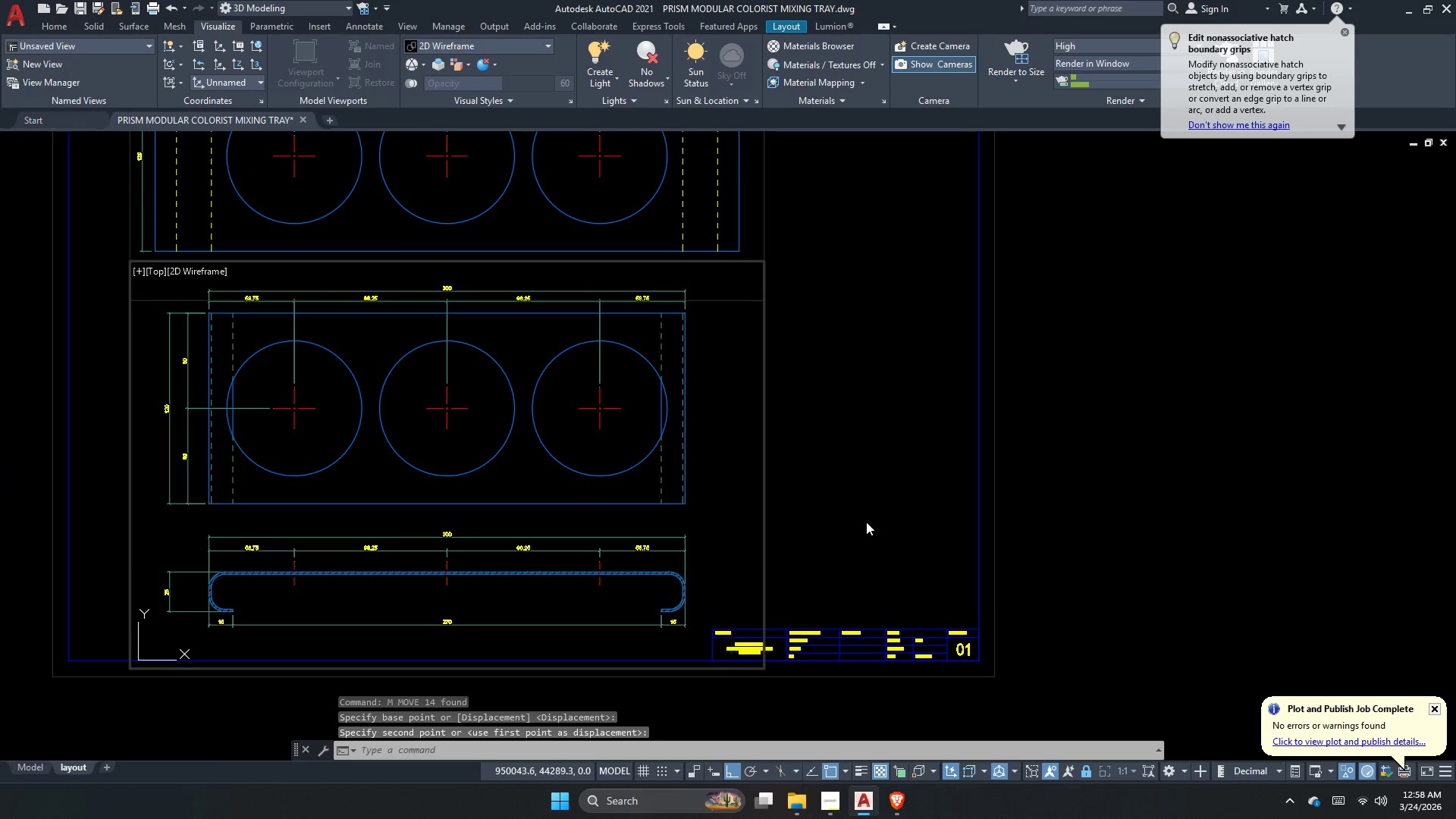 
double_click([874, 522])
 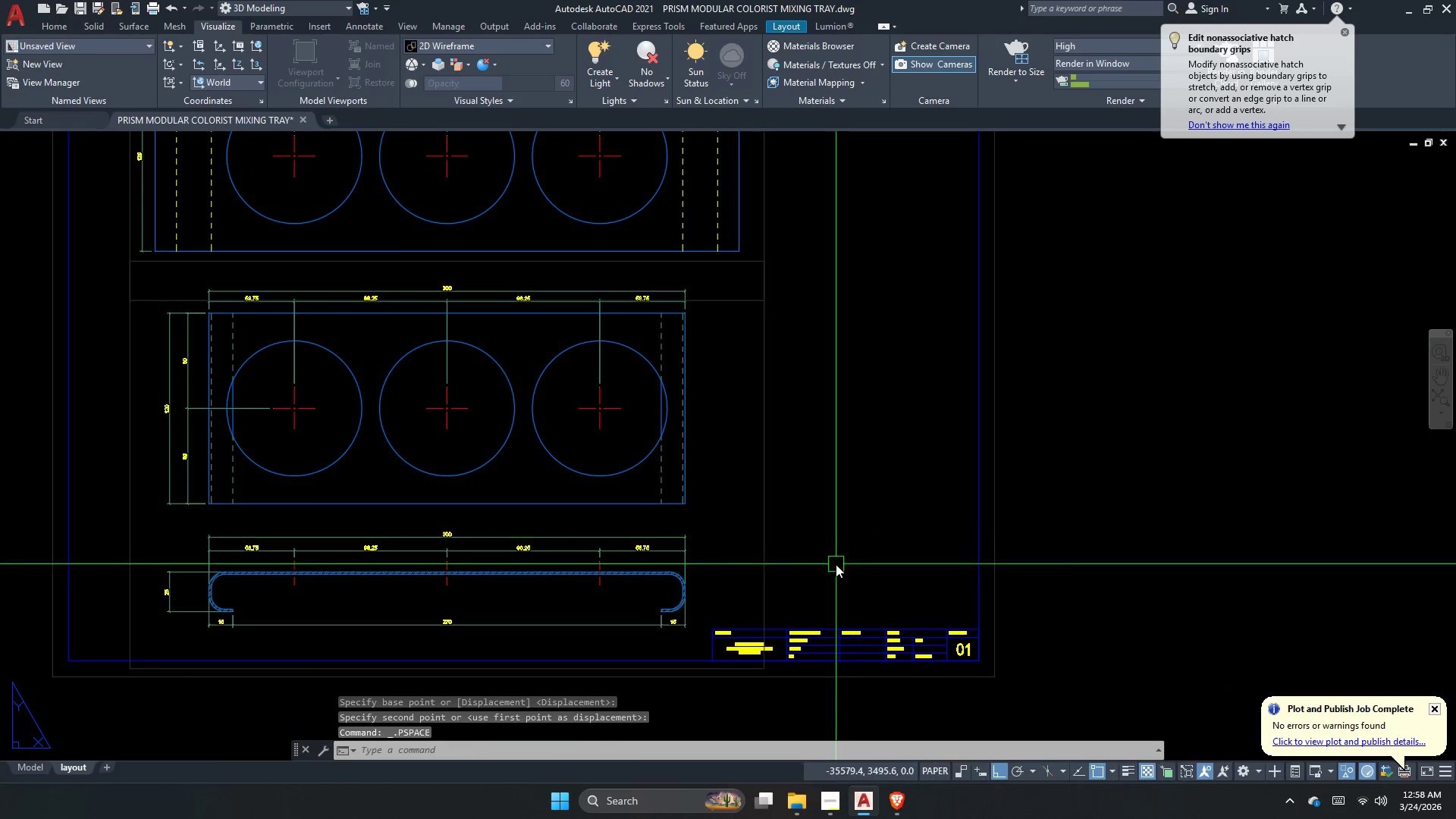 
left_click_drag(start_coordinate=[836, 564], to_coordinate=[744, 573])
 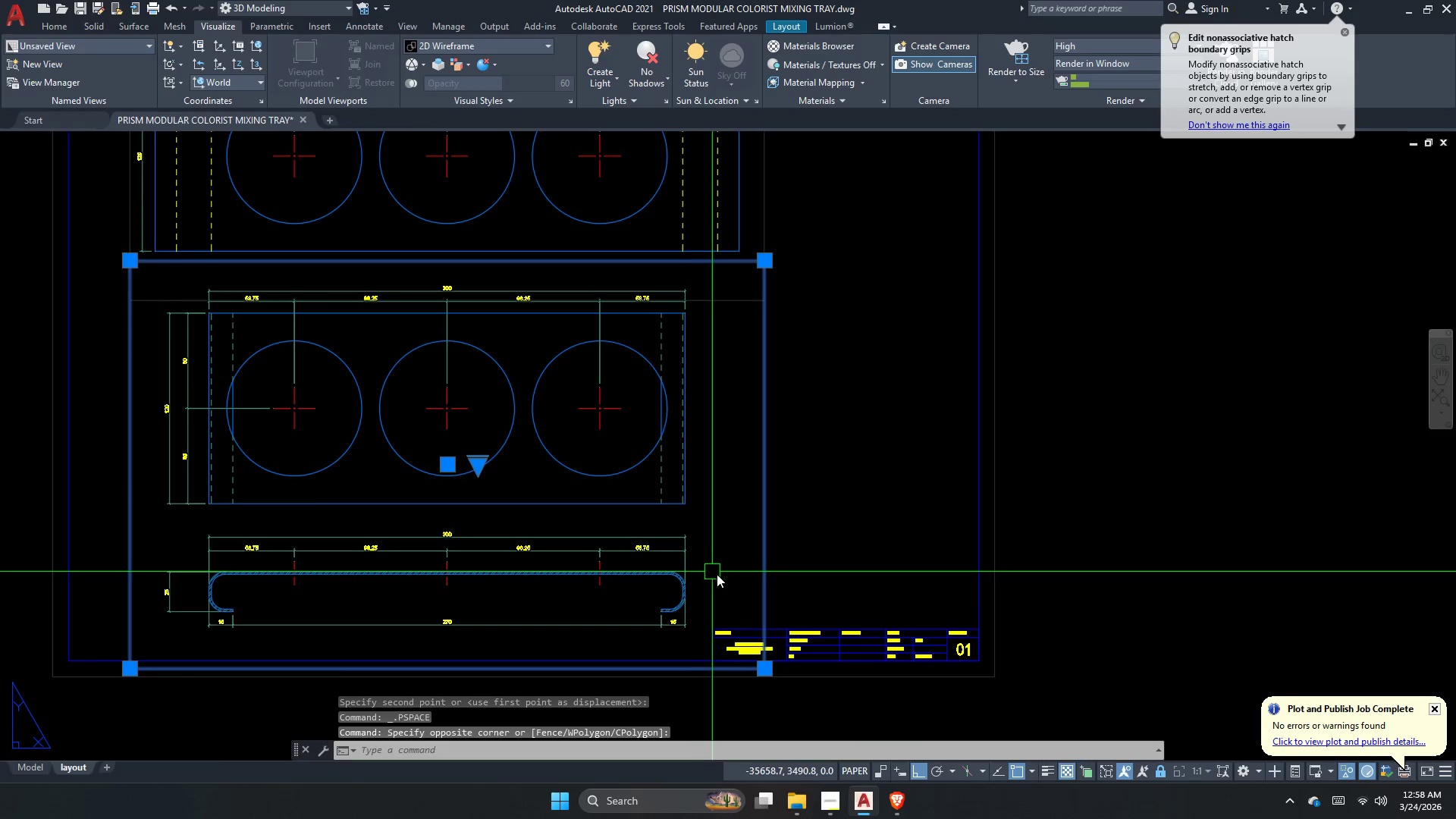 
key(M)
 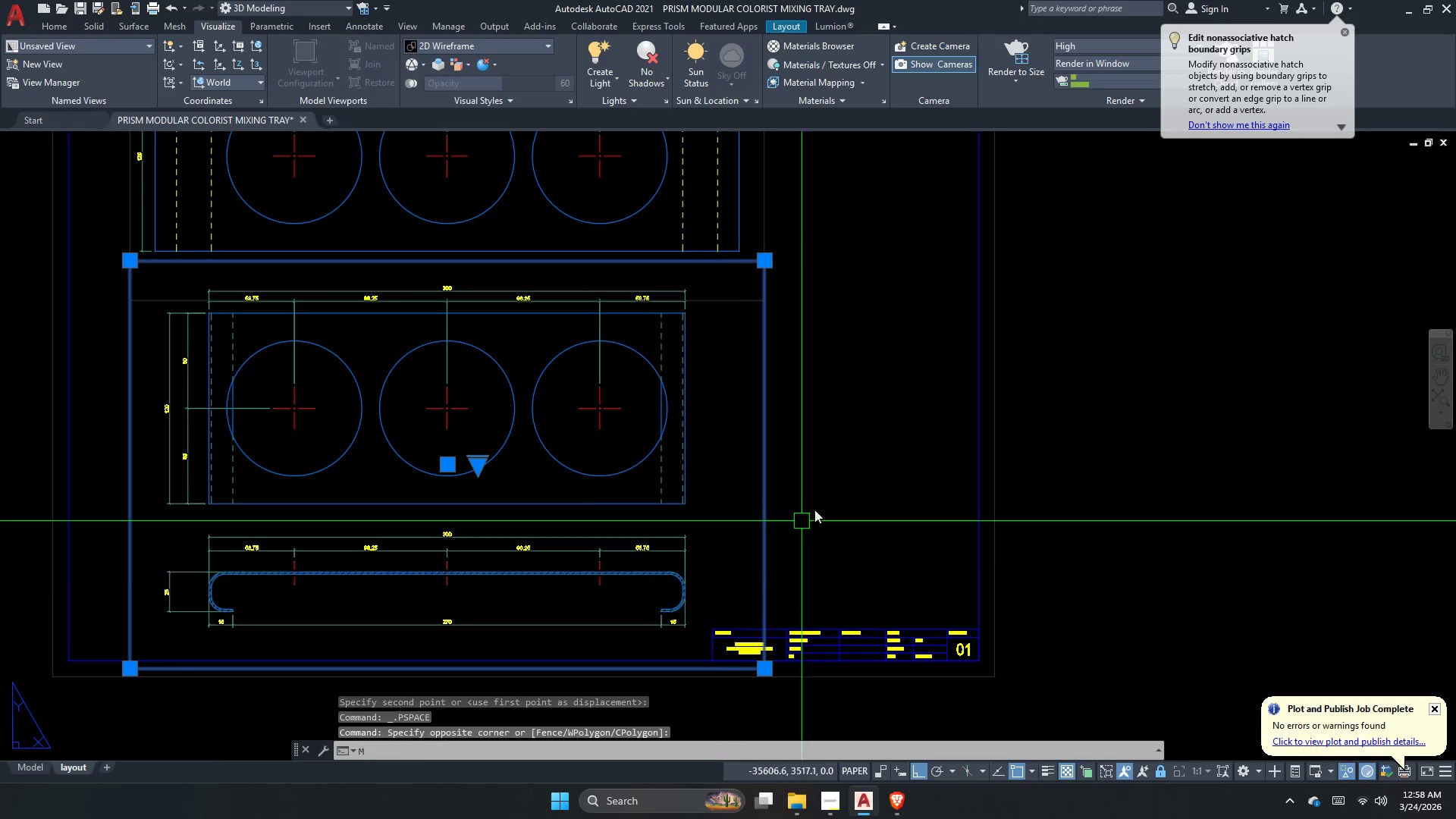 
key(Space)
 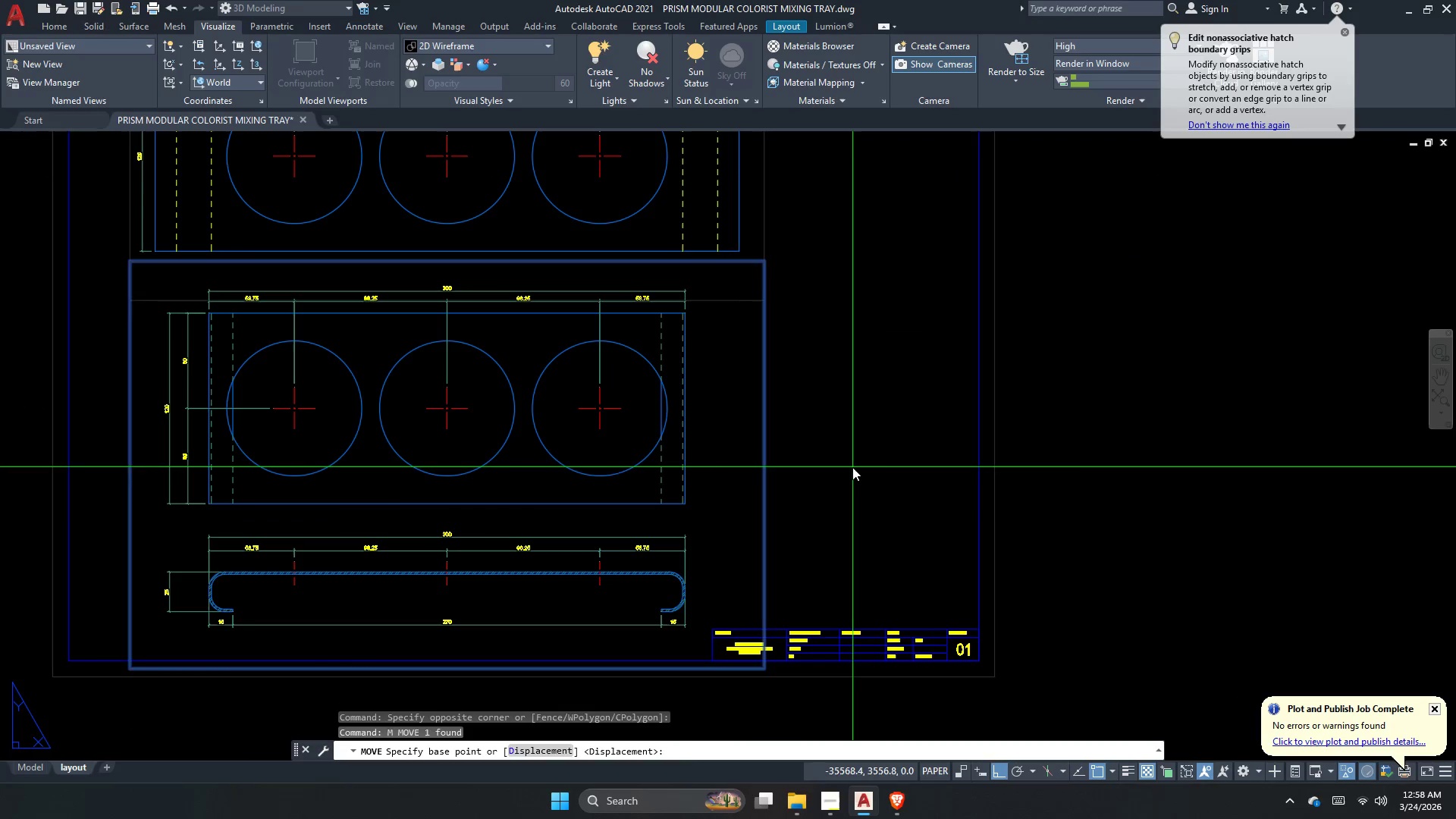 
left_click([852, 467])
 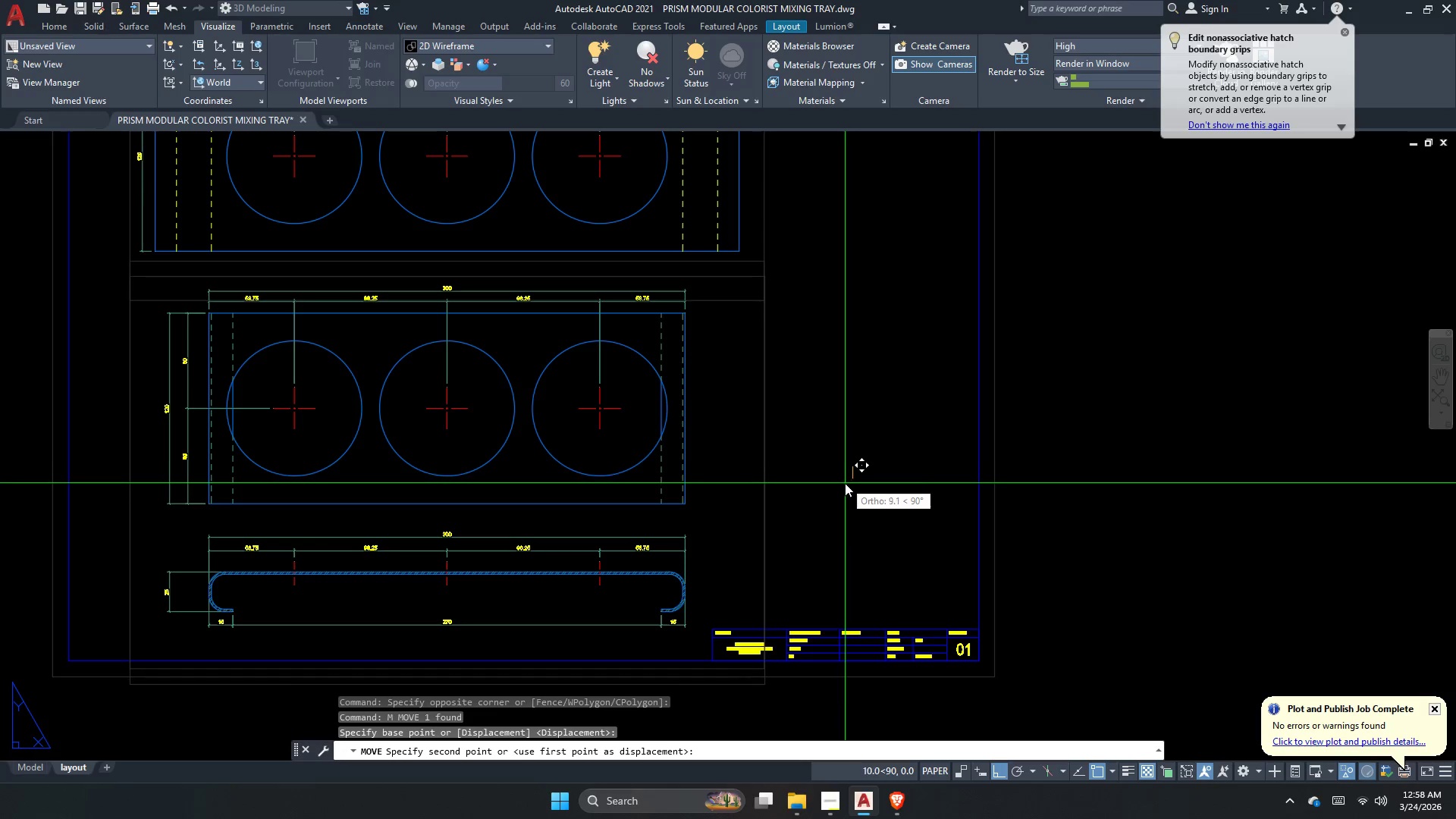 
left_click_drag(start_coordinate=[845, 483], to_coordinate=[836, 485])
 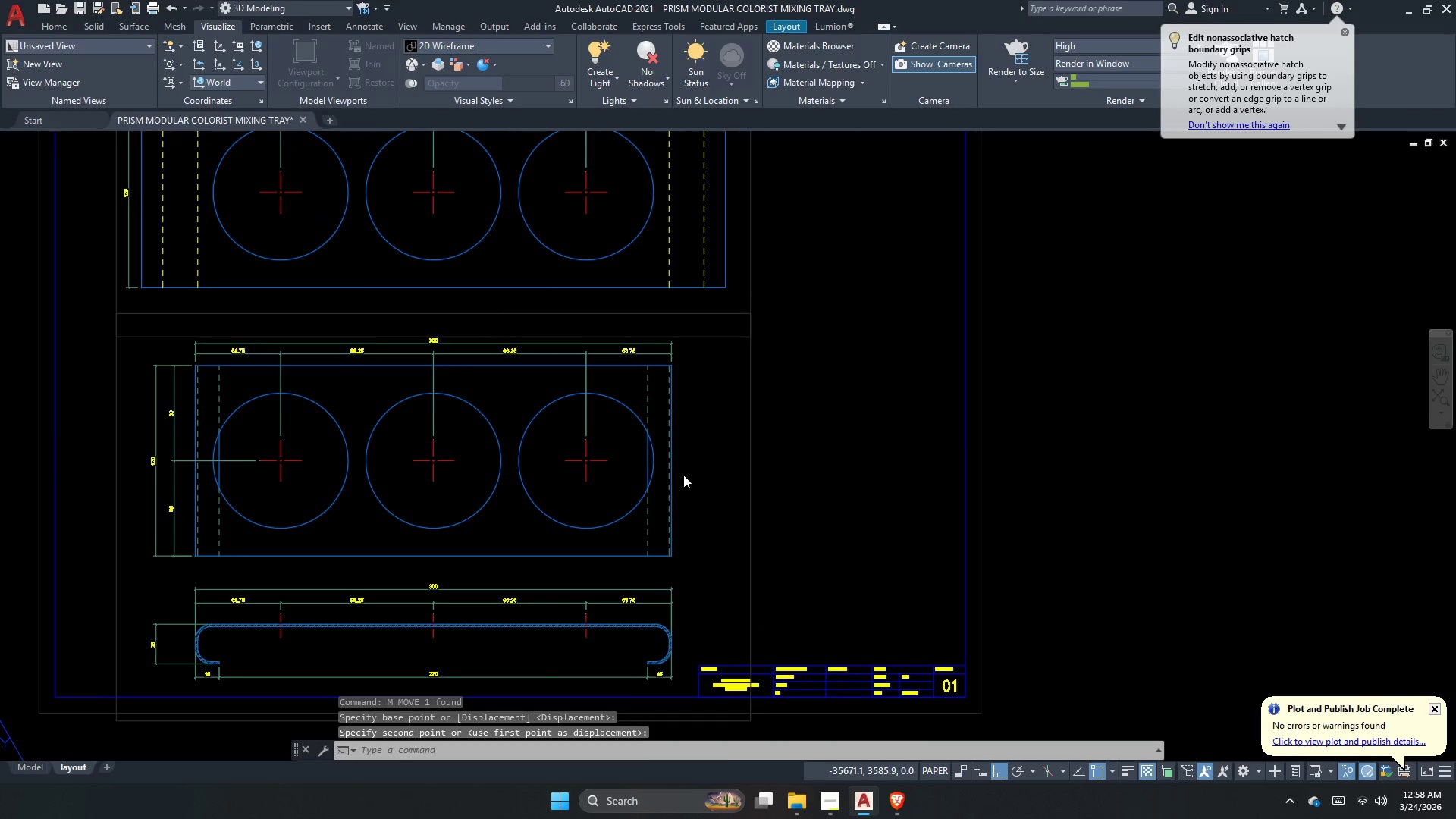 
left_click_drag(start_coordinate=[733, 403], to_coordinate=[720, 396])
 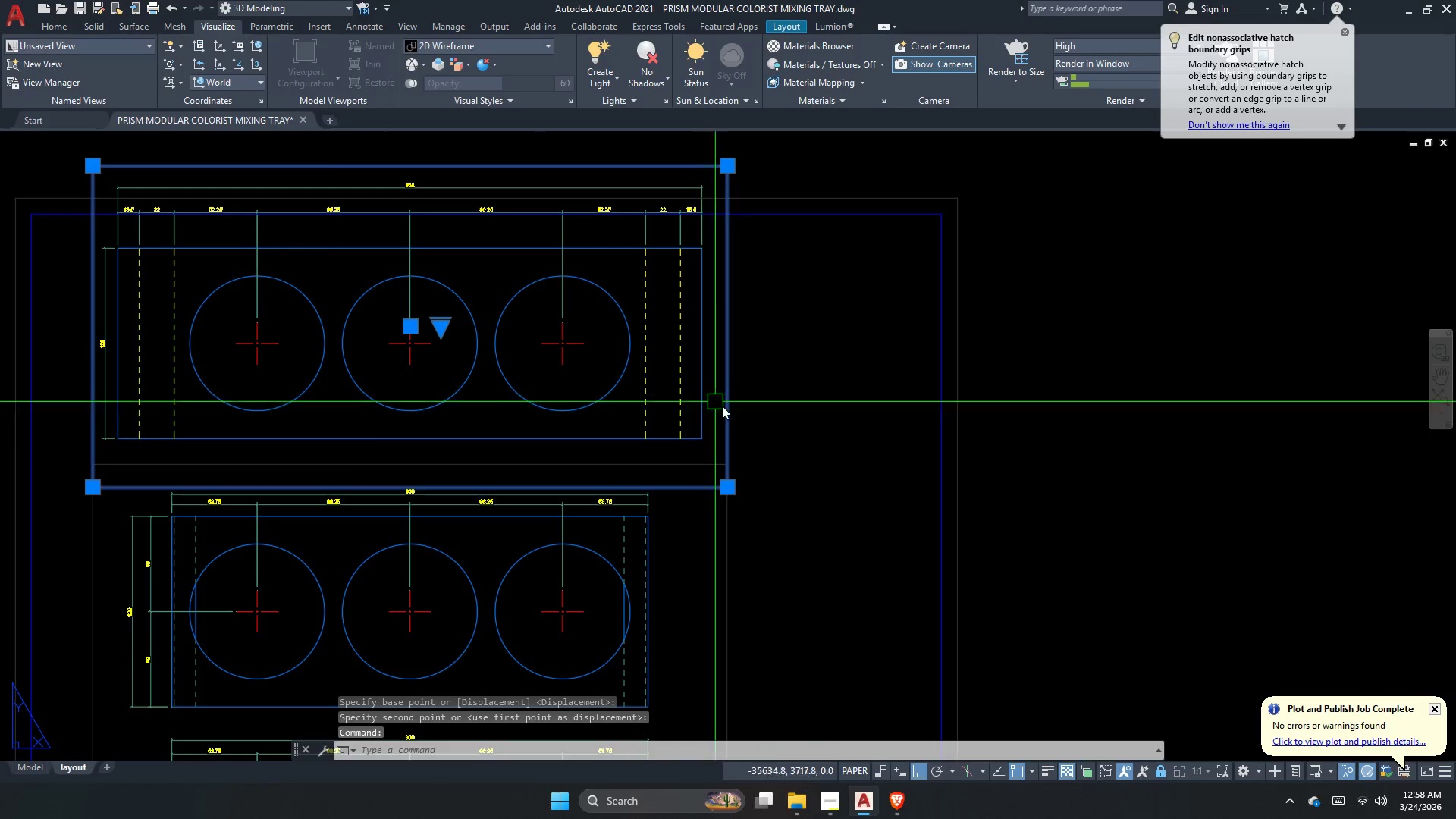 
key(M)
 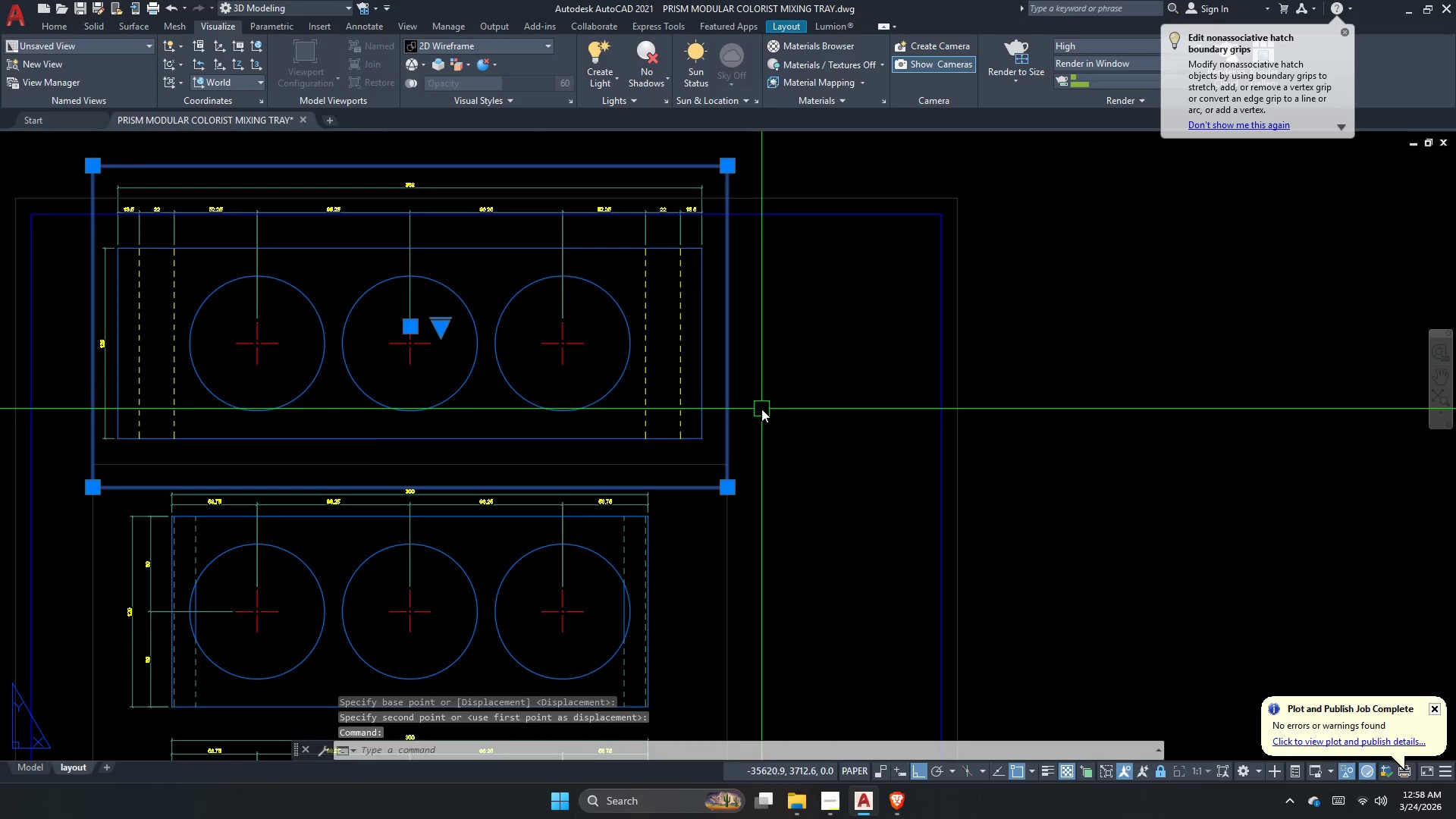 
key(Space)
 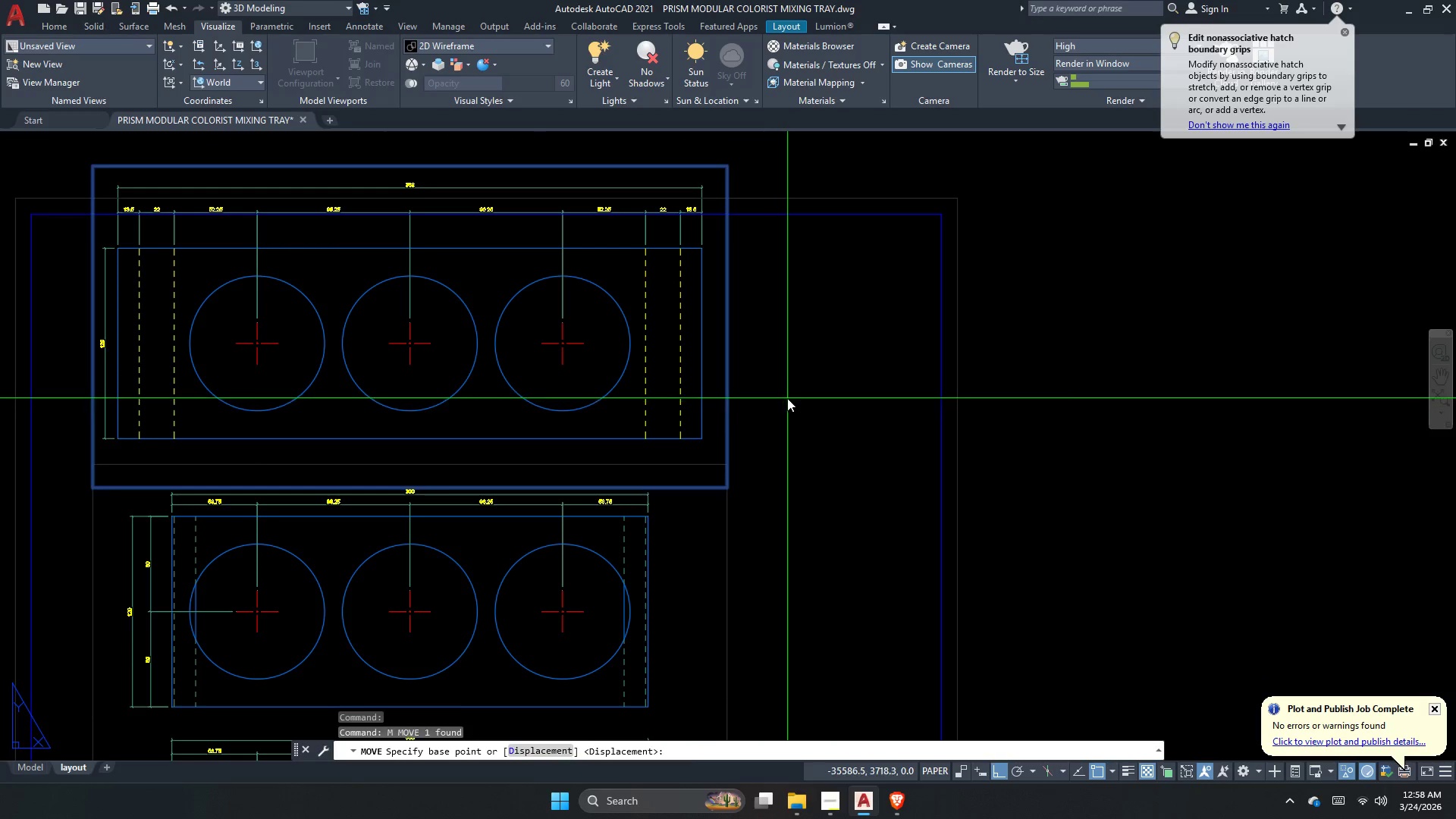 
left_click_drag(start_coordinate=[787, 398], to_coordinate=[787, 404])
 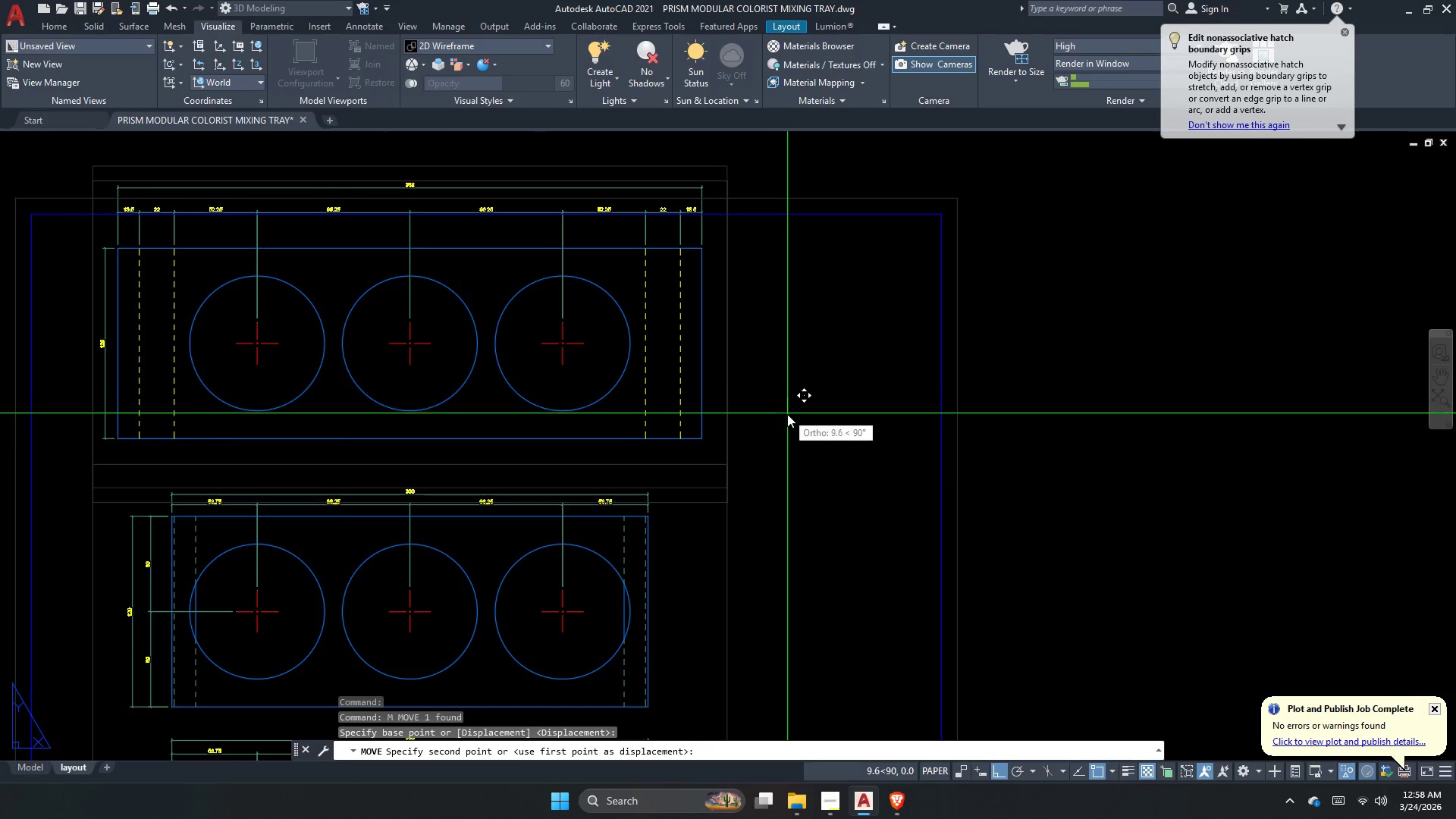 
left_click_drag(start_coordinate=[787, 414], to_coordinate=[787, 419])
 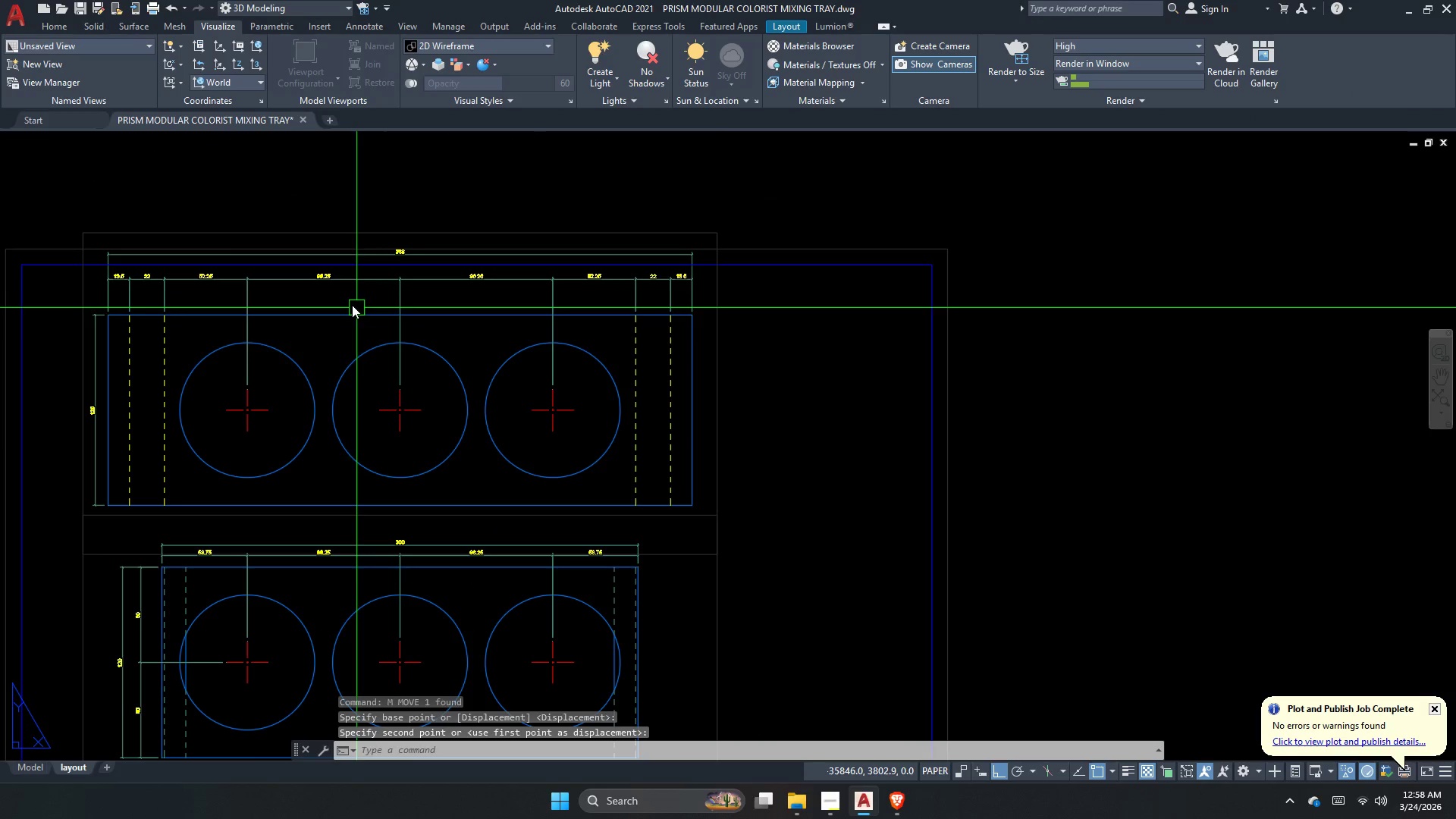 
left_click([468, 330])
 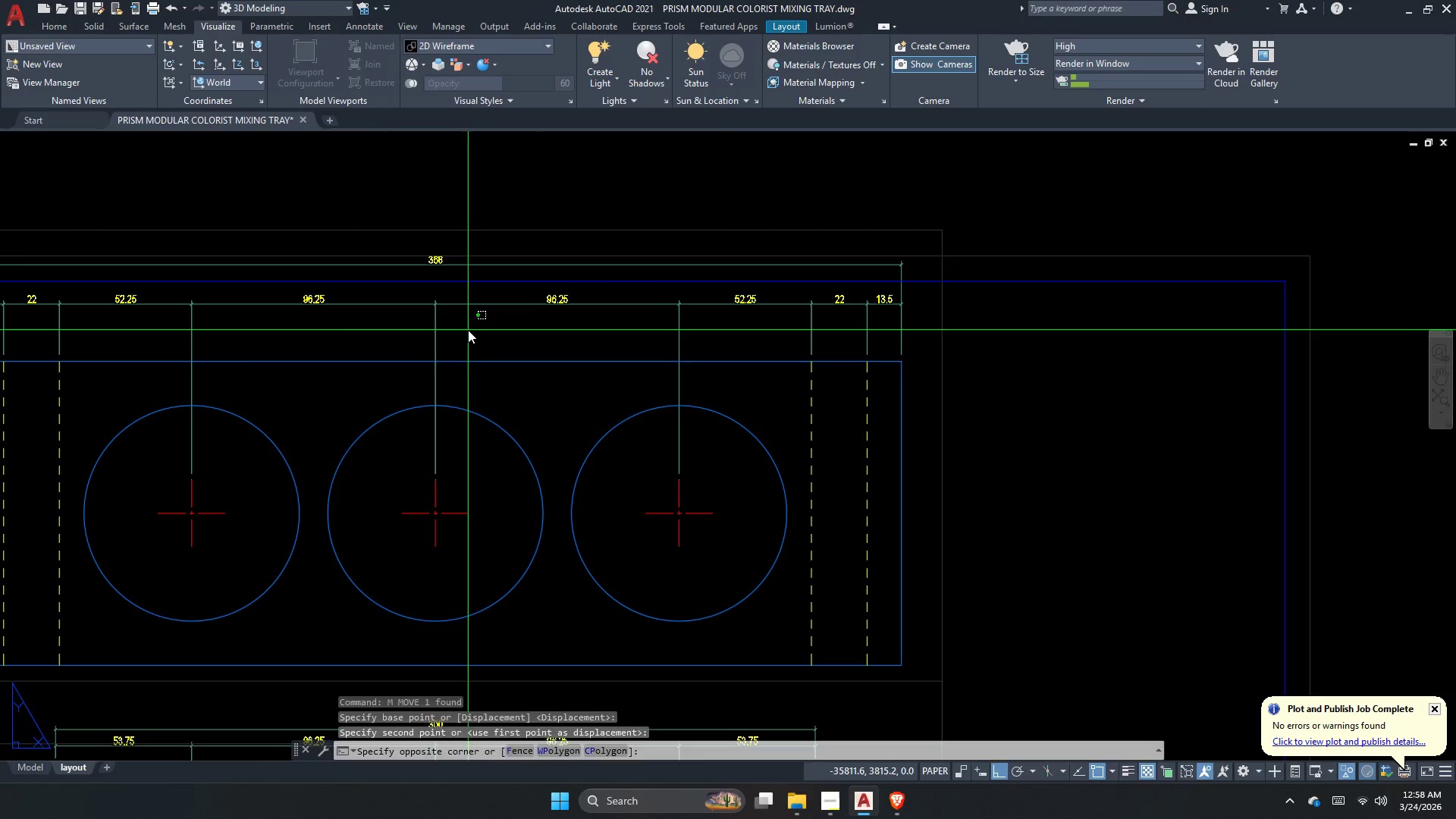 
scroll: coordinate [339, 238], scroll_direction: up, amount: 1.0
 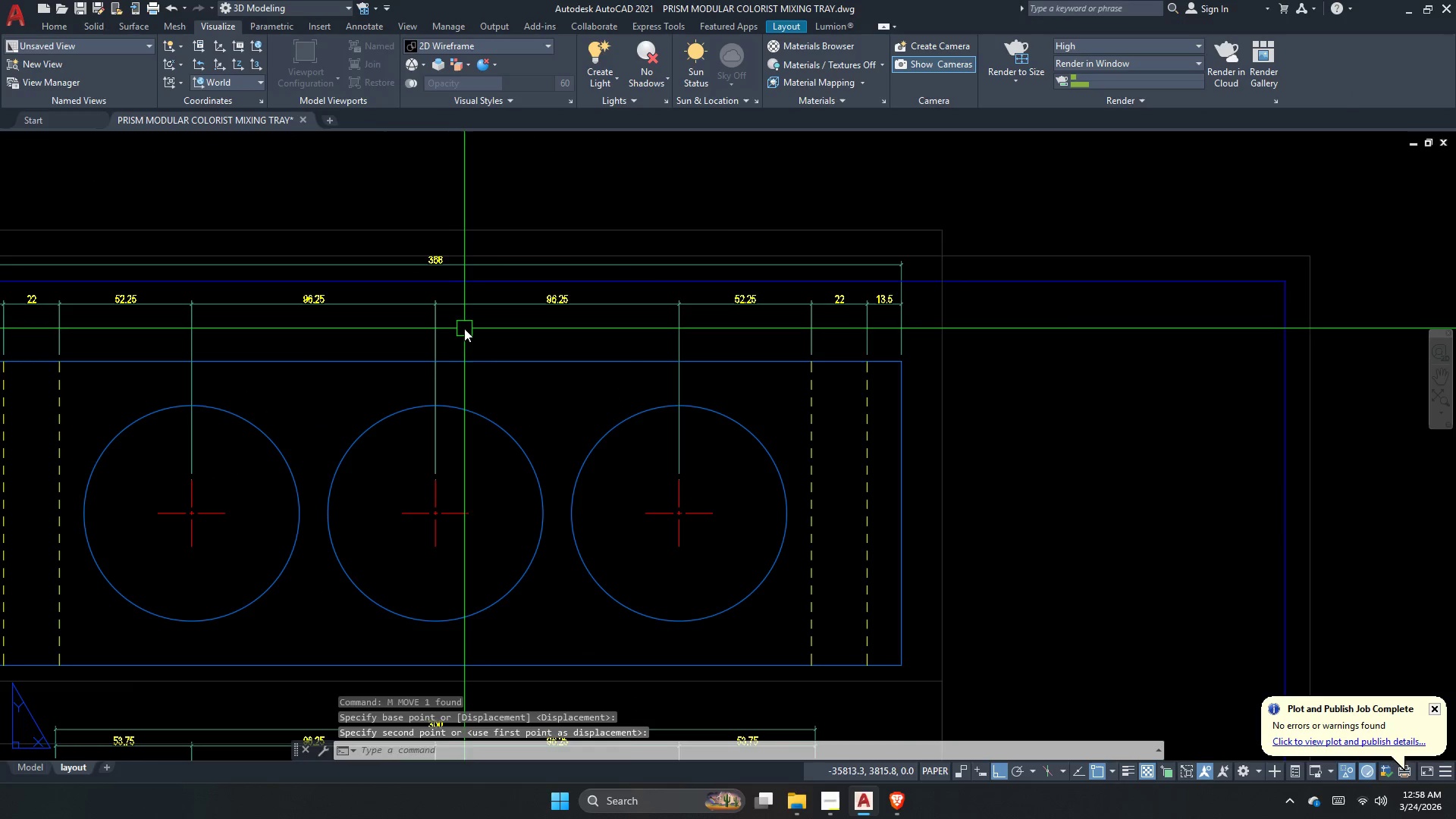 
double_click([468, 330])
 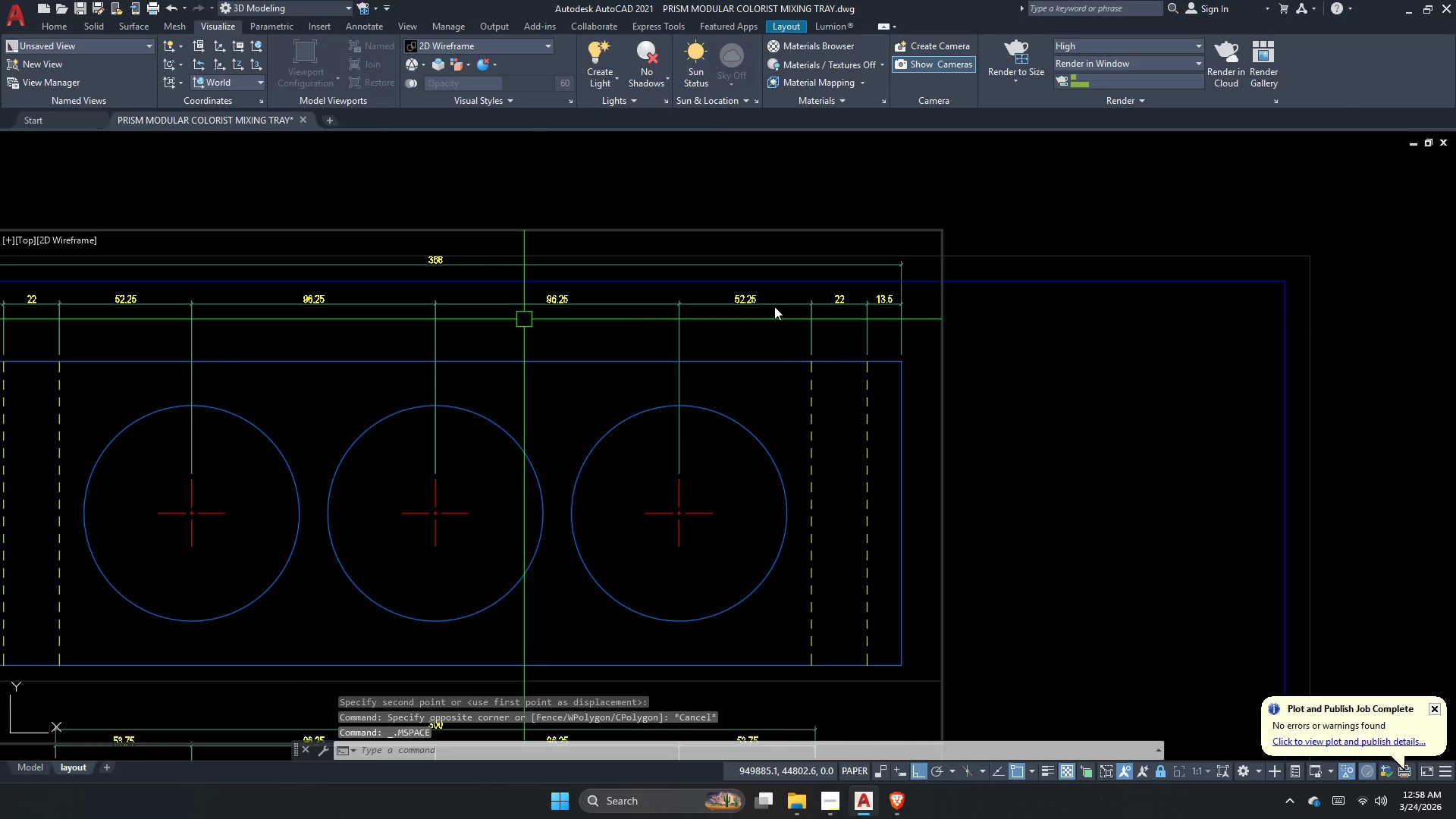 
key(S)
 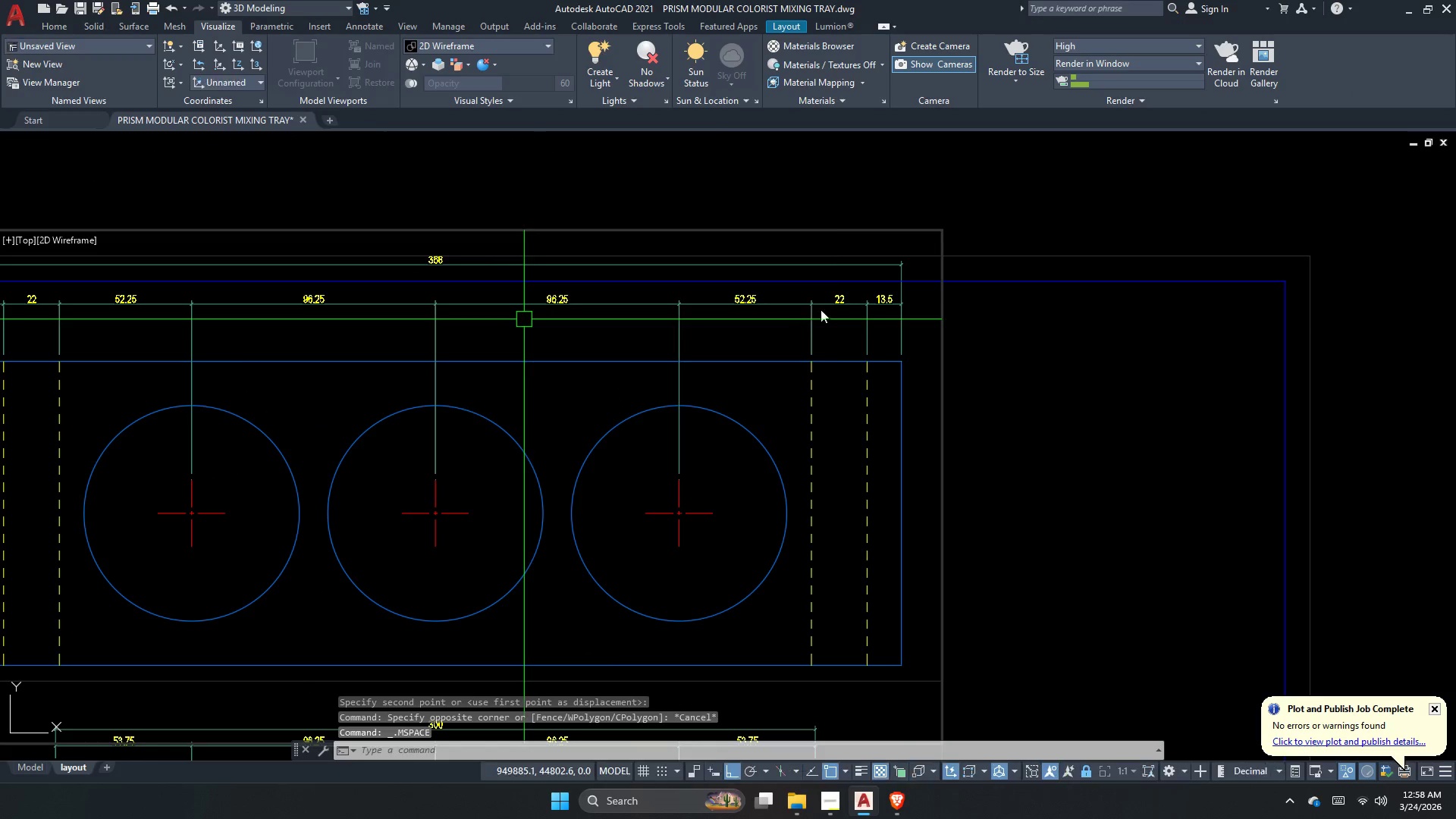 
key(Space)
 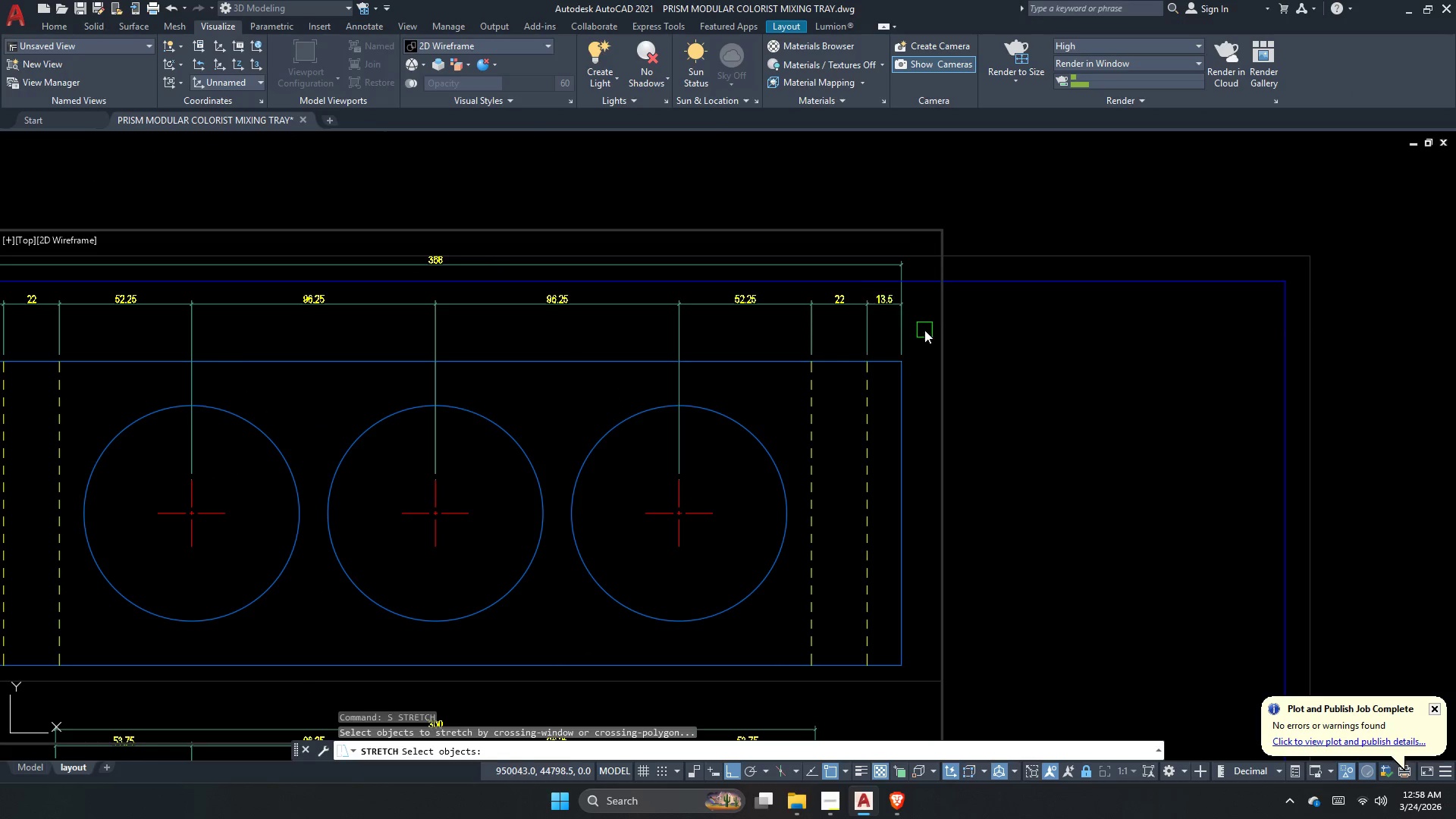 
left_click_drag(start_coordinate=[924, 330], to_coordinate=[881, 306])
 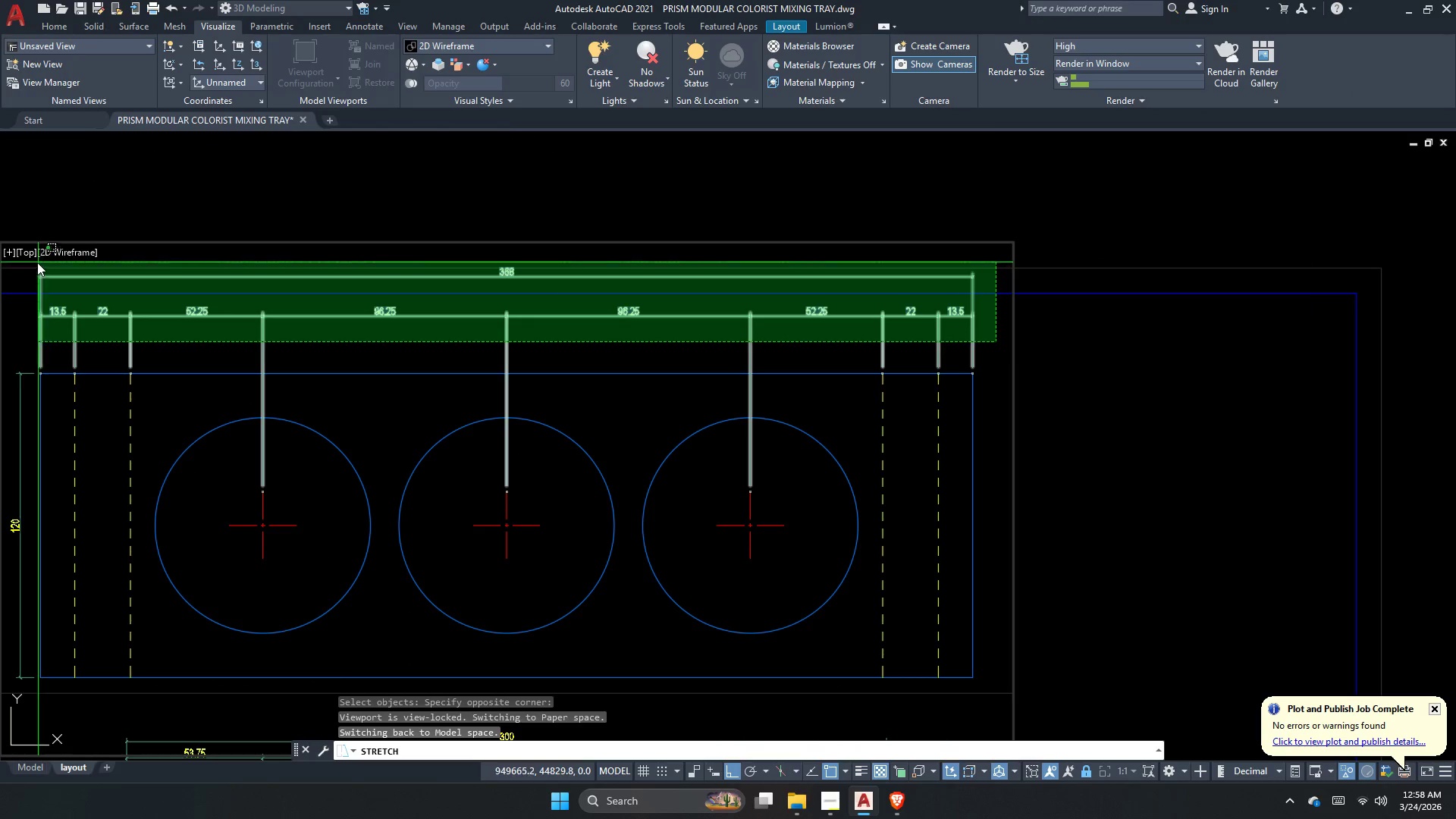 
key(Space)
 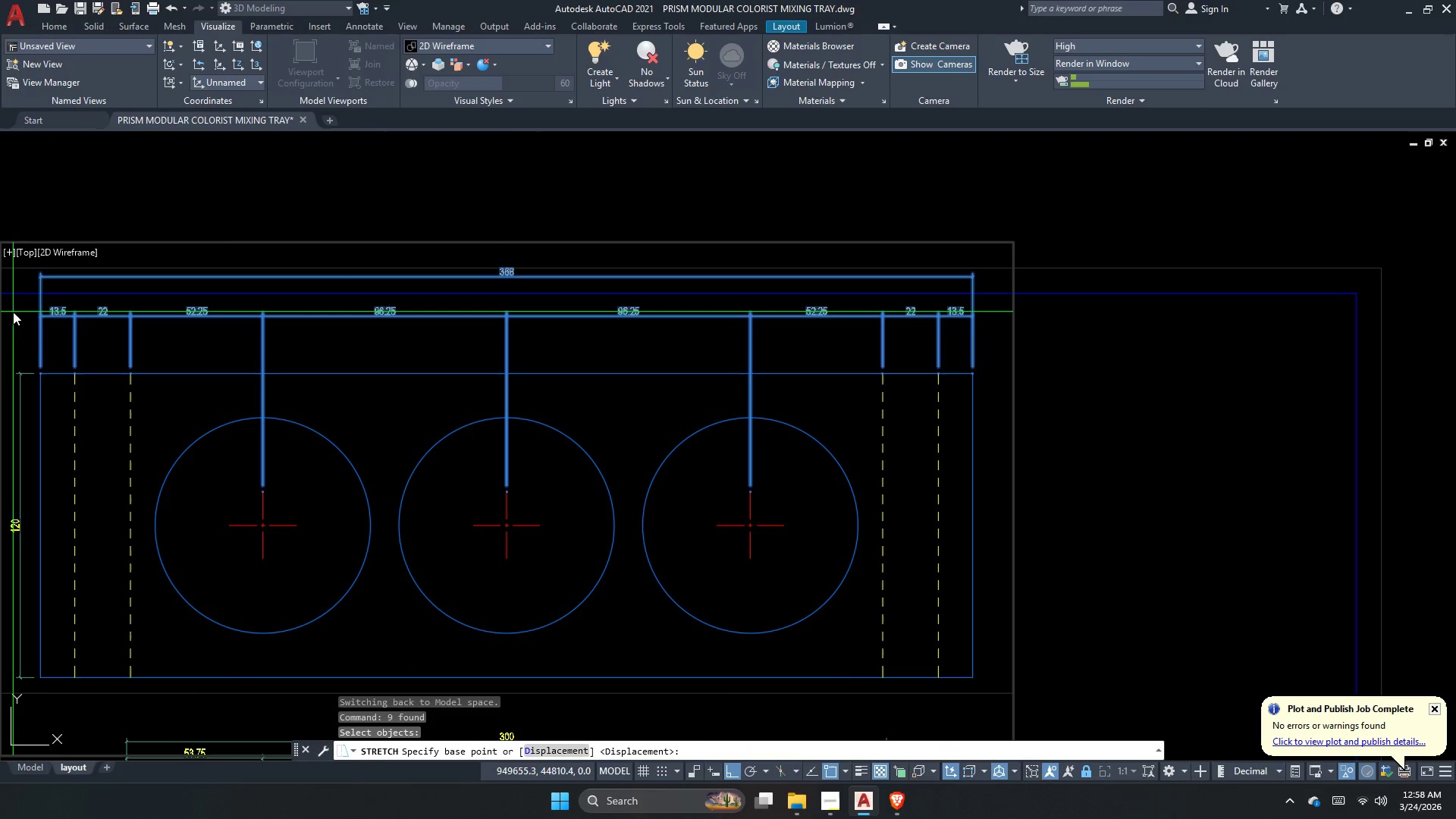 
left_click_drag(start_coordinate=[13, 312], to_coordinate=[13, 318])
 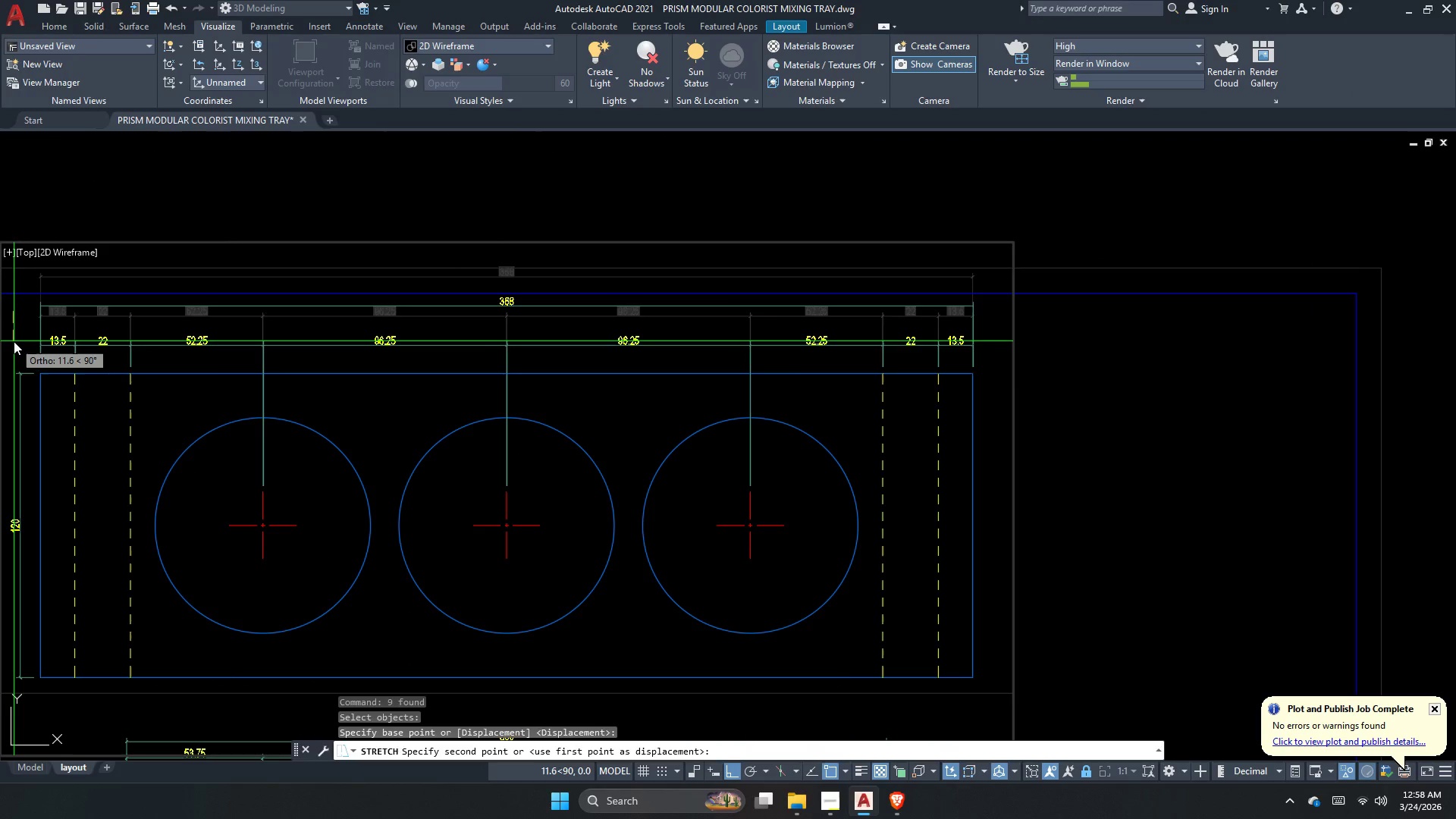 
key(Escape)
 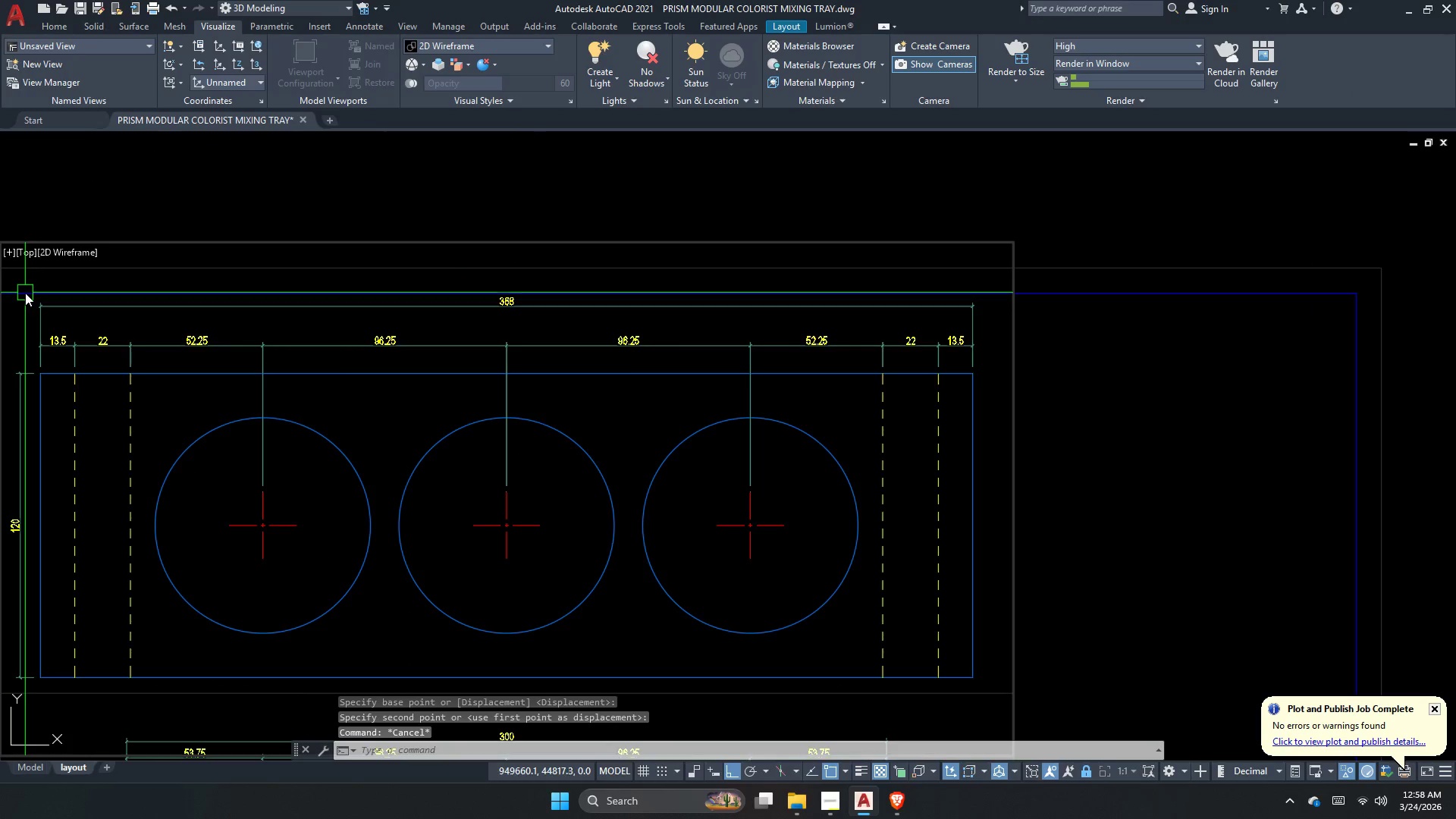 
key(S)
 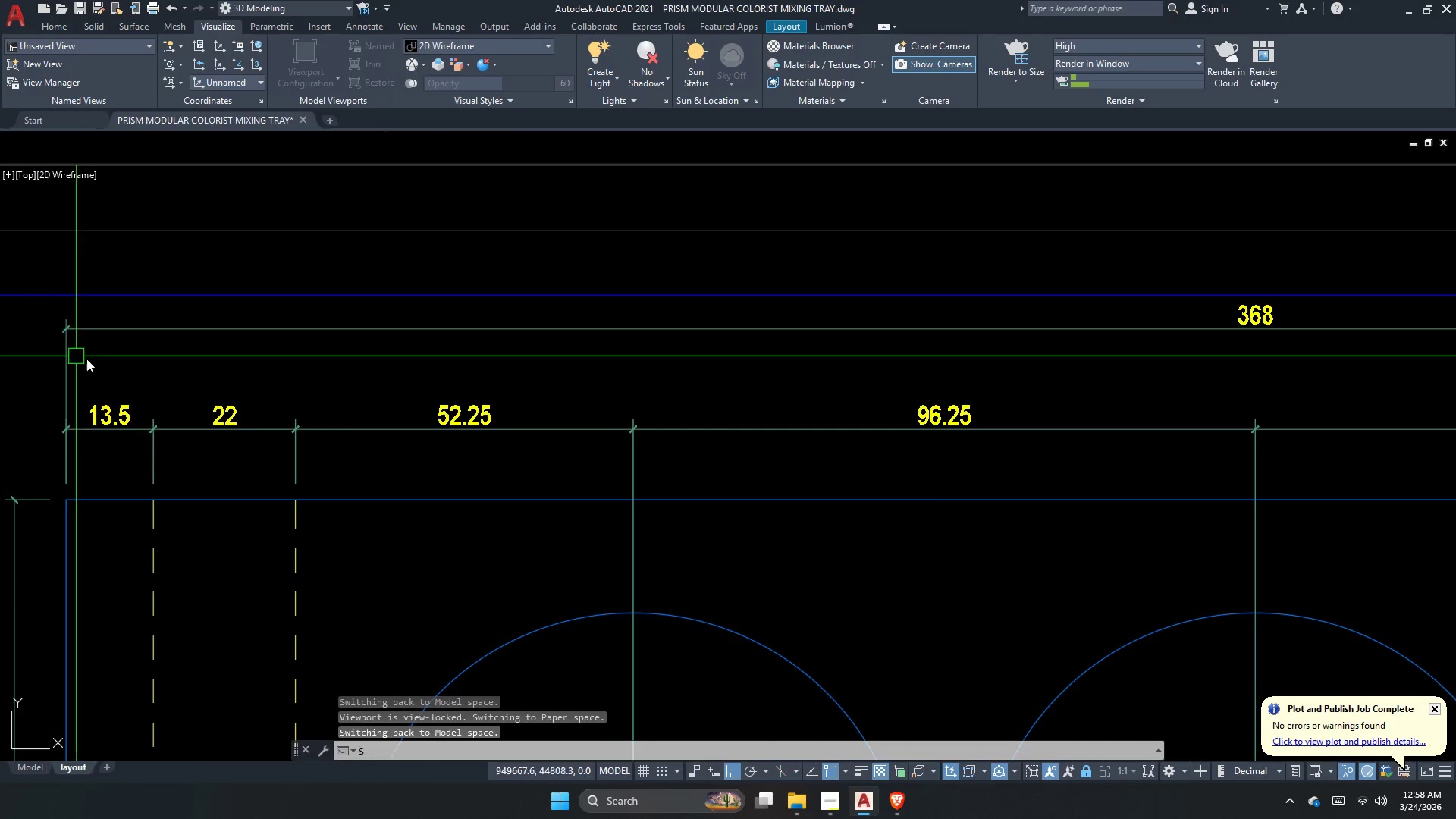 
key(Space)
 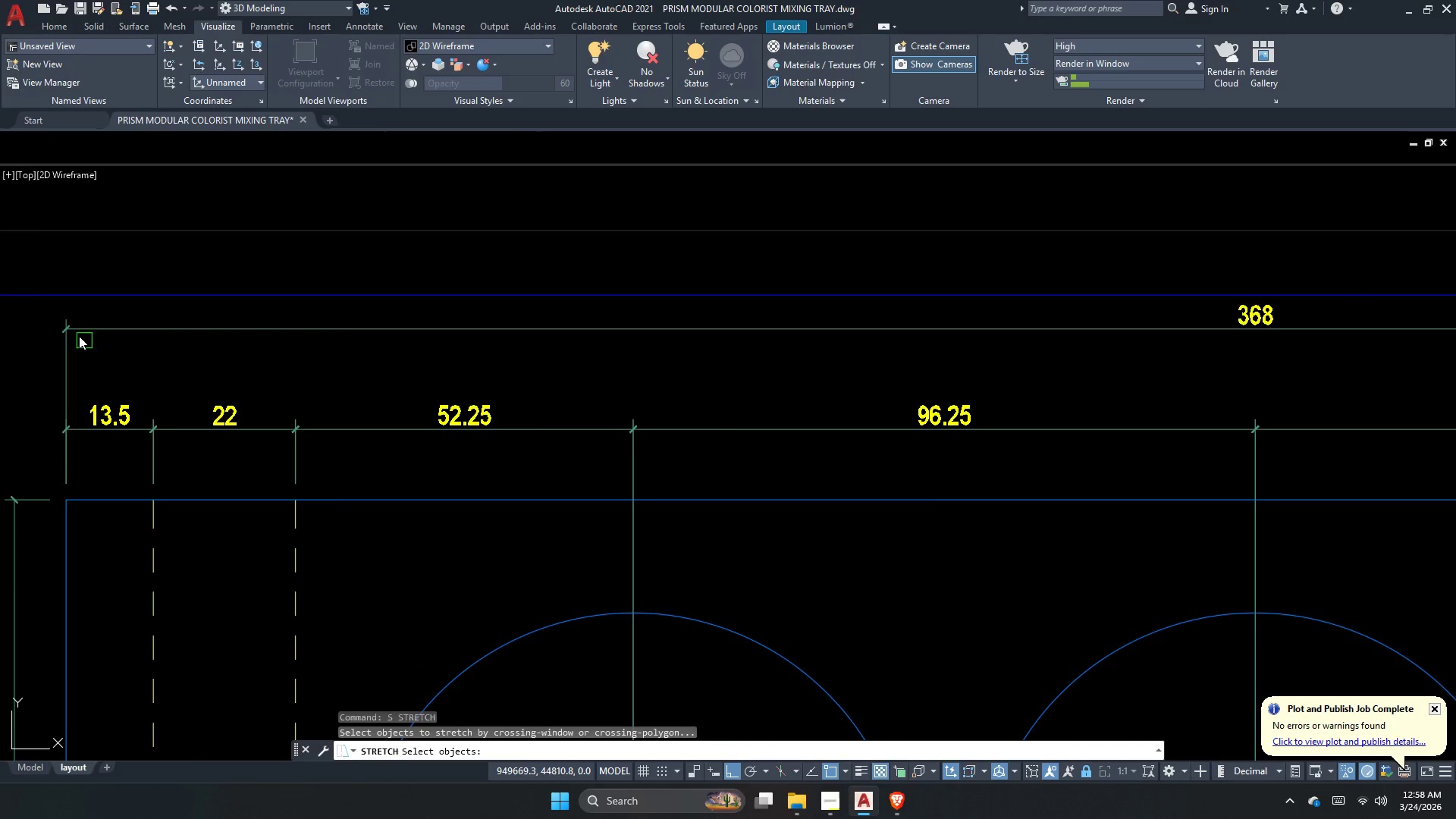 
scroll: coordinate [25, 293], scroll_direction: up, amount: 2.0
 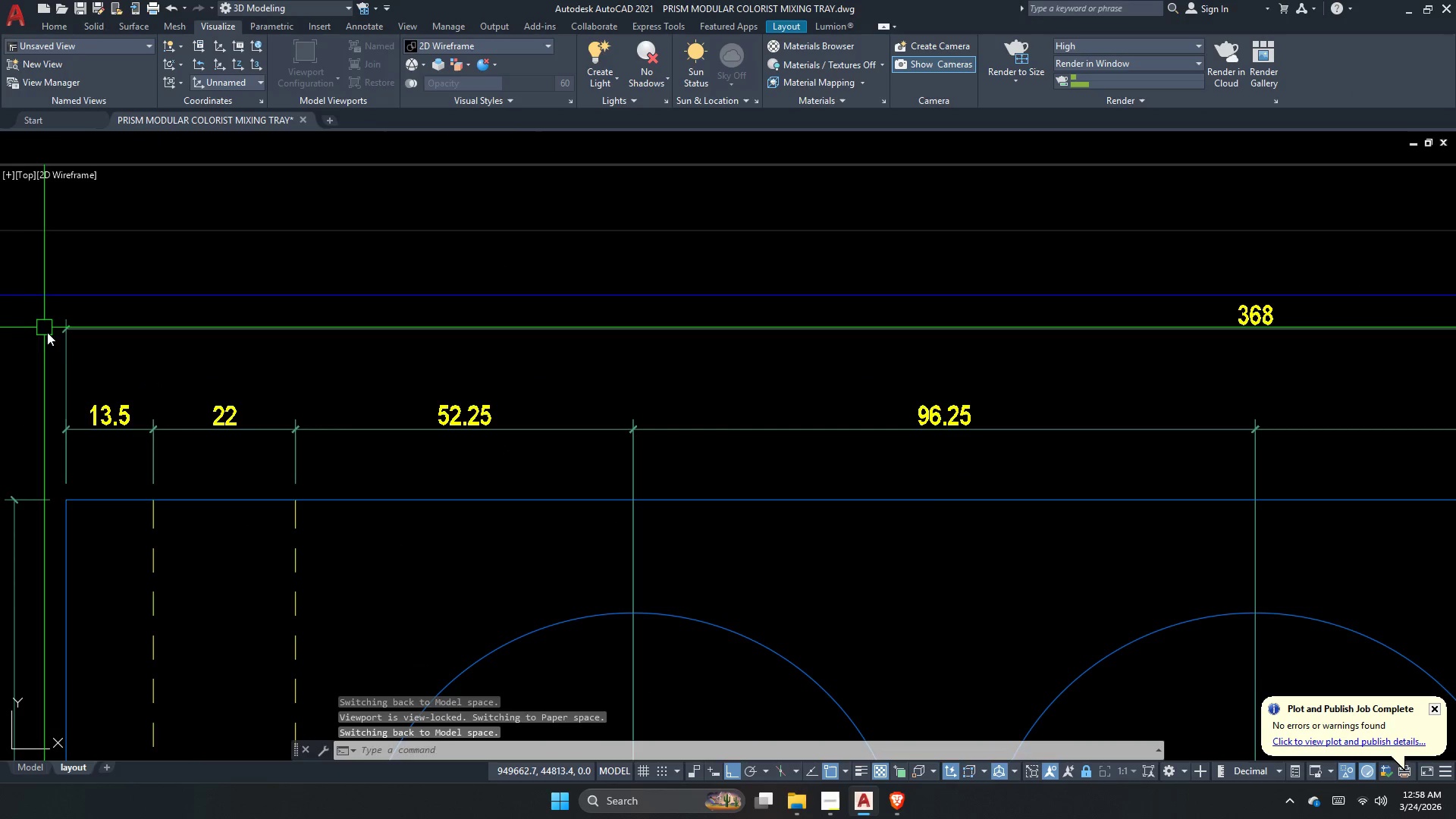 
left_click([71, 334])
 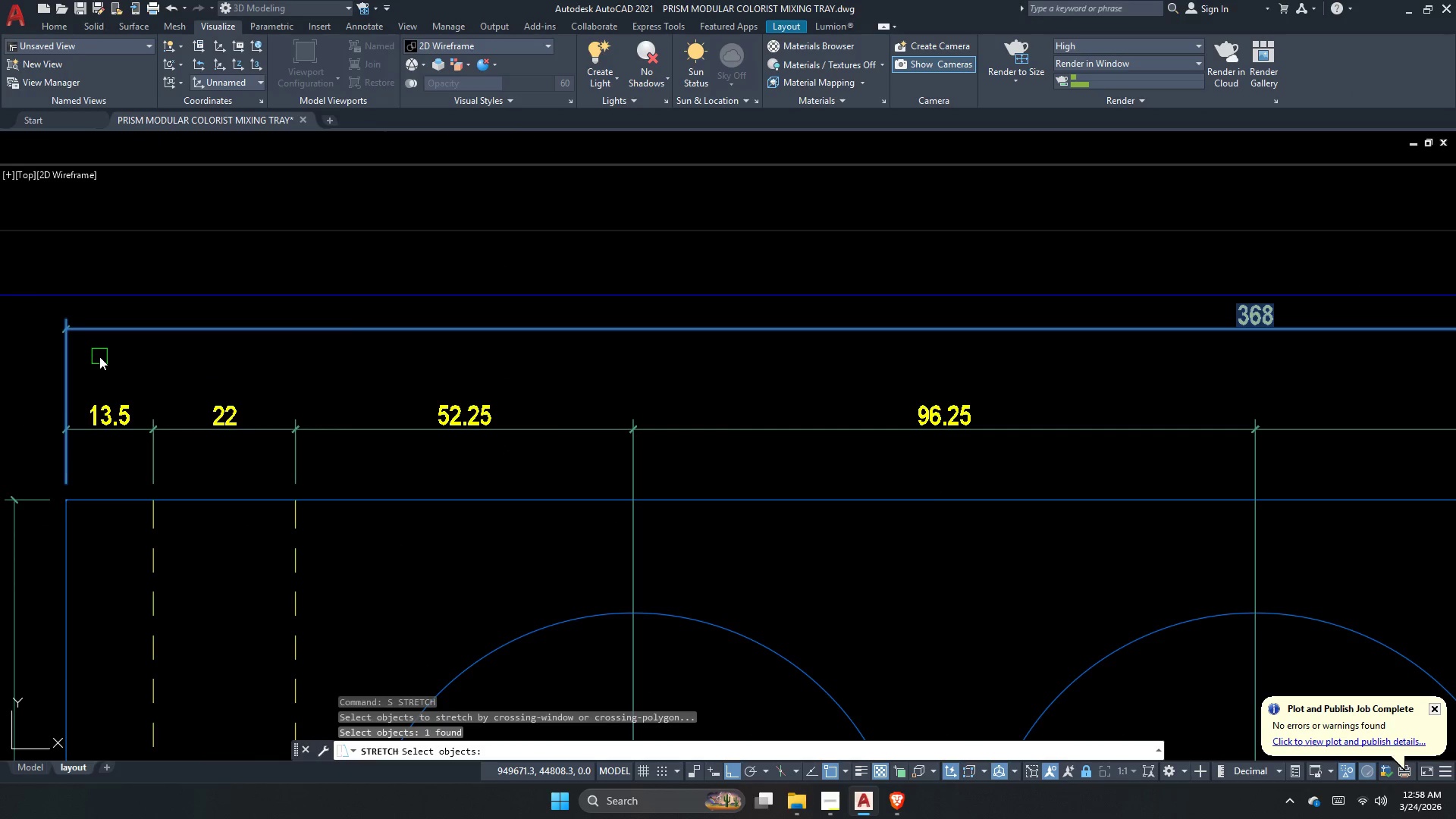 
left_click_drag(start_coordinate=[98, 356], to_coordinate=[84, 347])
 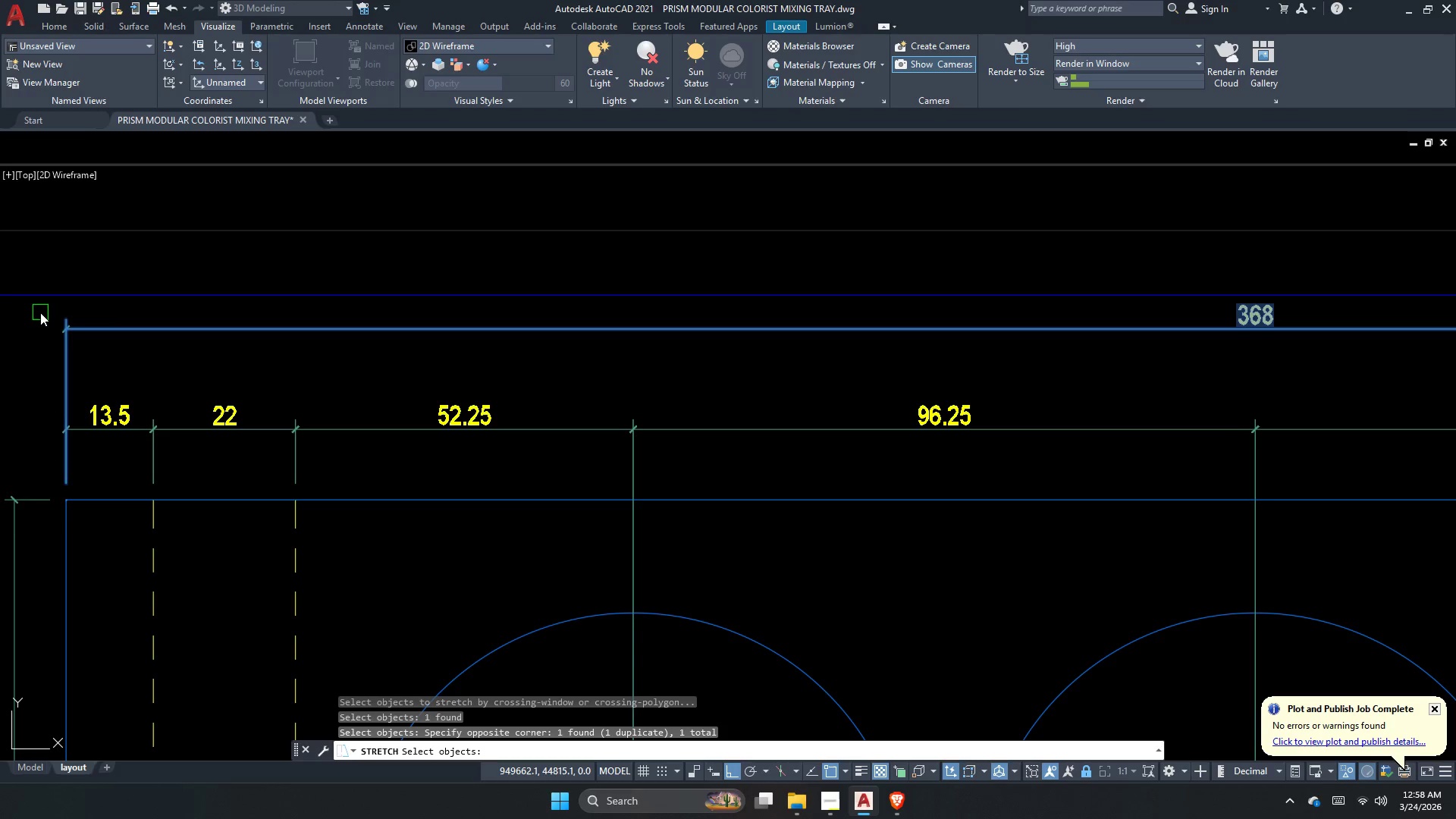 
left_click_drag(start_coordinate=[40, 312], to_coordinate=[32, 338])
 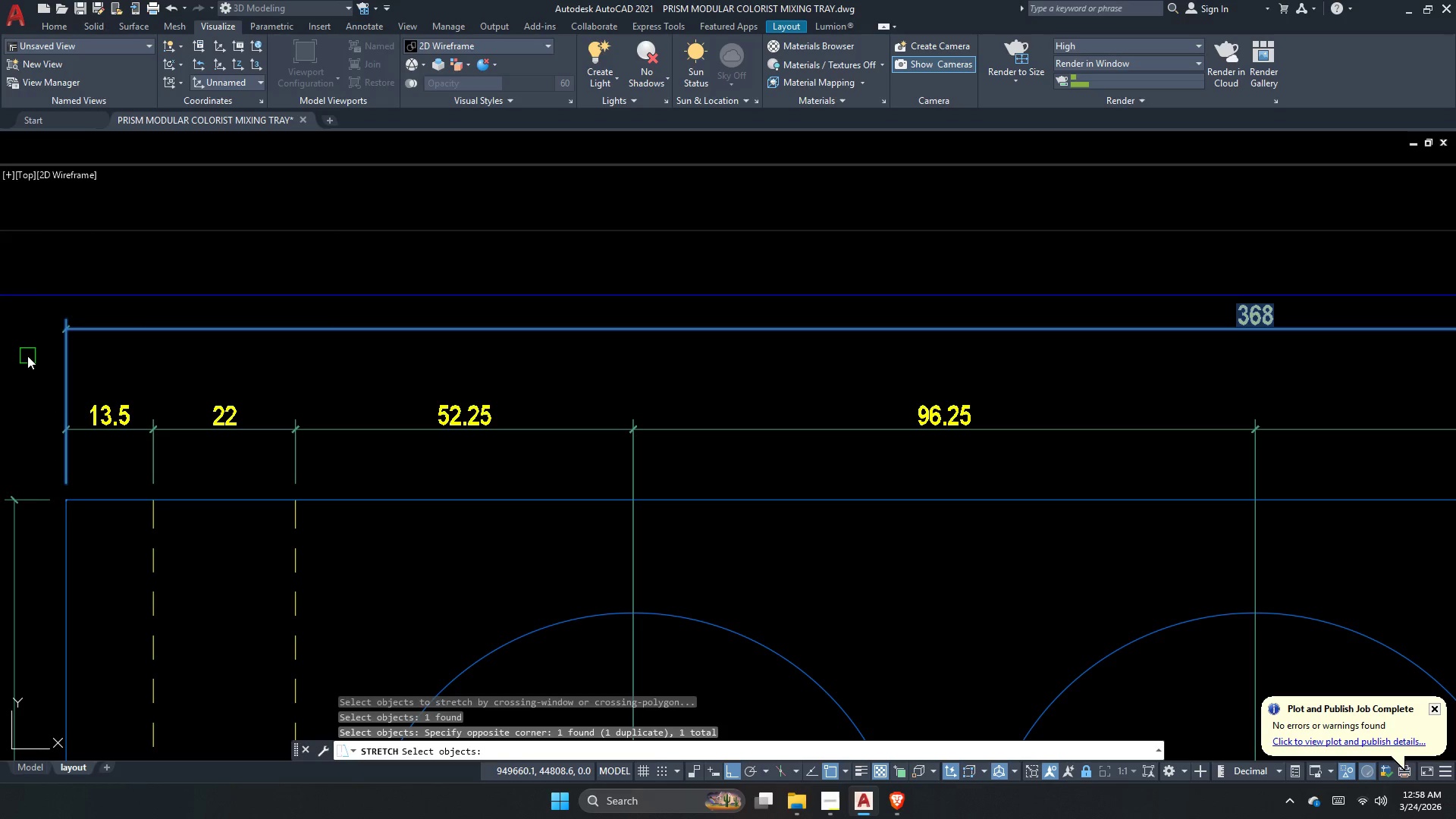 
key(Space)
 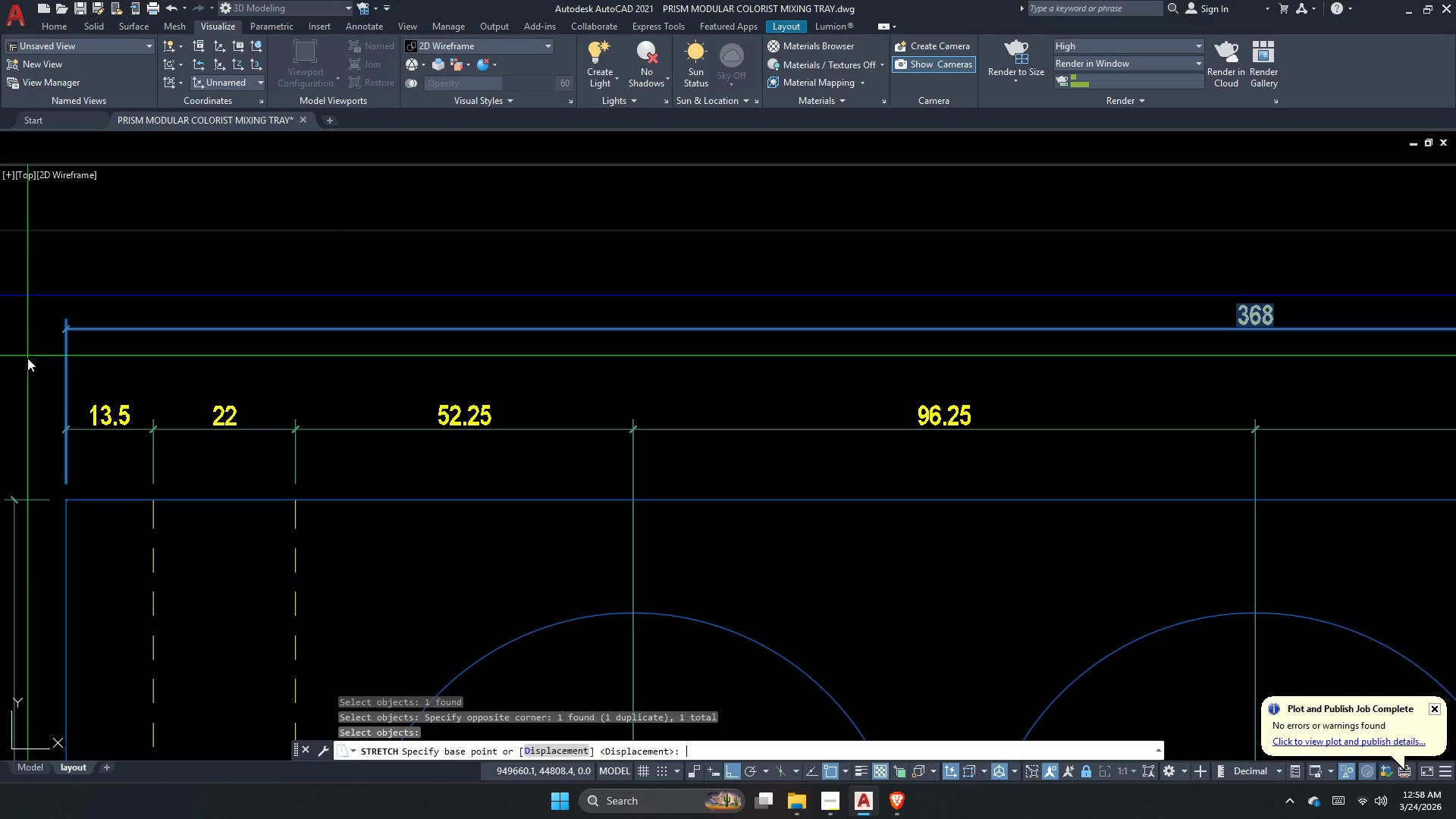 
left_click_drag(start_coordinate=[27, 358], to_coordinate=[24, 375])
 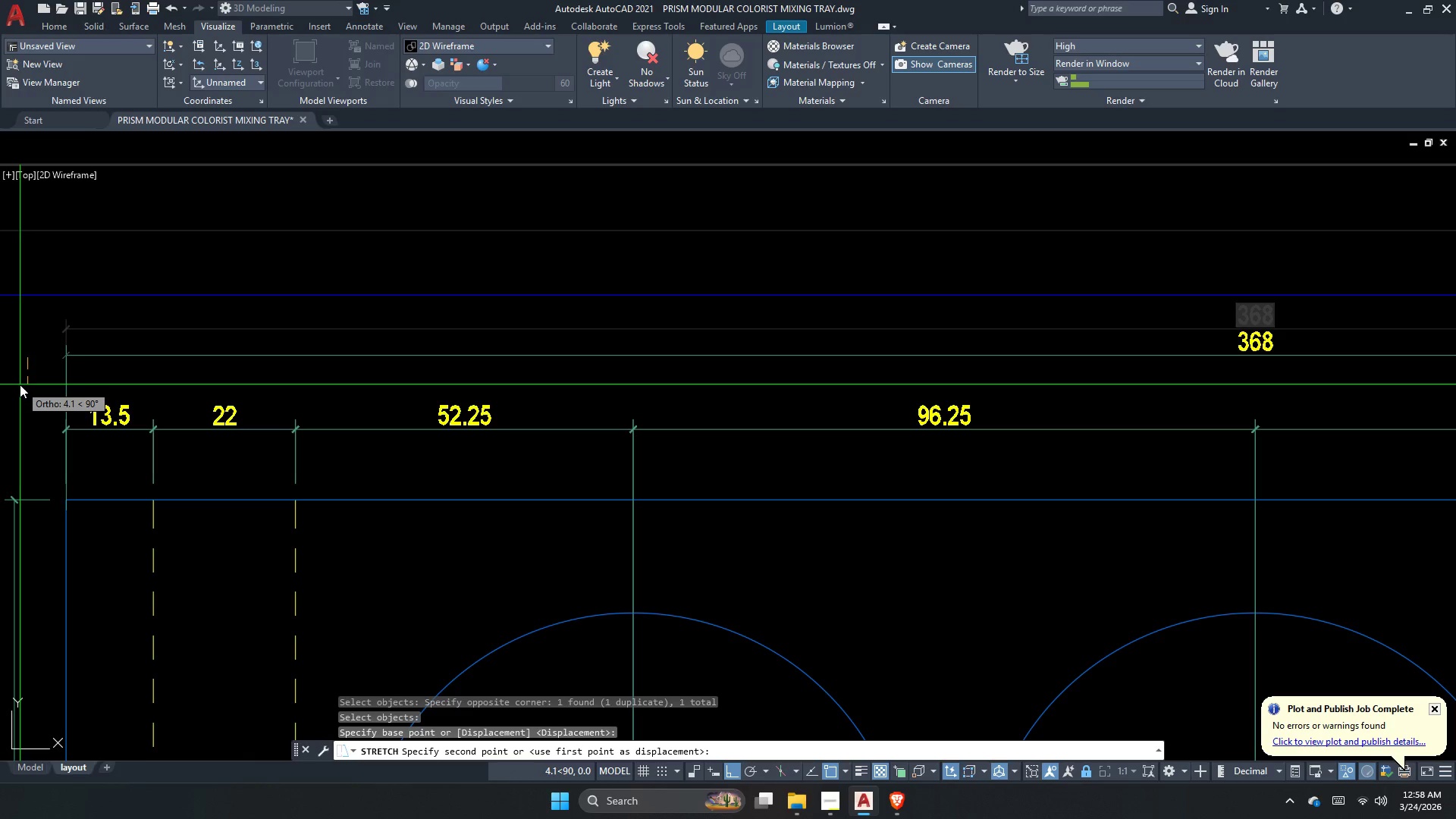 
key(Escape)
 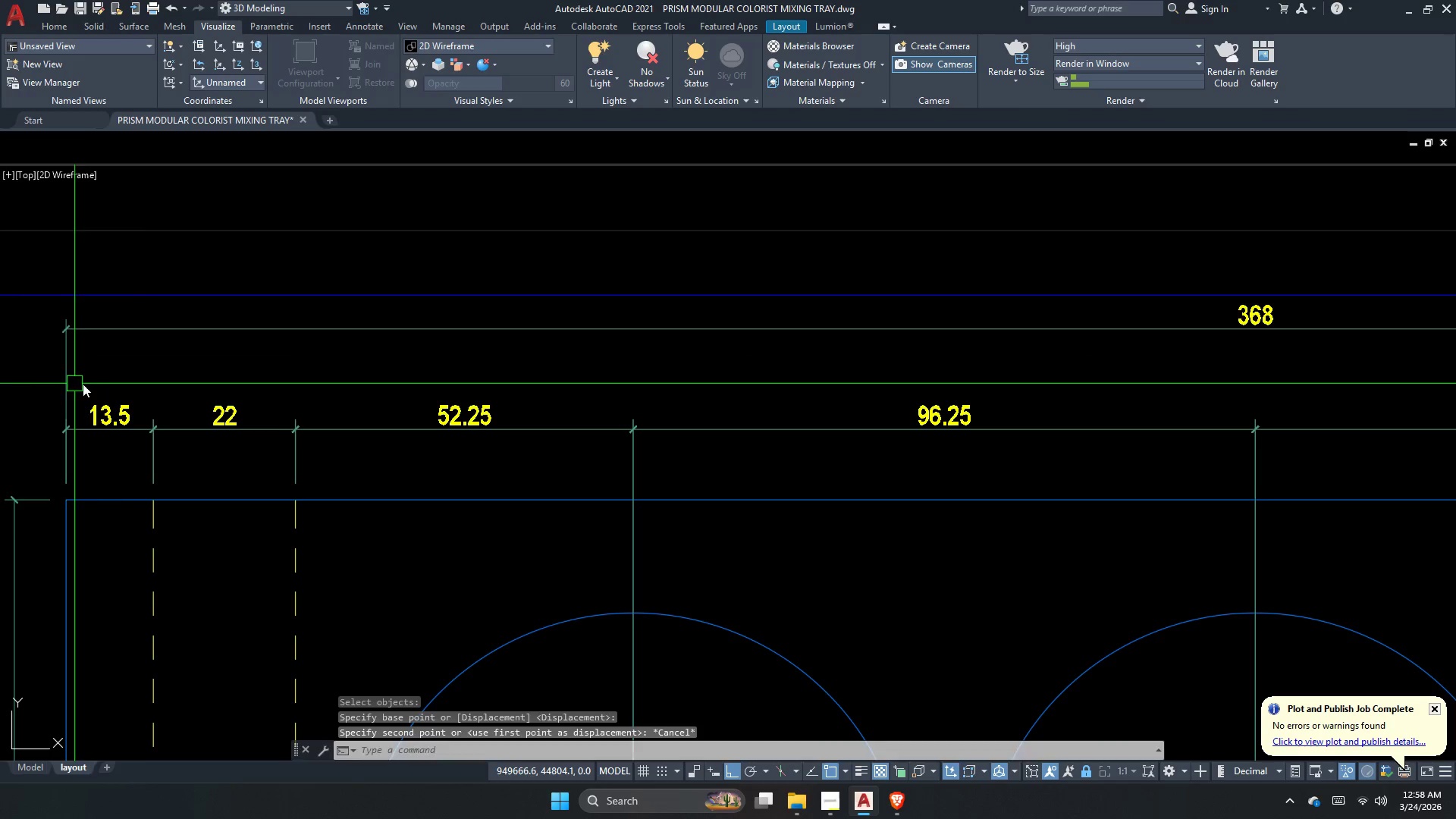 
key(S)
 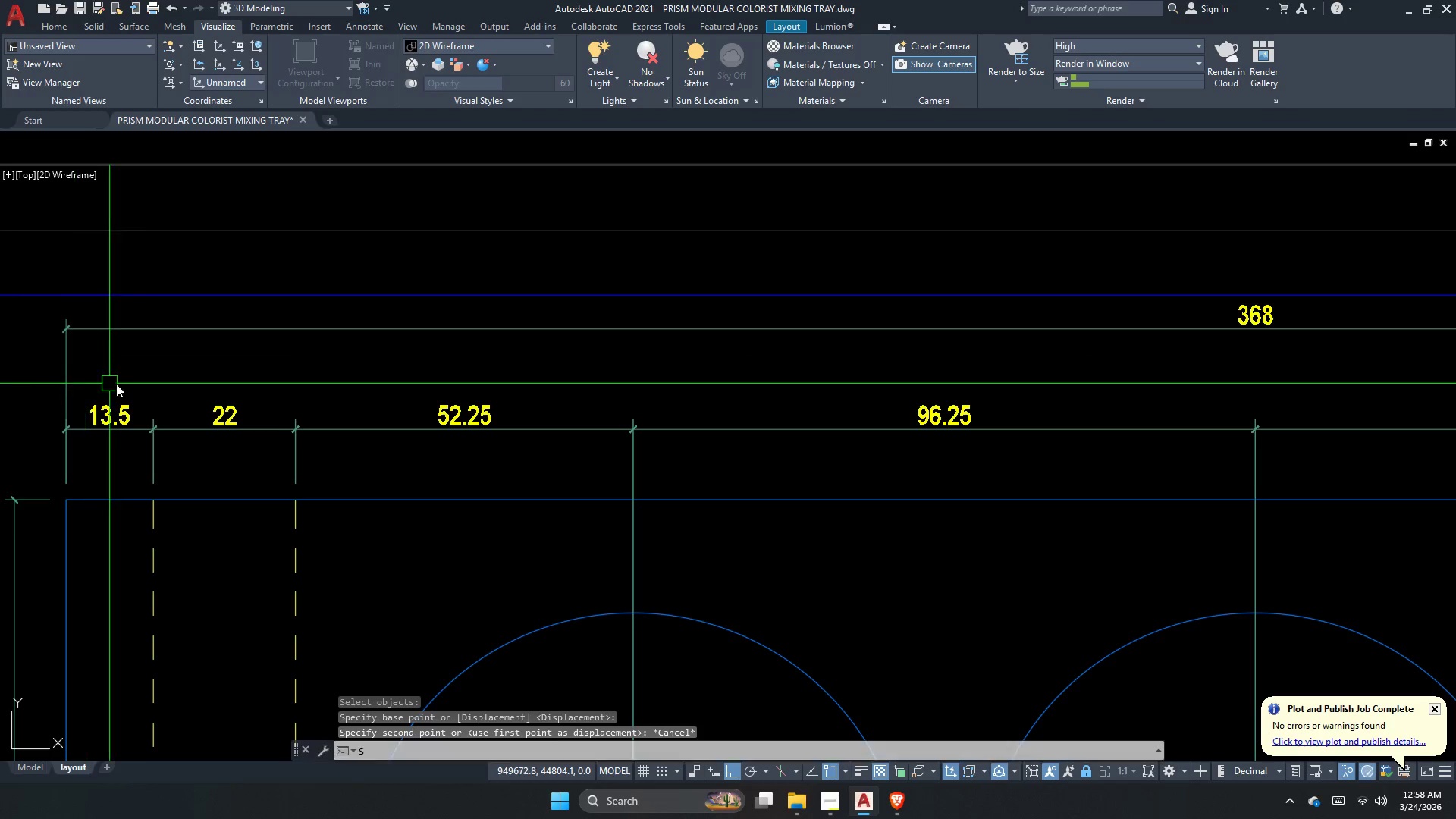 
key(Space)
 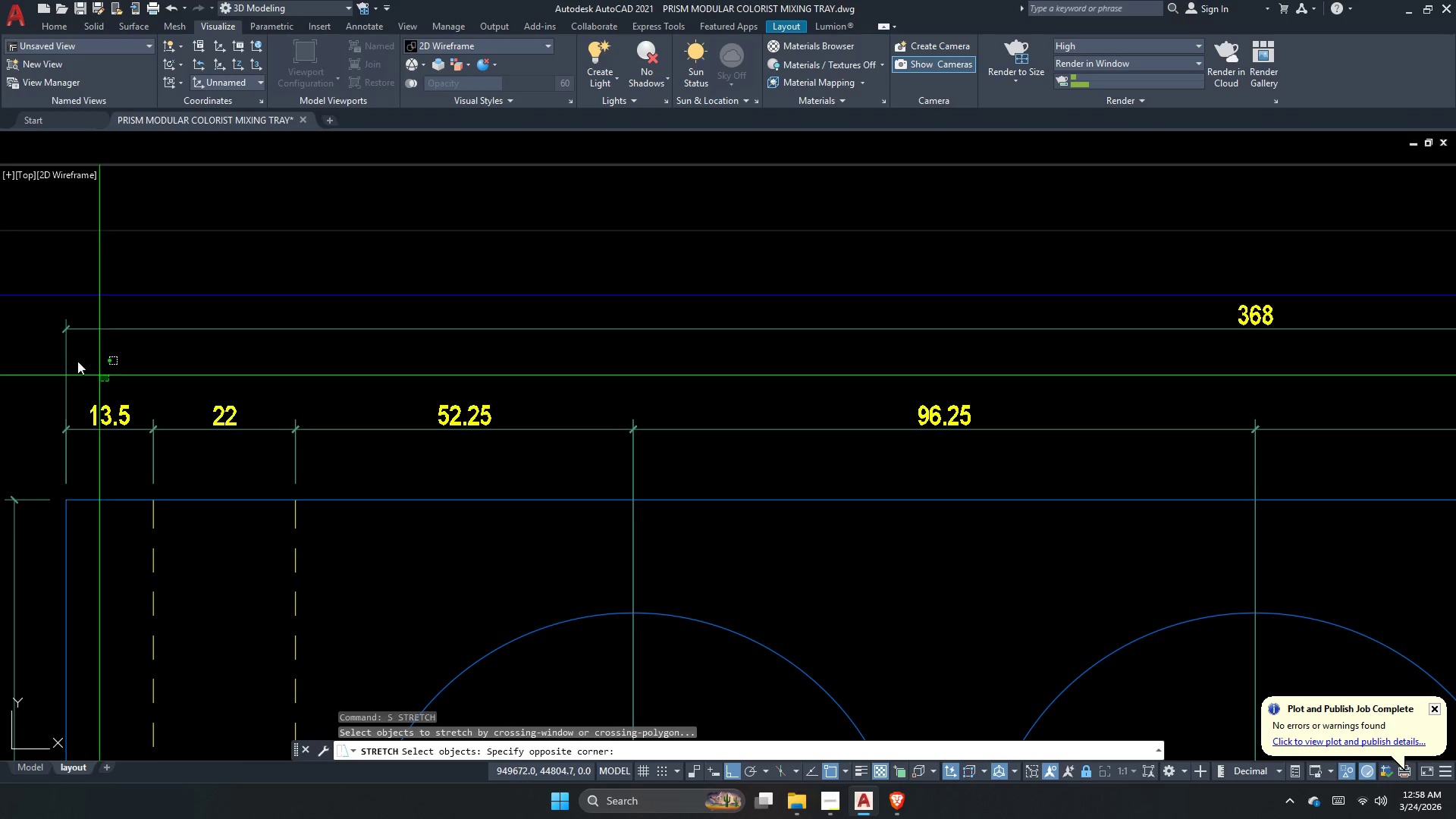 
left_click_drag(start_coordinate=[108, 381], to_coordinate=[42, 326])
 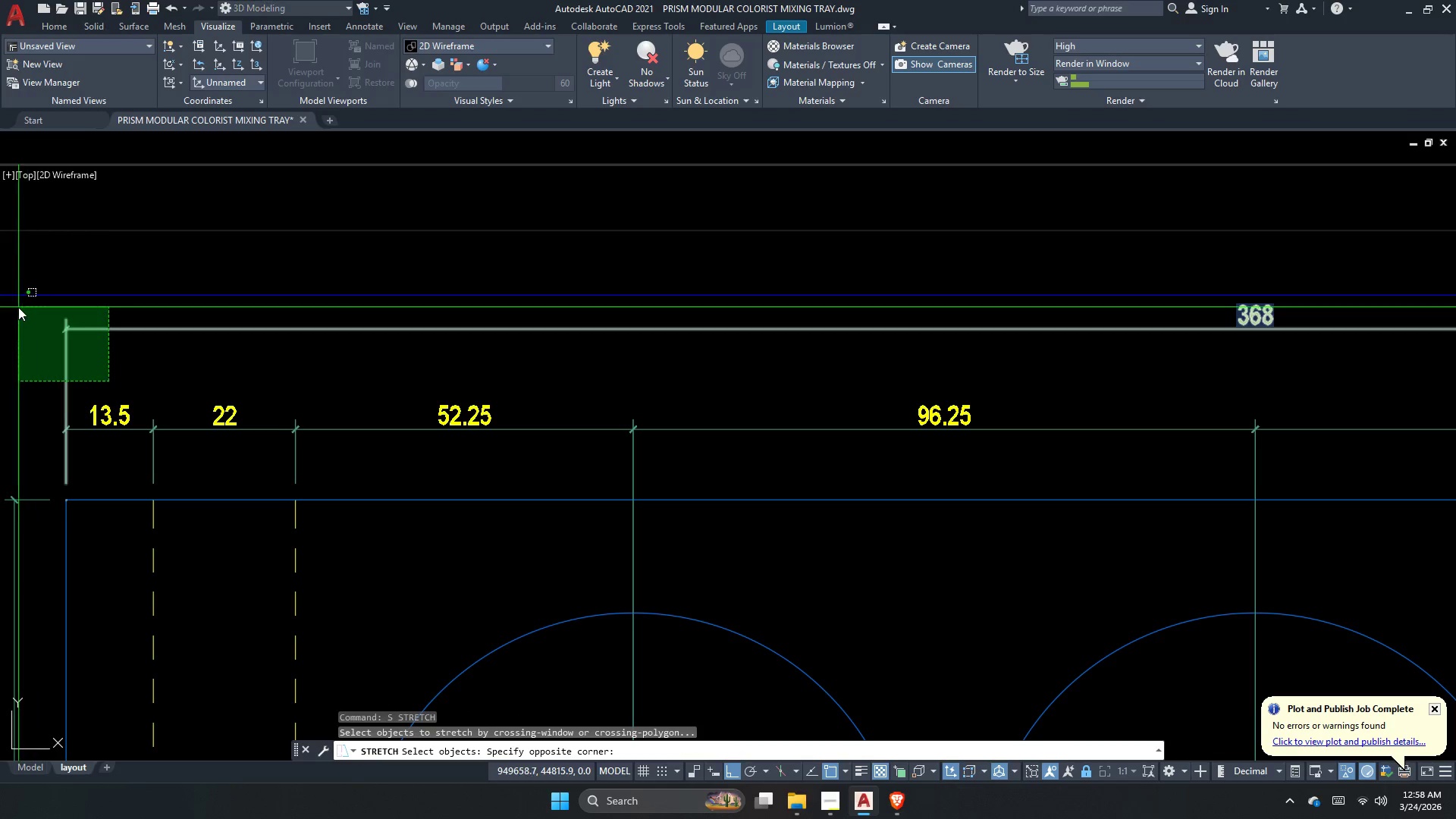 
left_click_drag(start_coordinate=[18, 307], to_coordinate=[7, 359])
 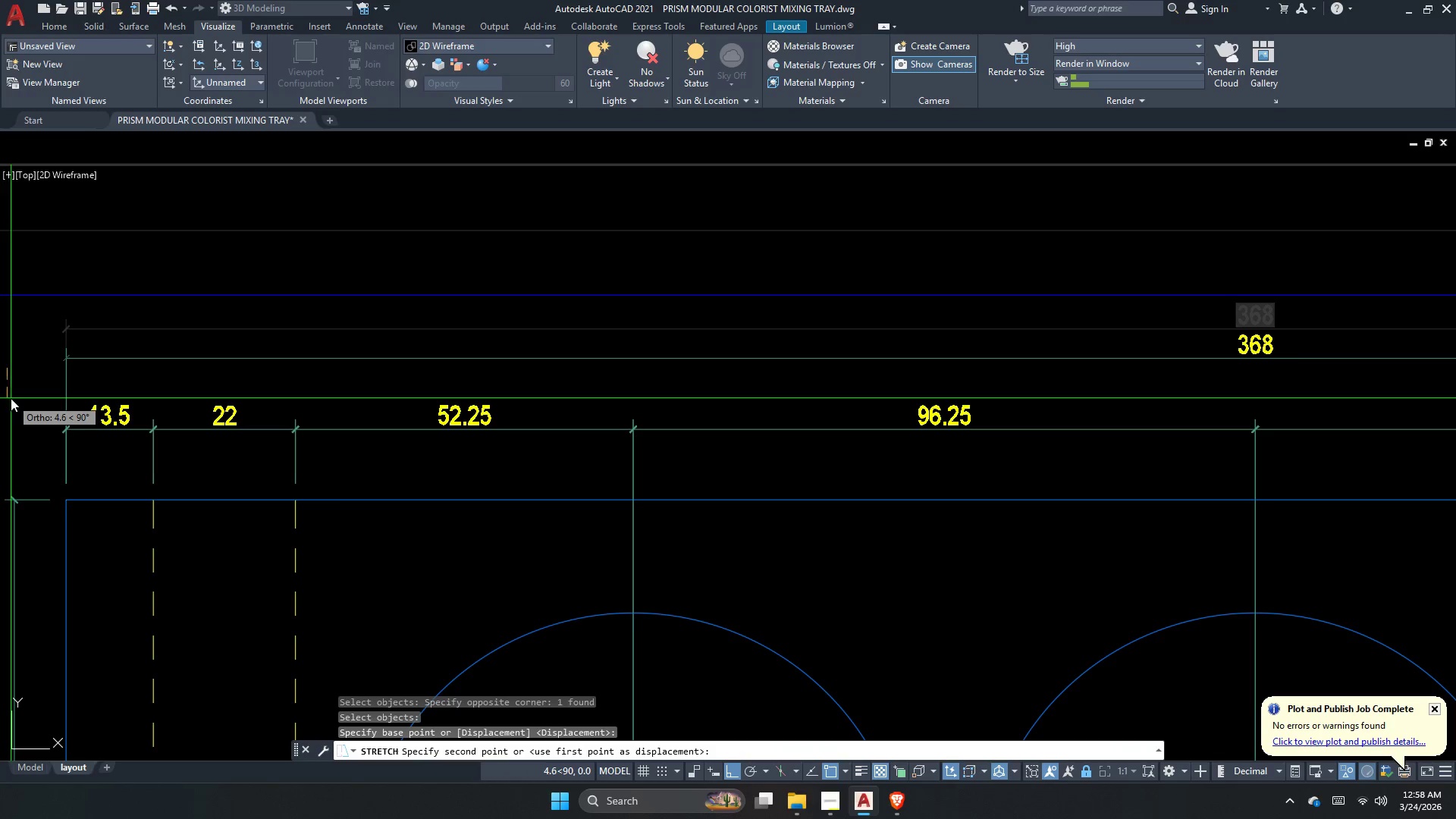 
key(Space)
 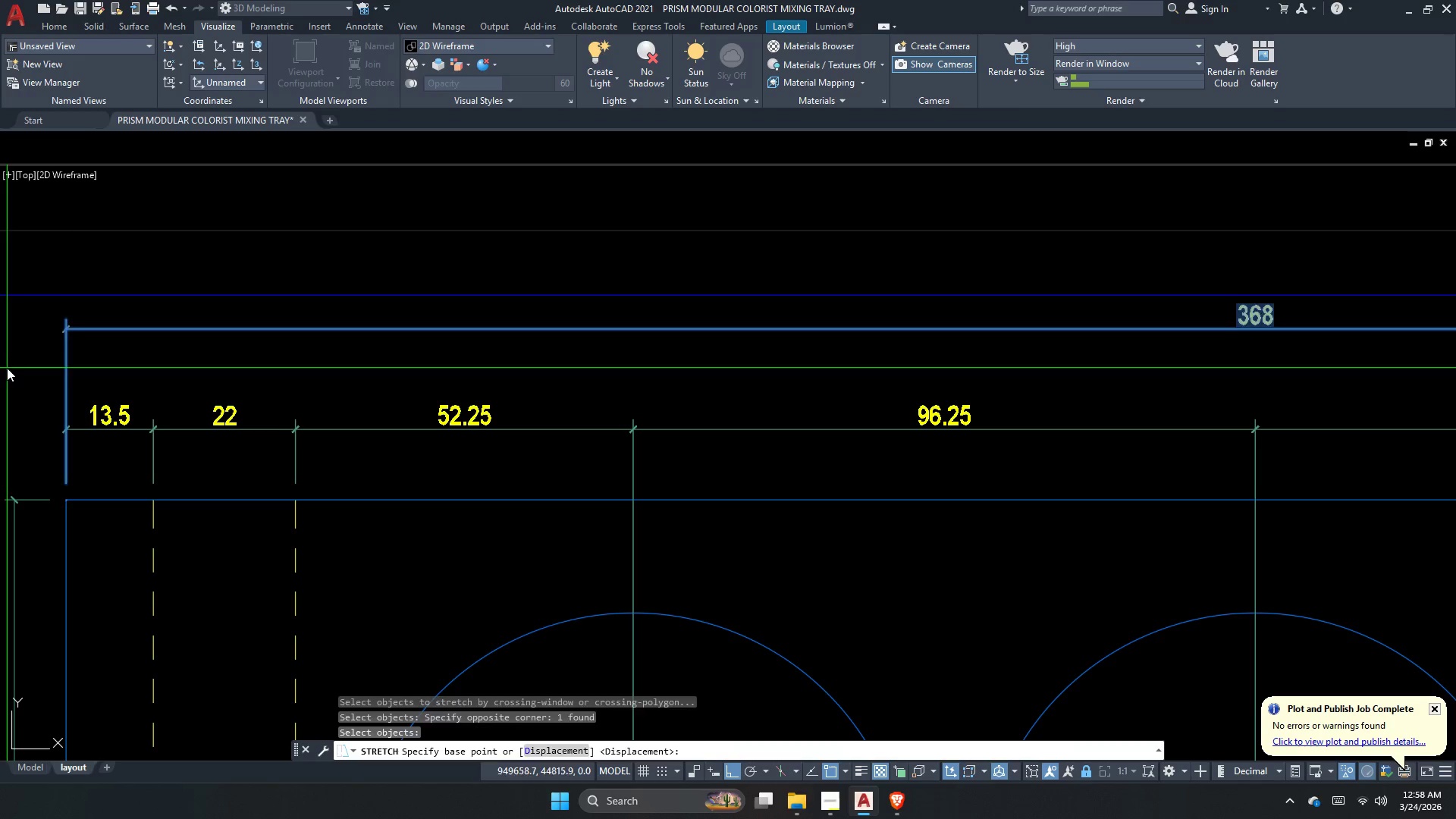 
left_click_drag(start_coordinate=[7, 369], to_coordinate=[8, 390])
 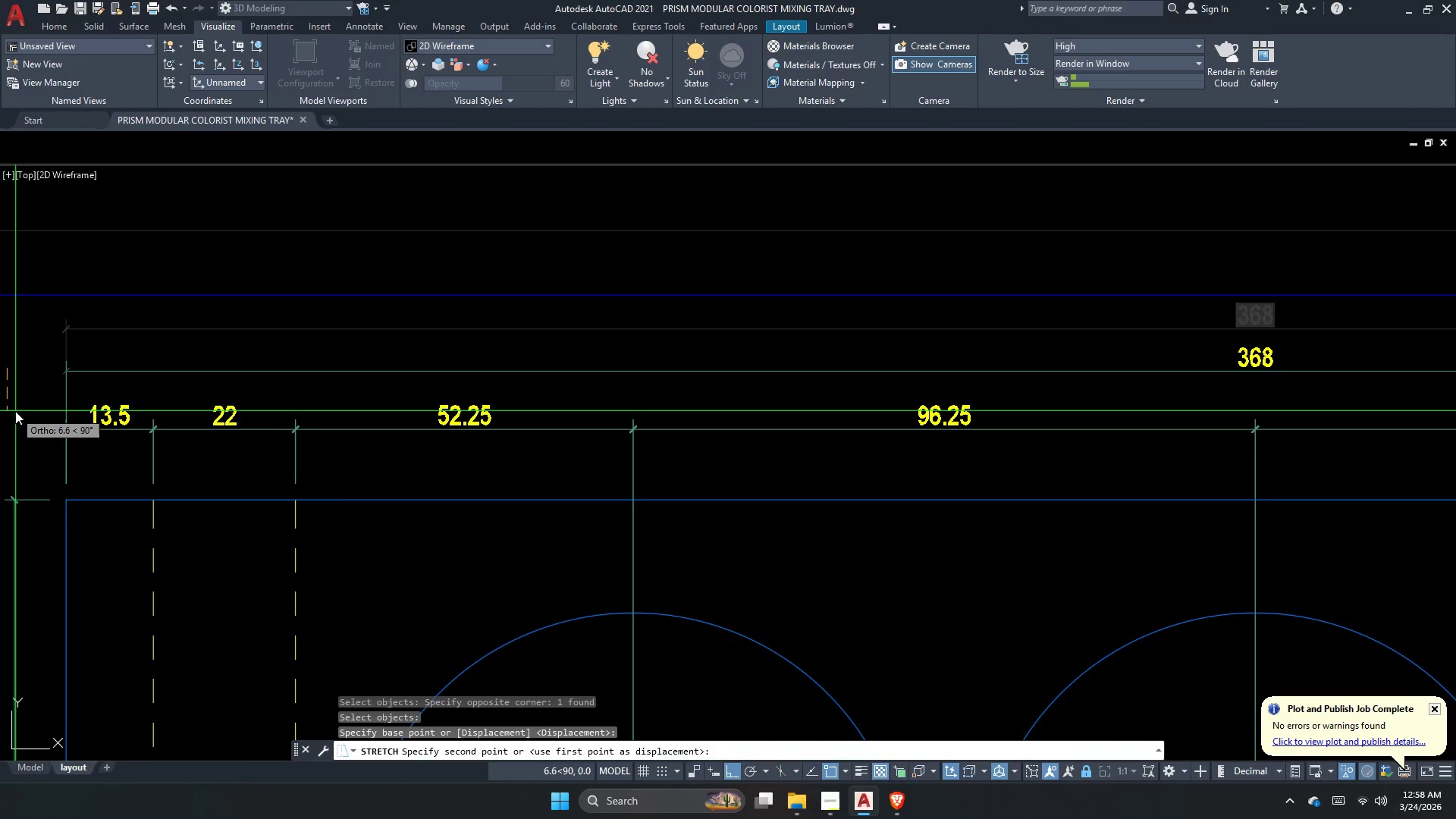 
left_click([15, 411])
 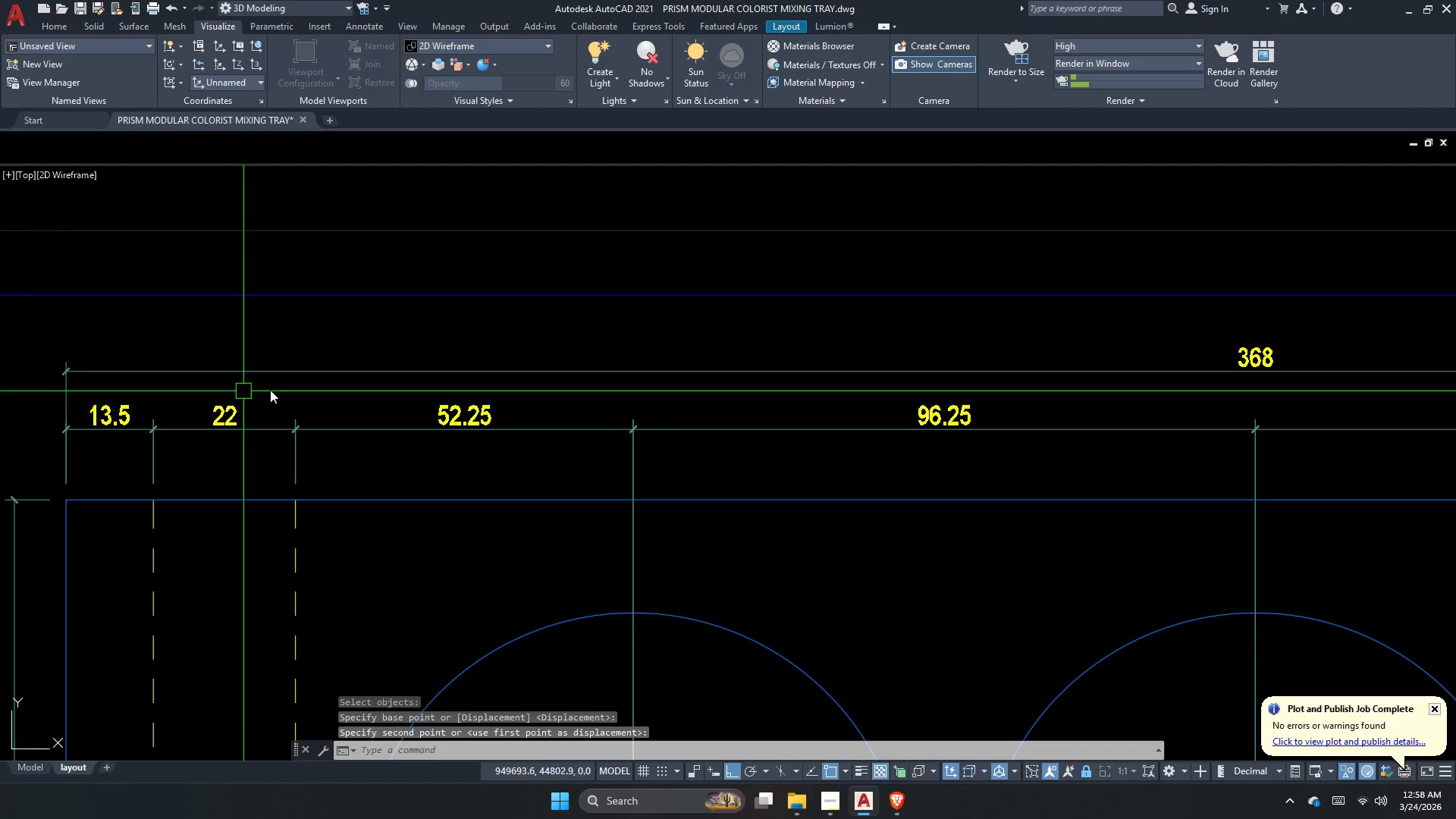 
key(Escape)
 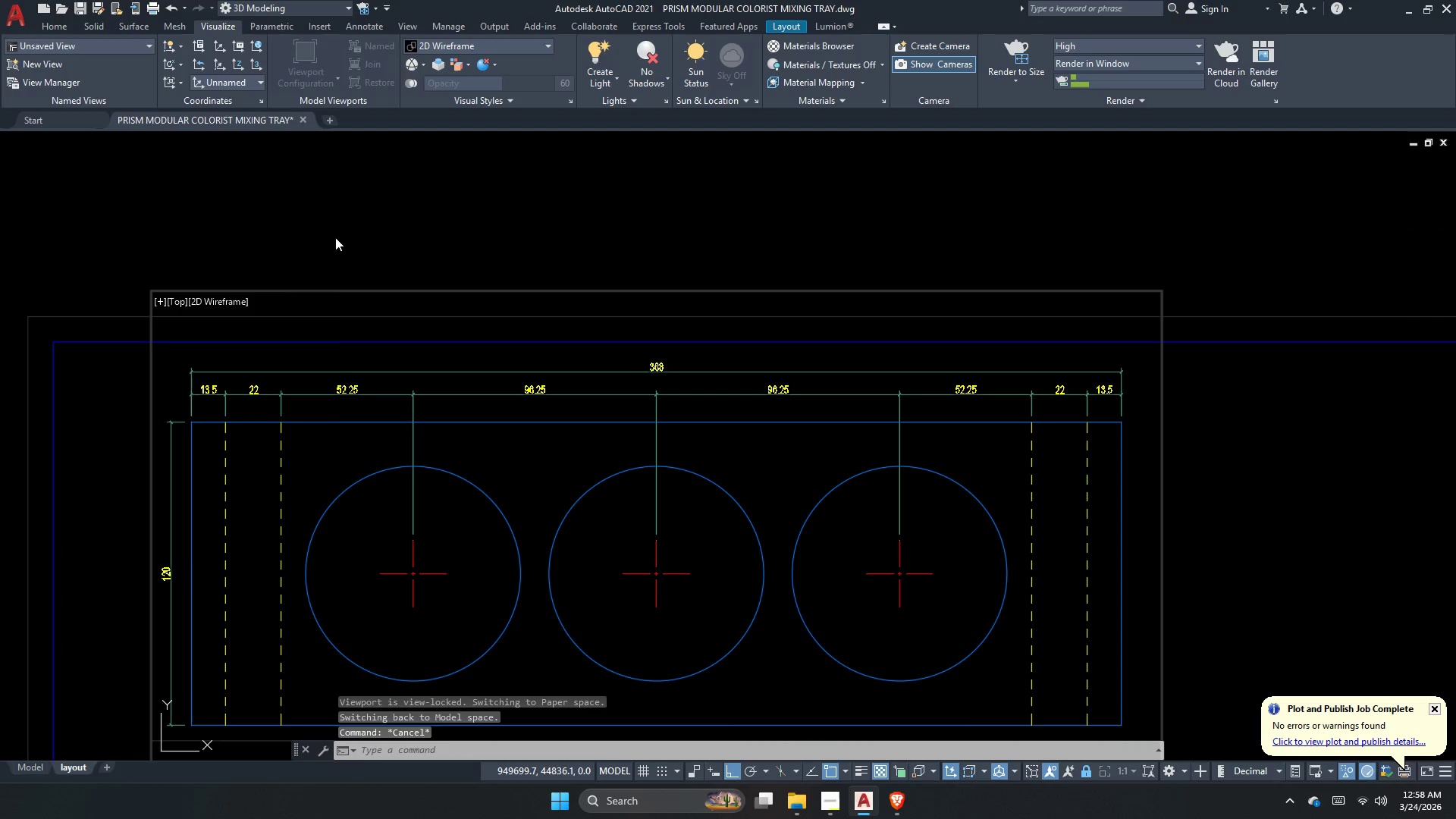 
left_click([337, 235])
 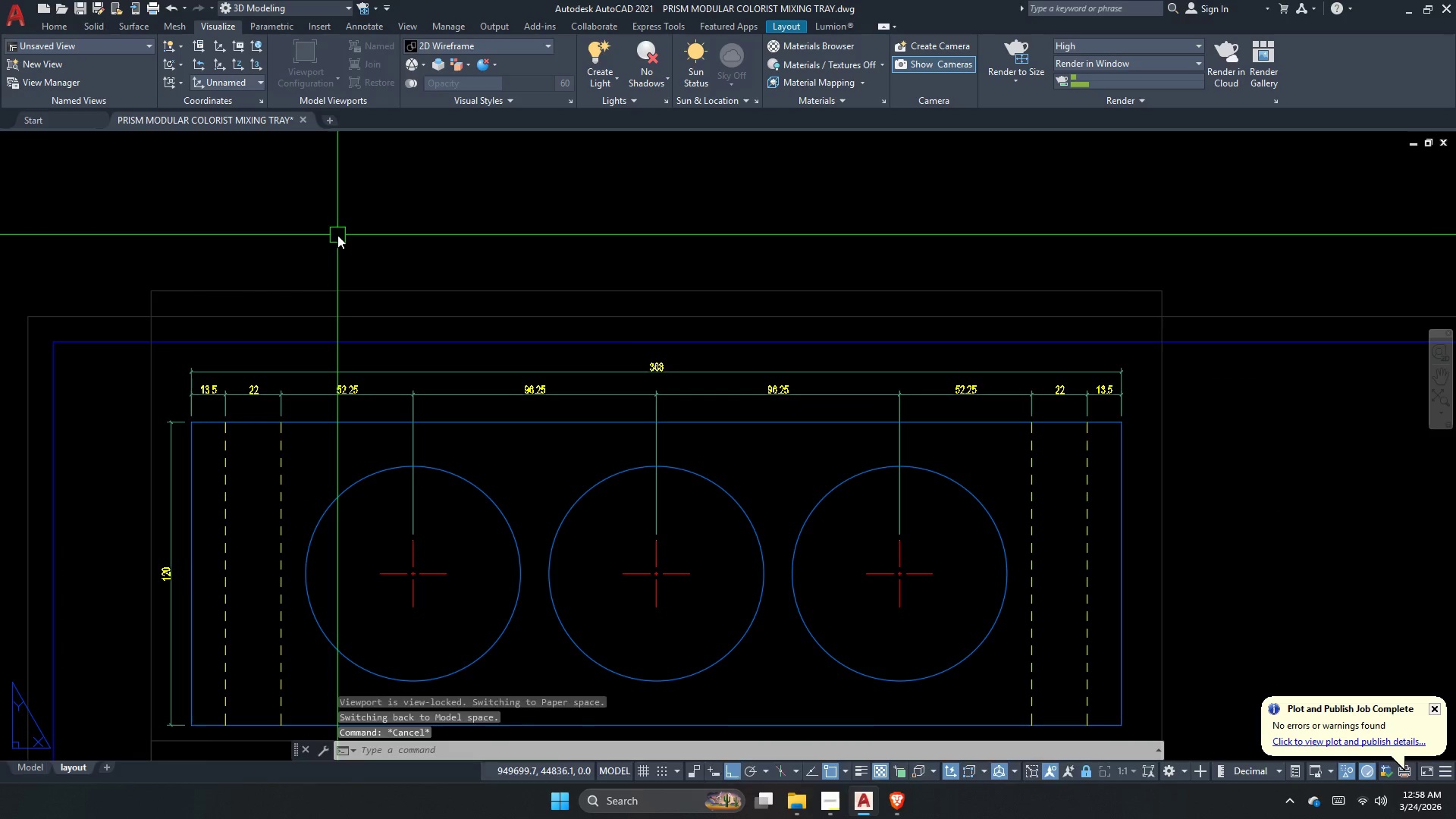 
scroll: coordinate [271, 360], scroll_direction: down, amount: 2.0
 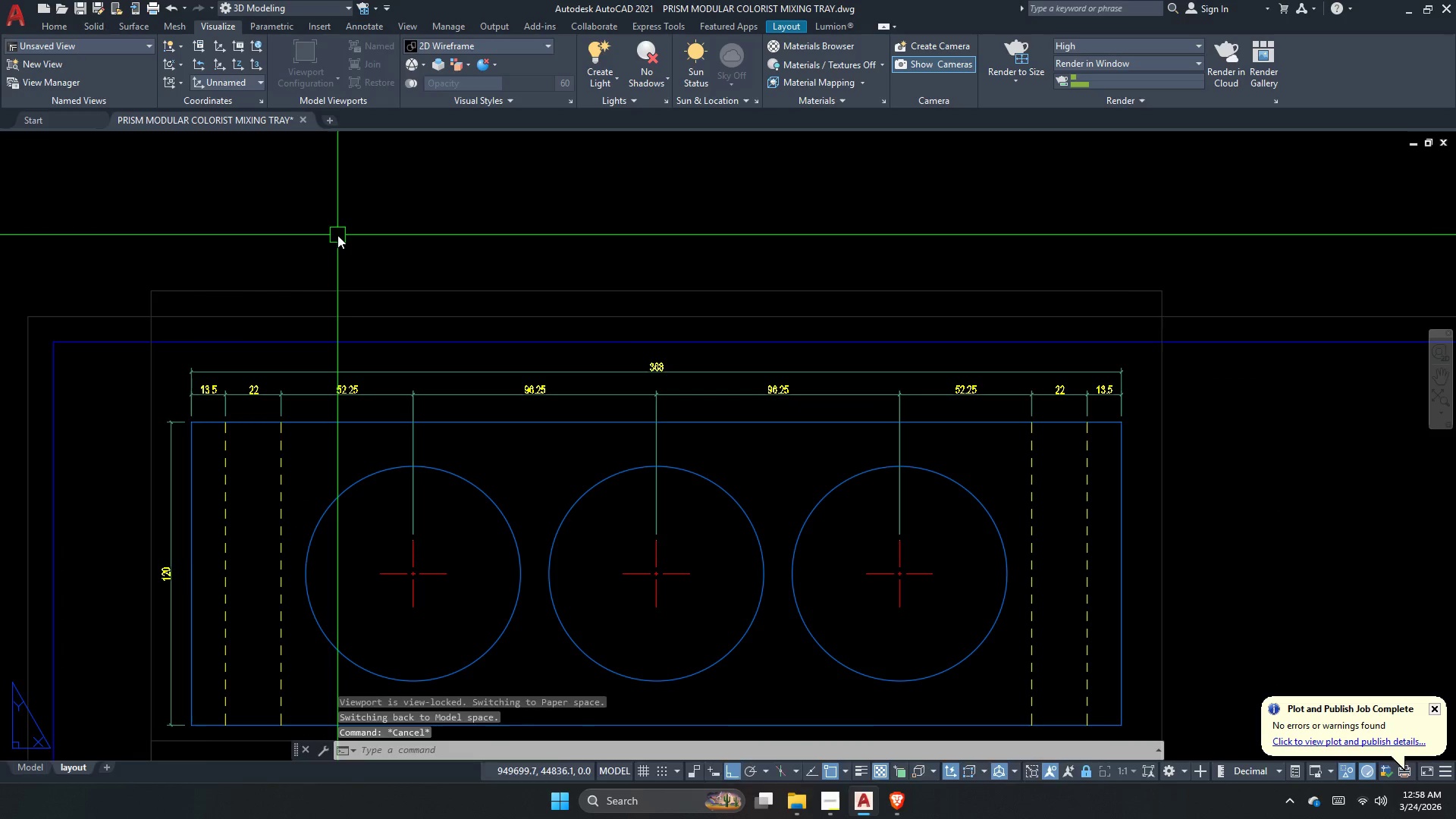 
double_click([337, 235])
 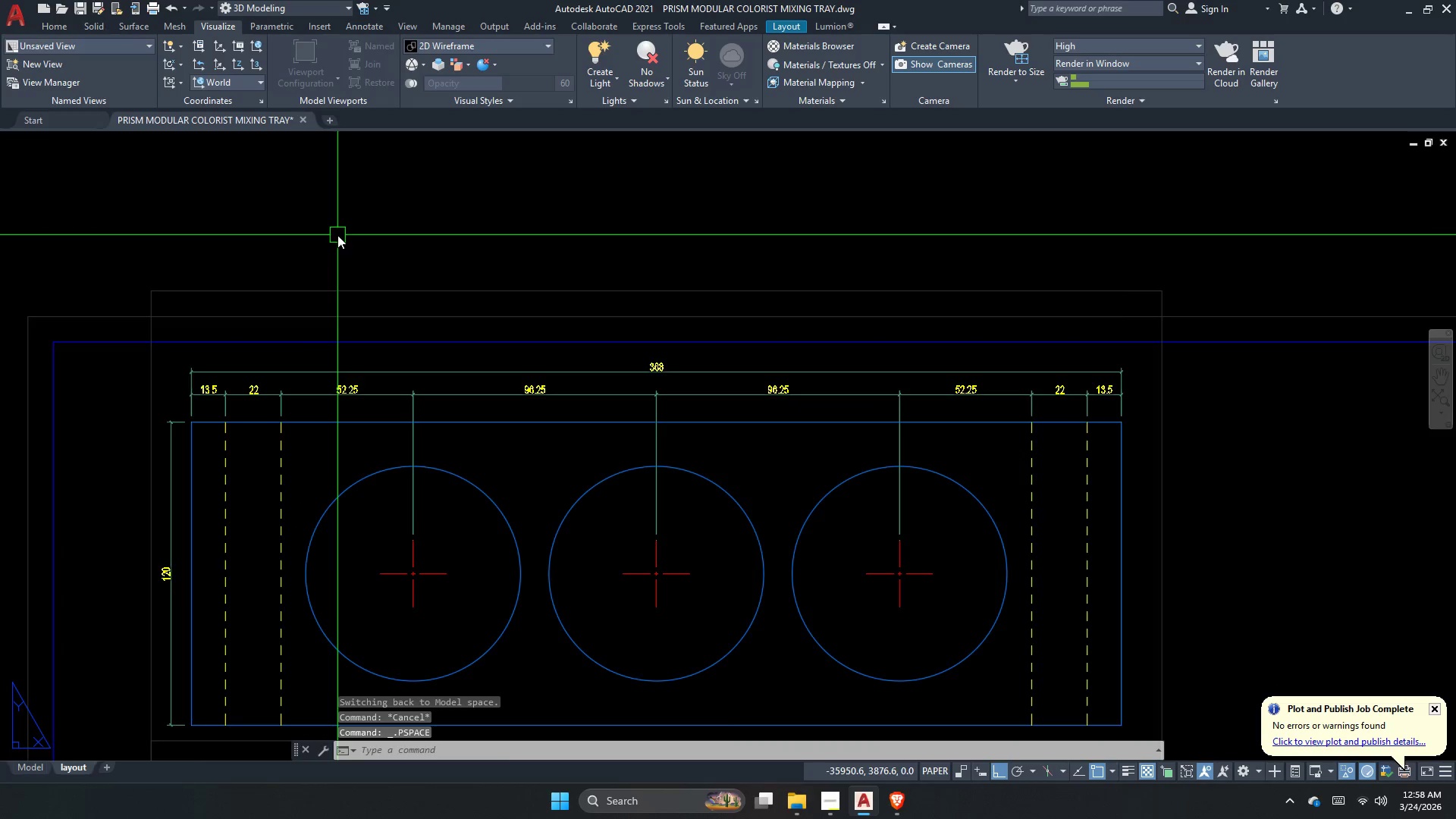 
scroll: coordinate [337, 235], scroll_direction: down, amount: 2.0
 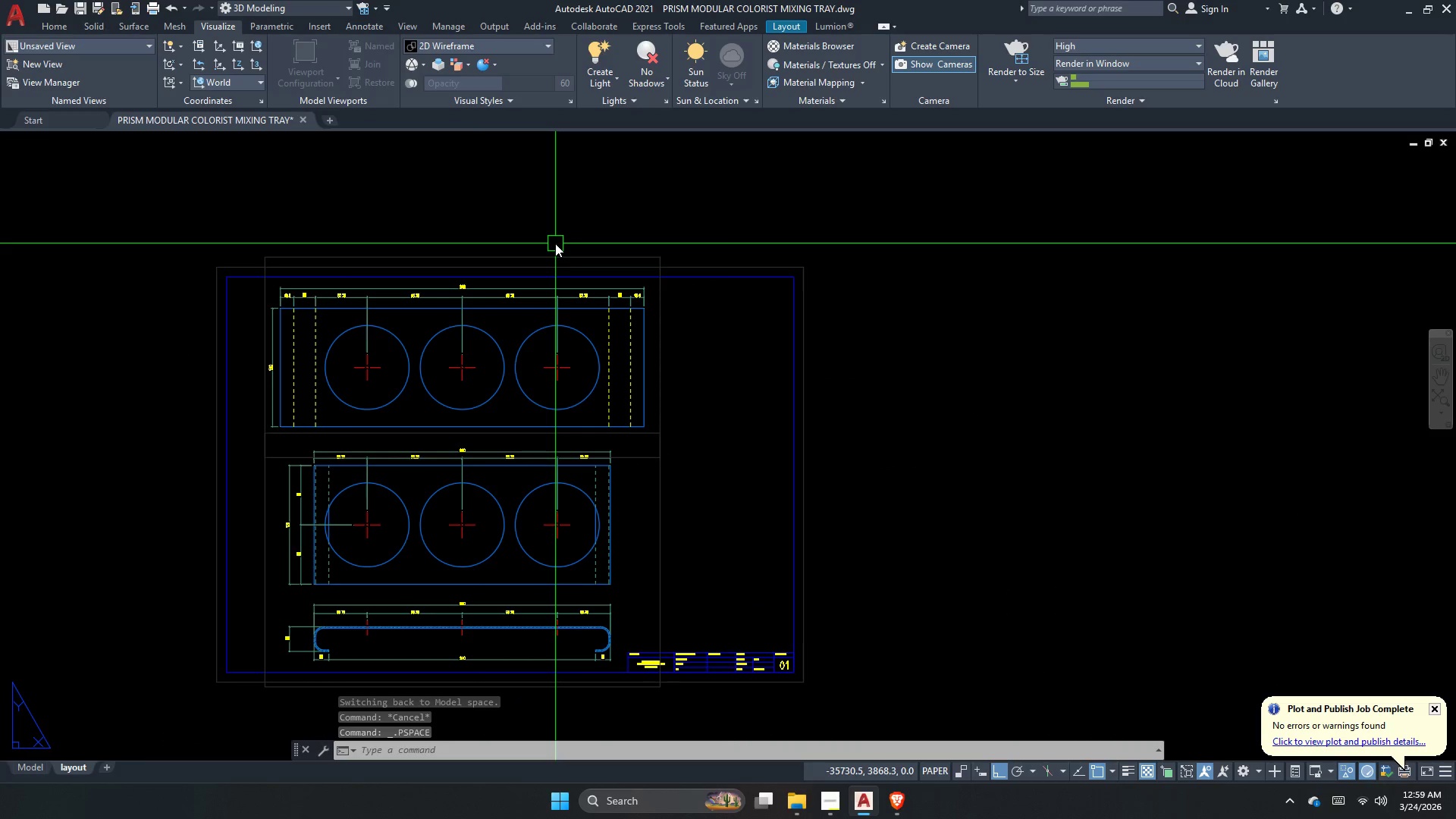 
key(Escape)
 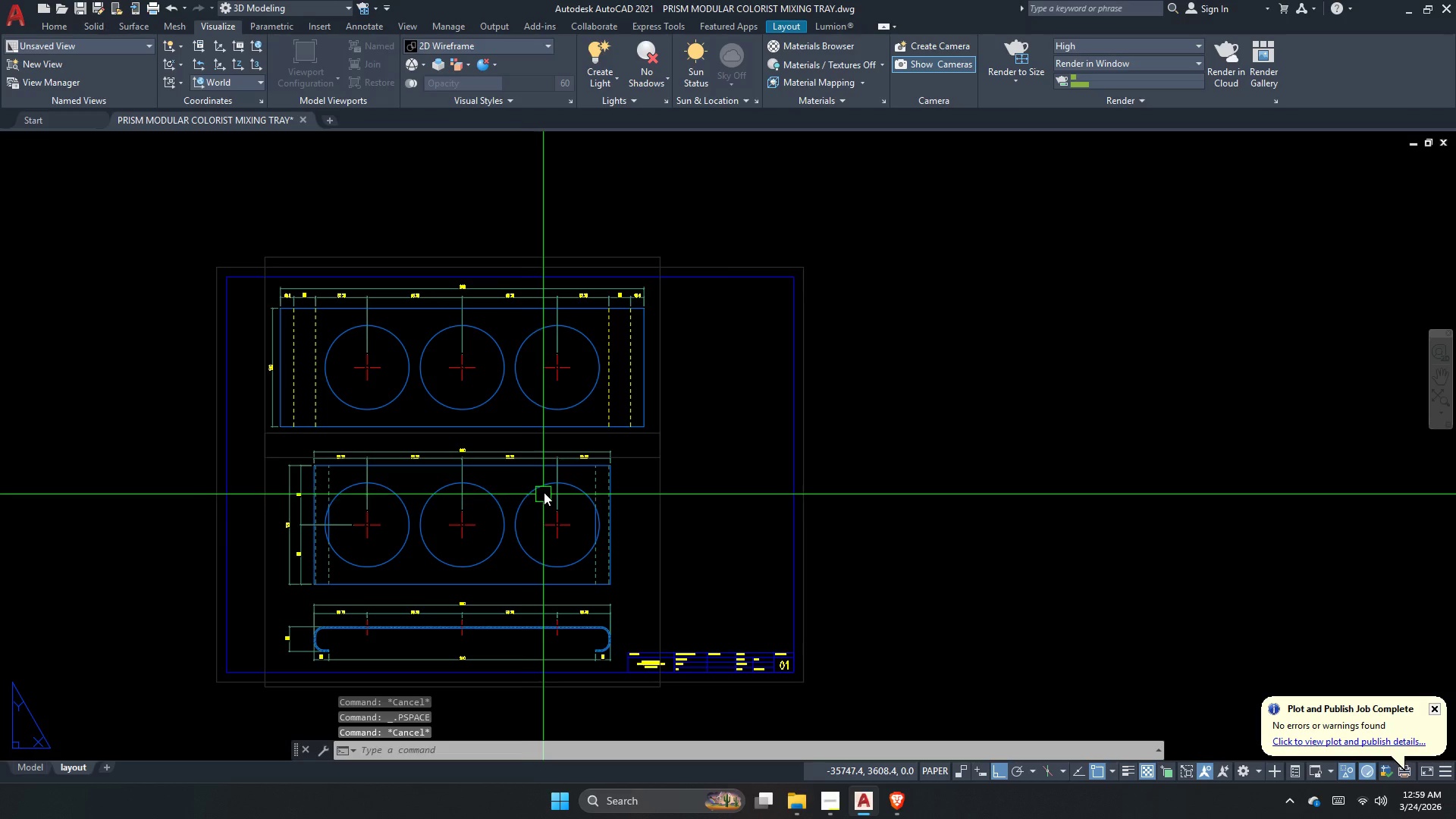 
key(Escape)
 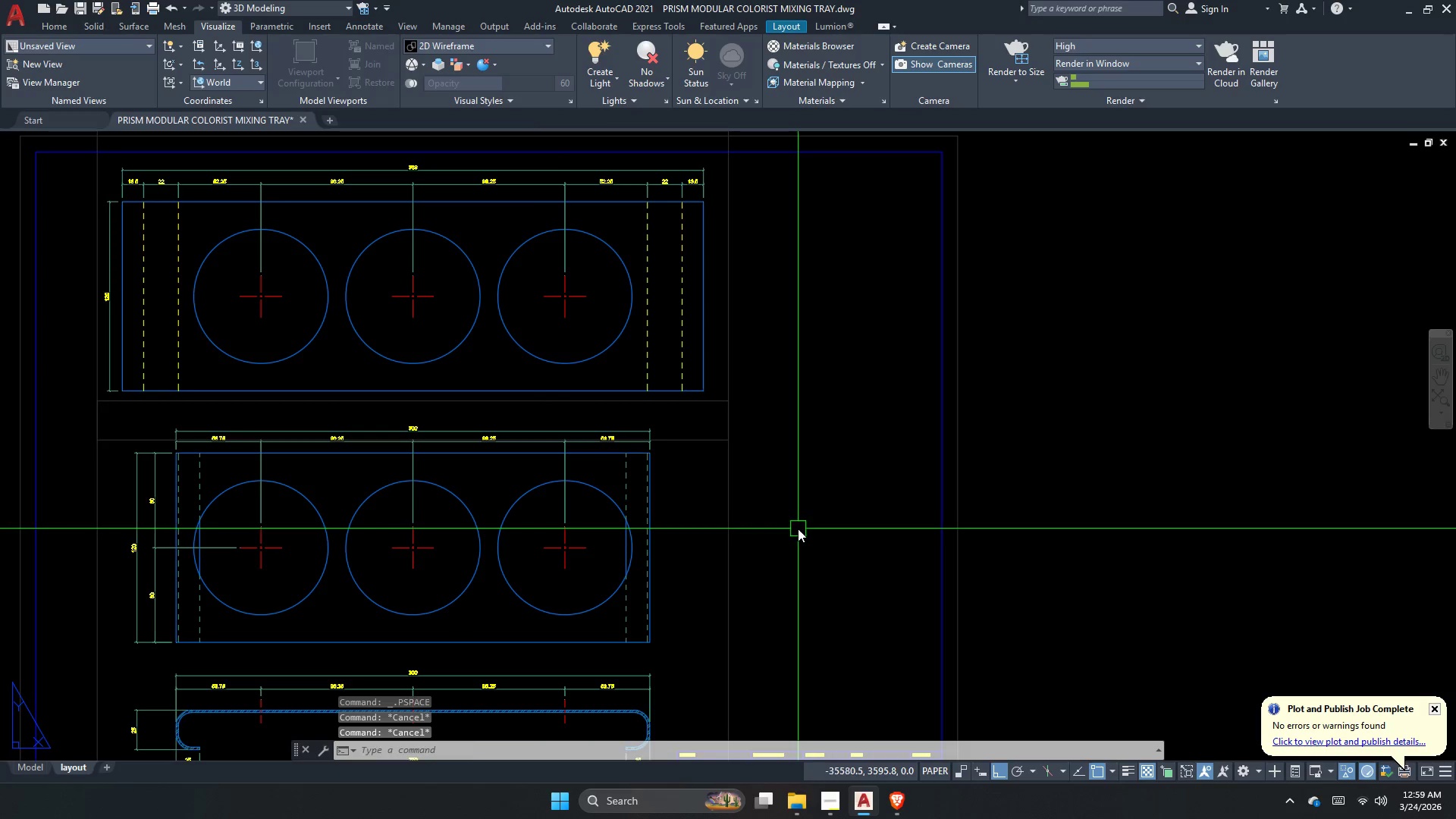 
scroll: coordinate [544, 488], scroll_direction: up, amount: 1.0
 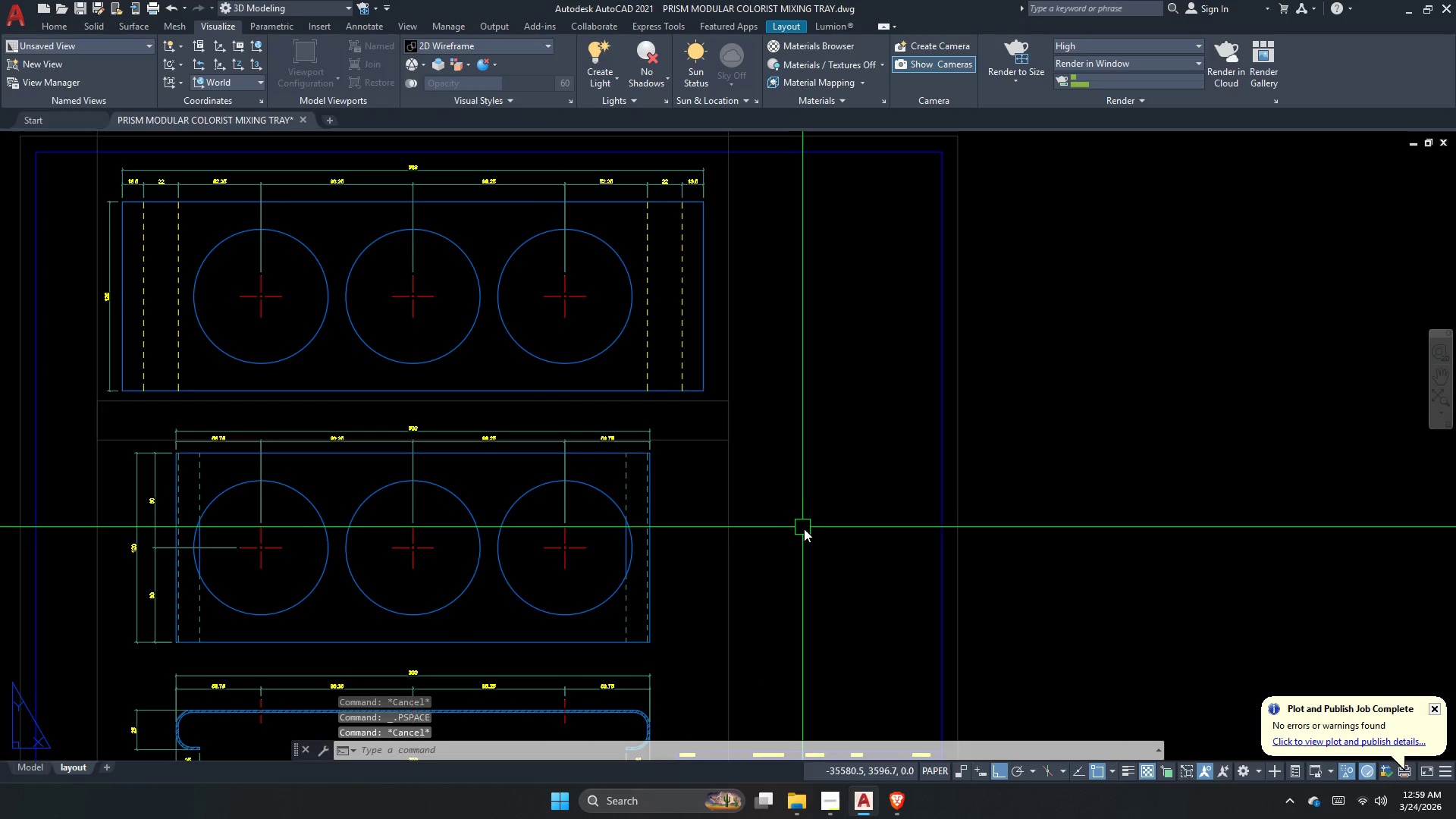 
left_click_drag(start_coordinate=[798, 529], to_coordinate=[745, 533])
 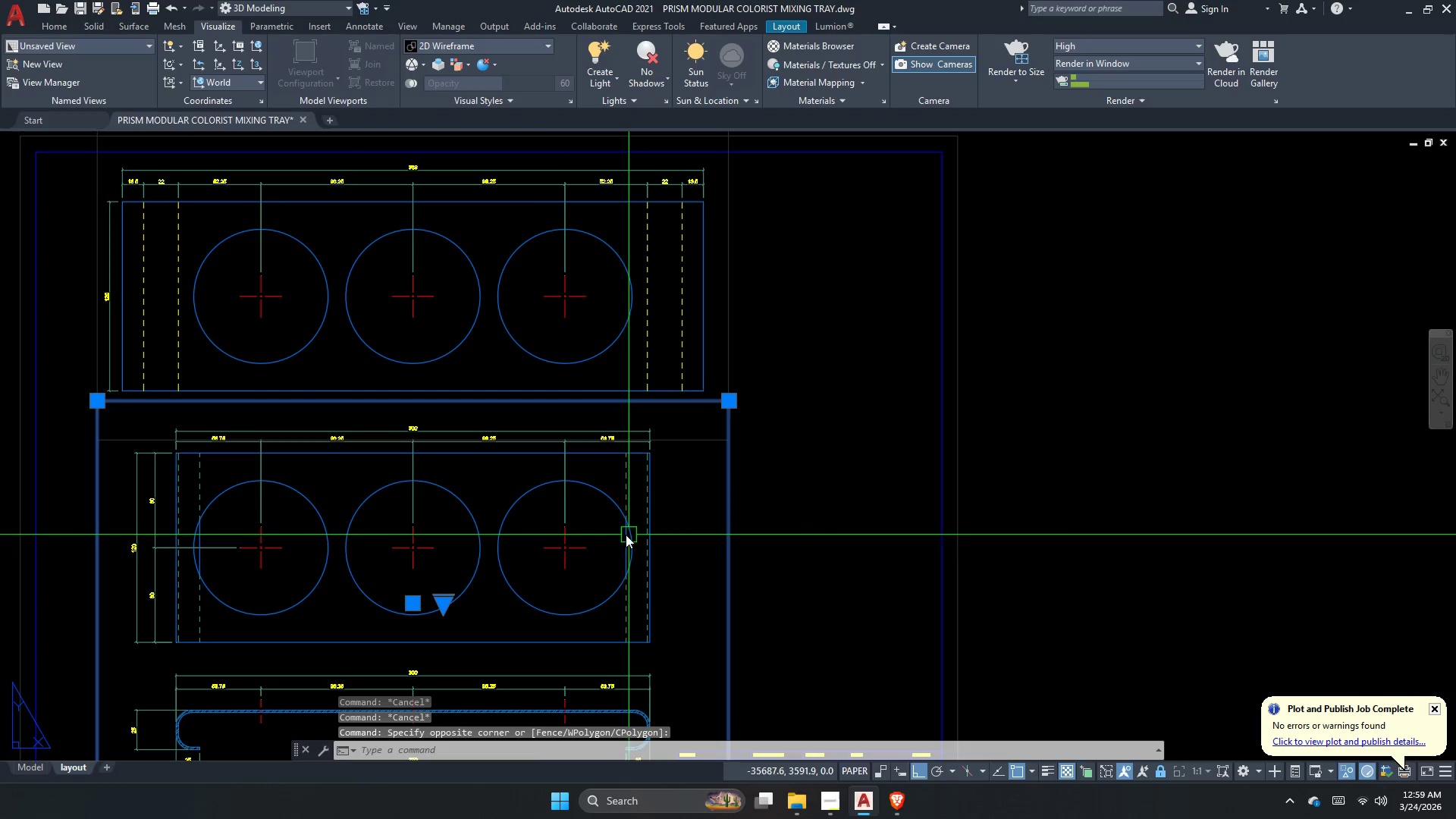 
key(M)
 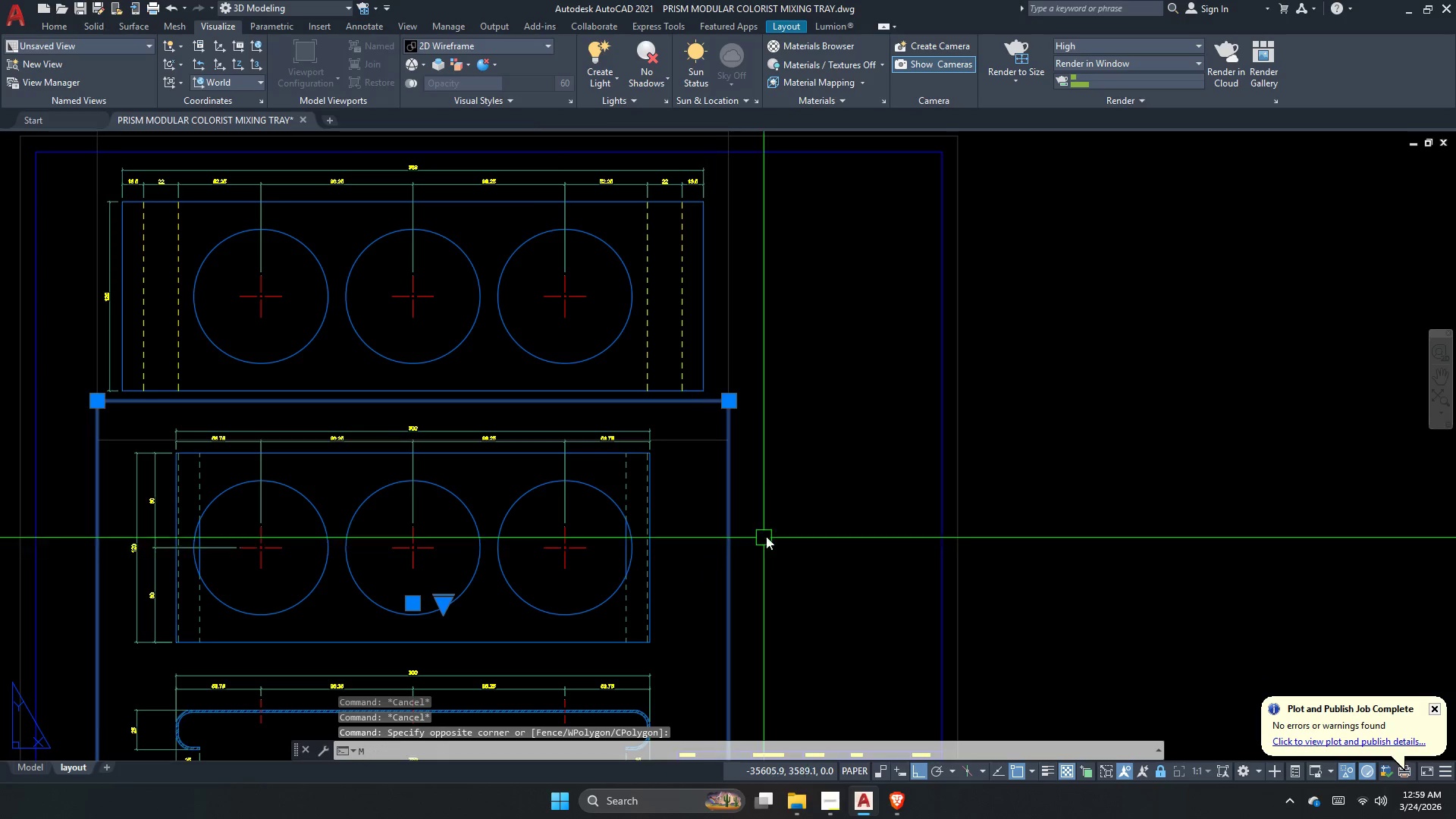 
key(Space)
 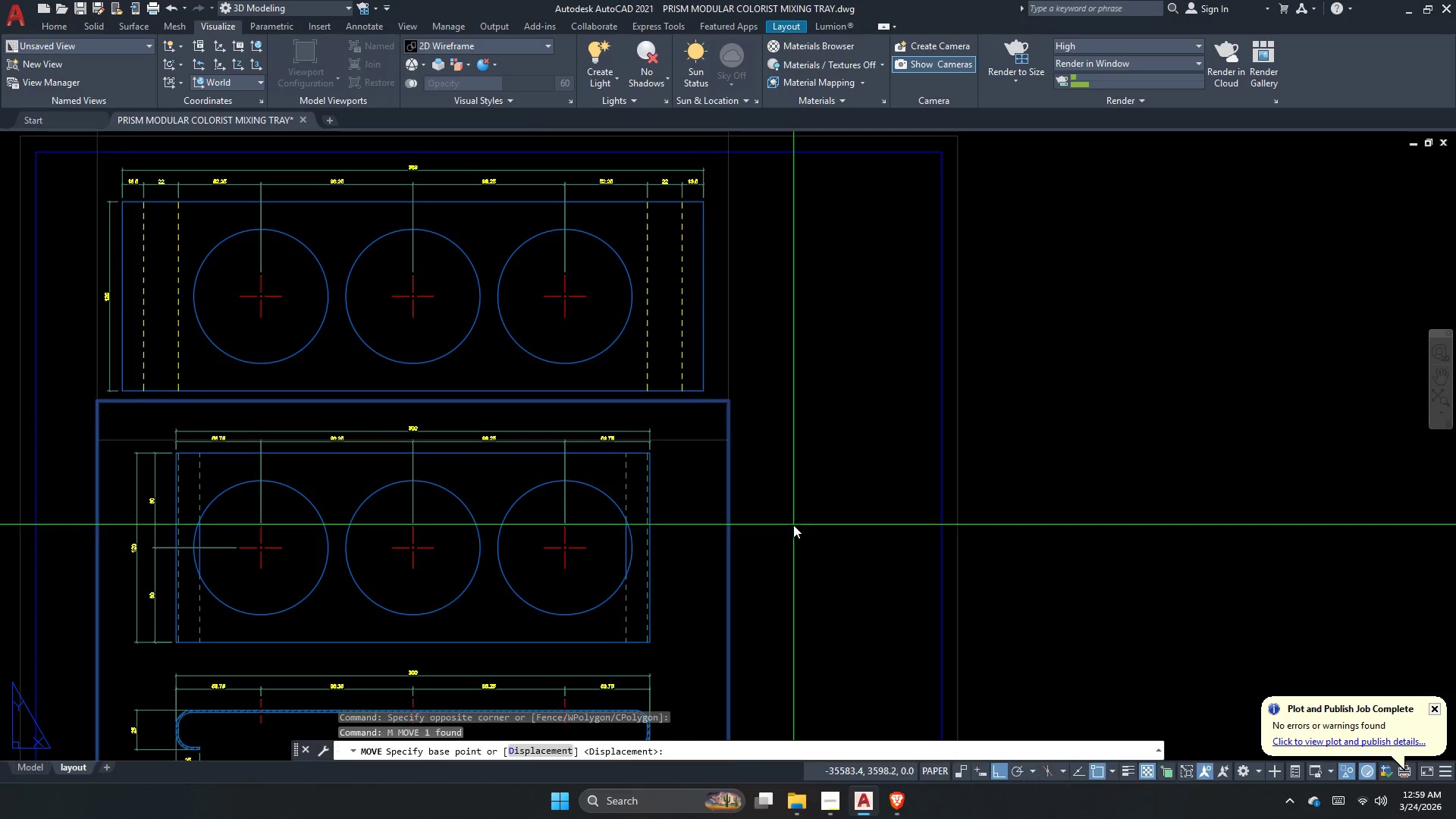 
left_click([793, 523])
 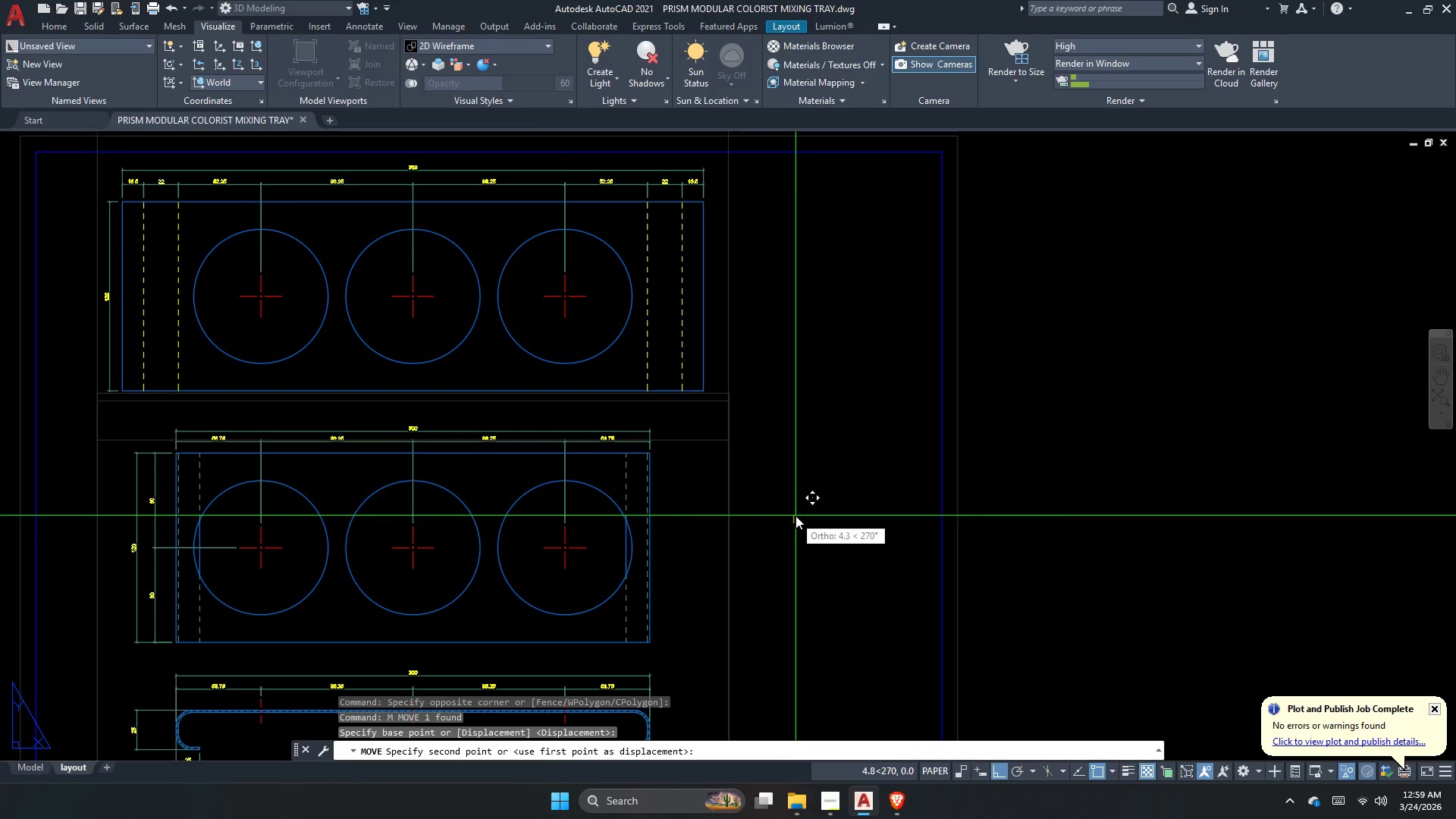 
left_click([803, 507])
 